 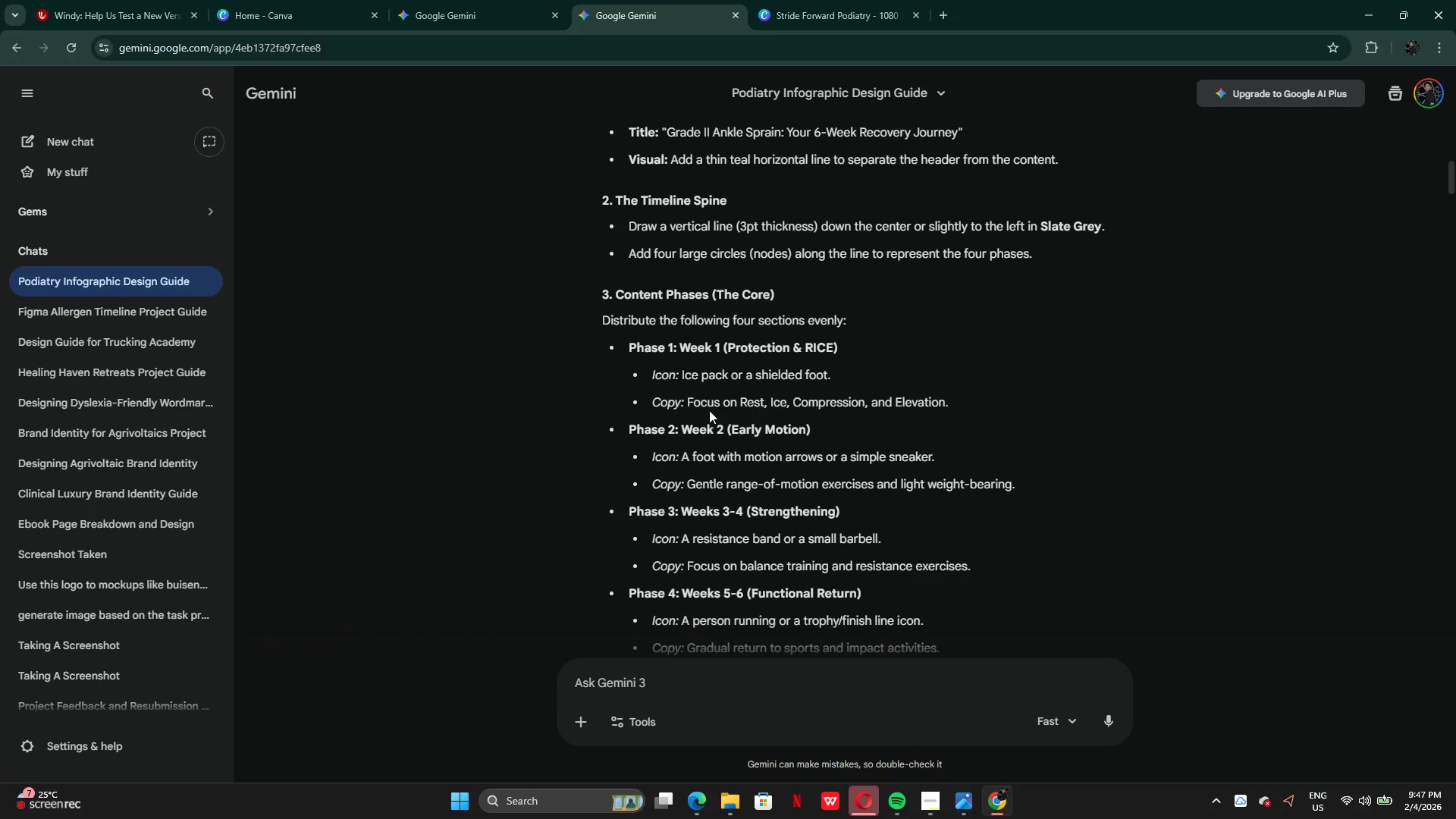 
left_click_drag(start_coordinate=[687, 403], to_coordinate=[947, 410])
 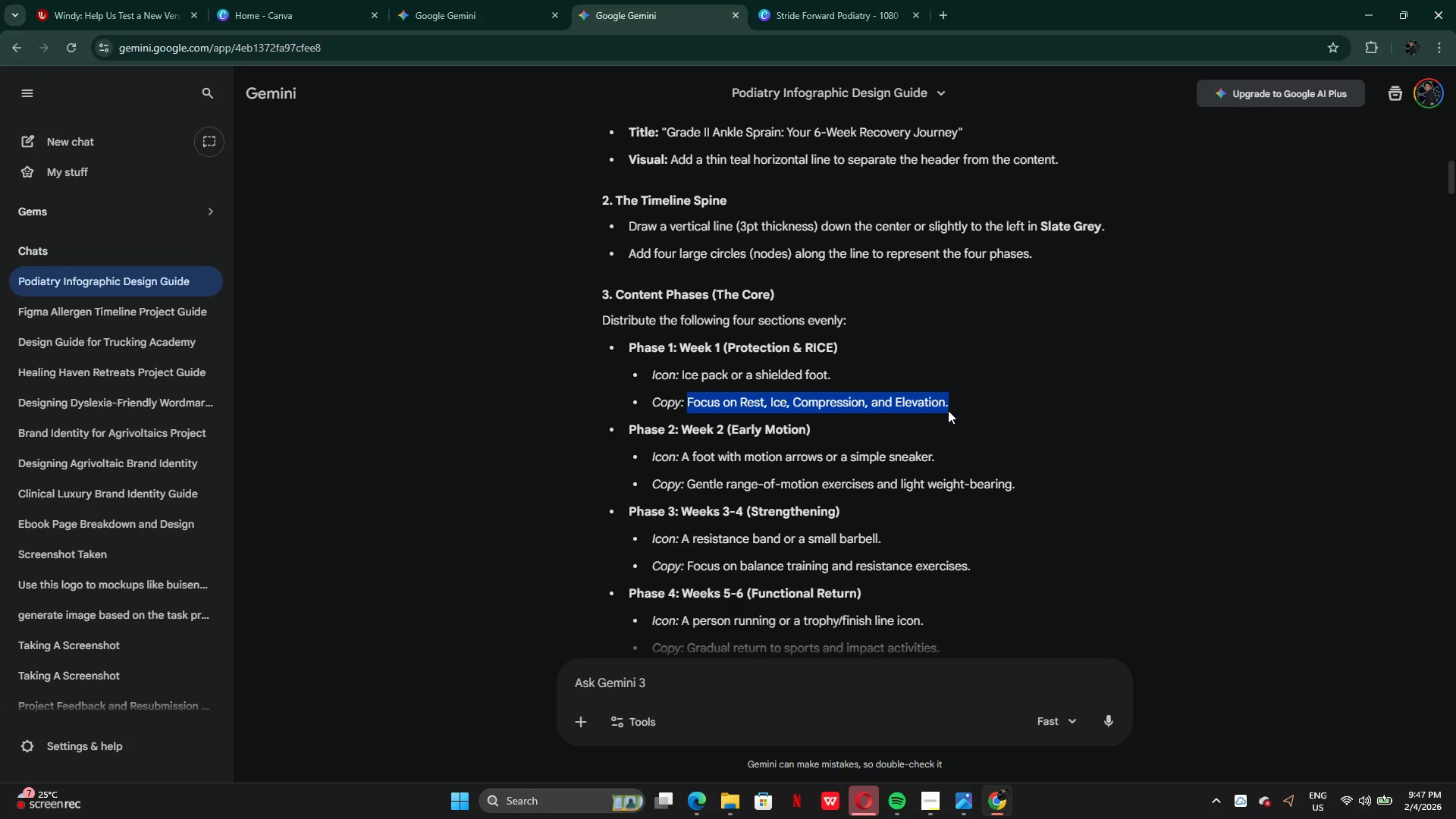 
key(Control+C)
 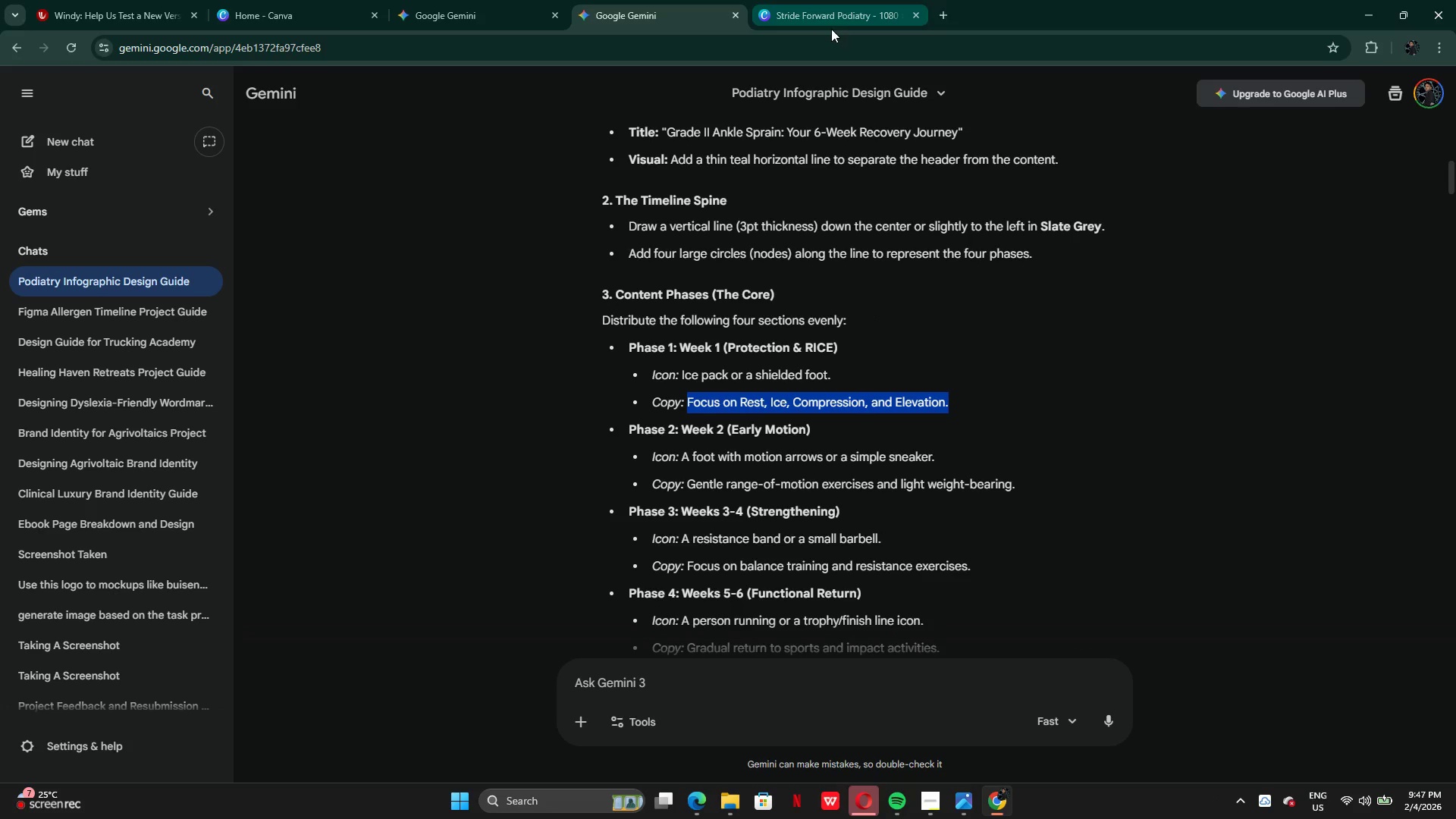 
left_click([824, 24])
 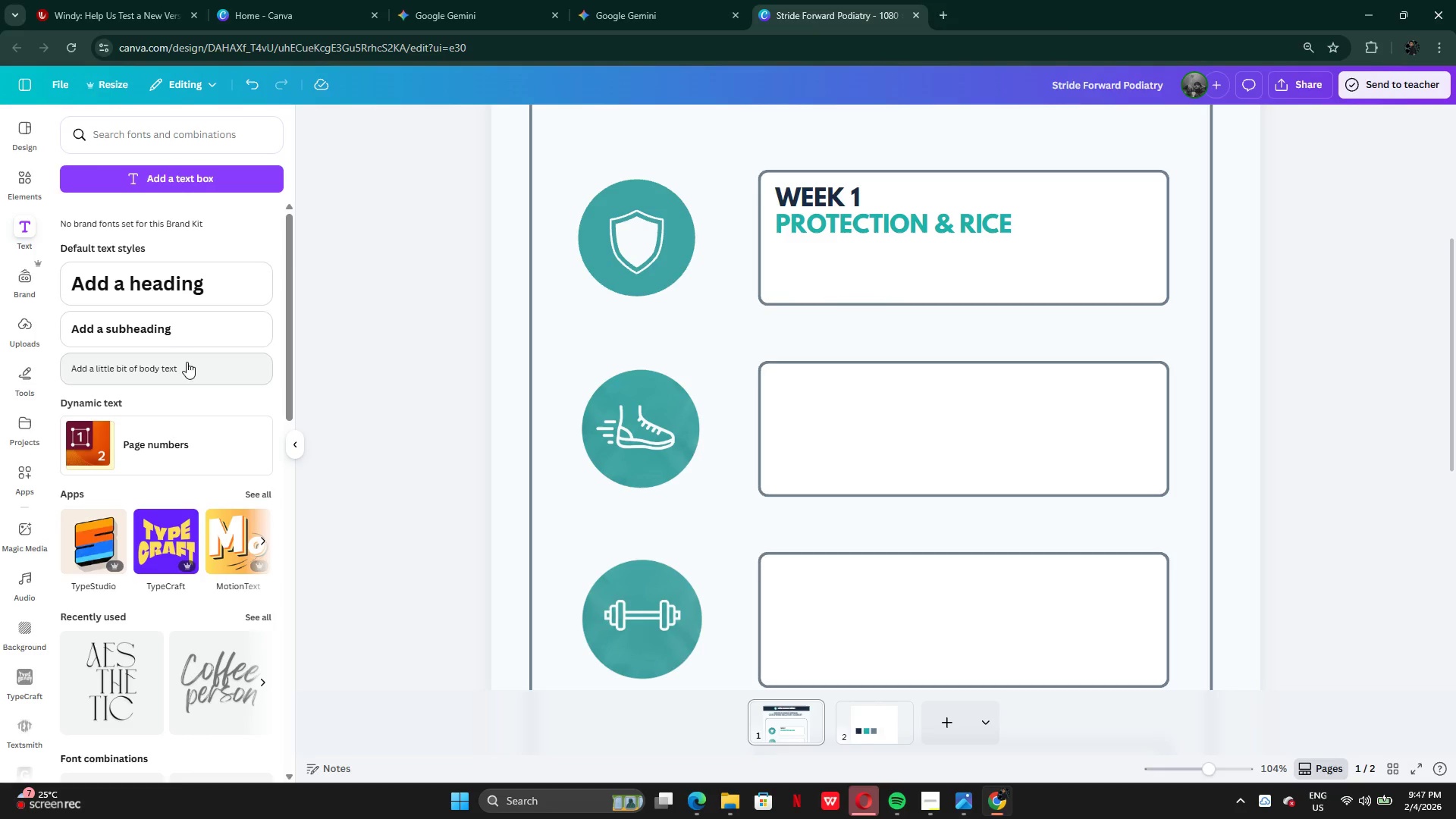 
left_click([172, 379])
 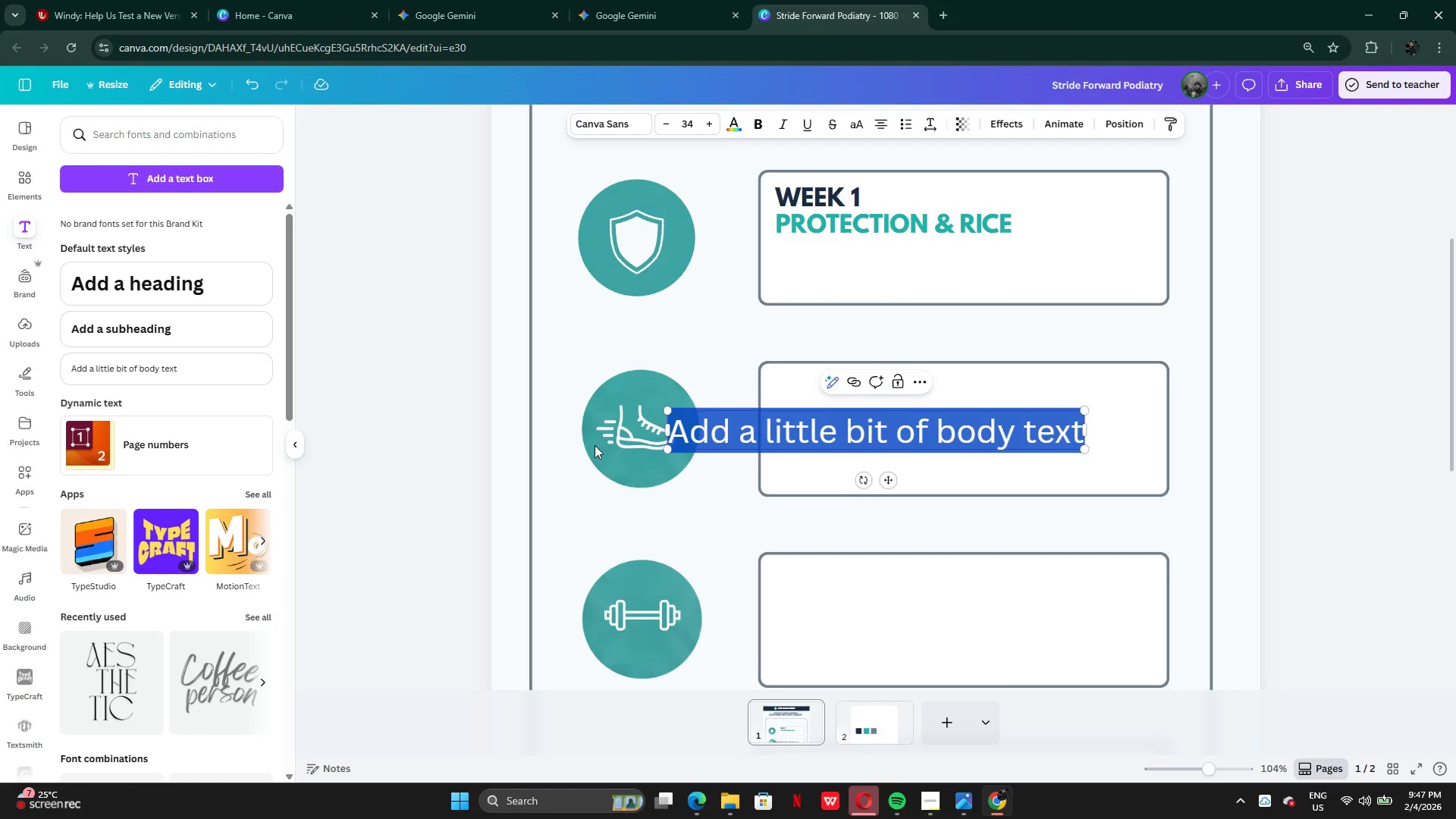 
key(Control+V)
 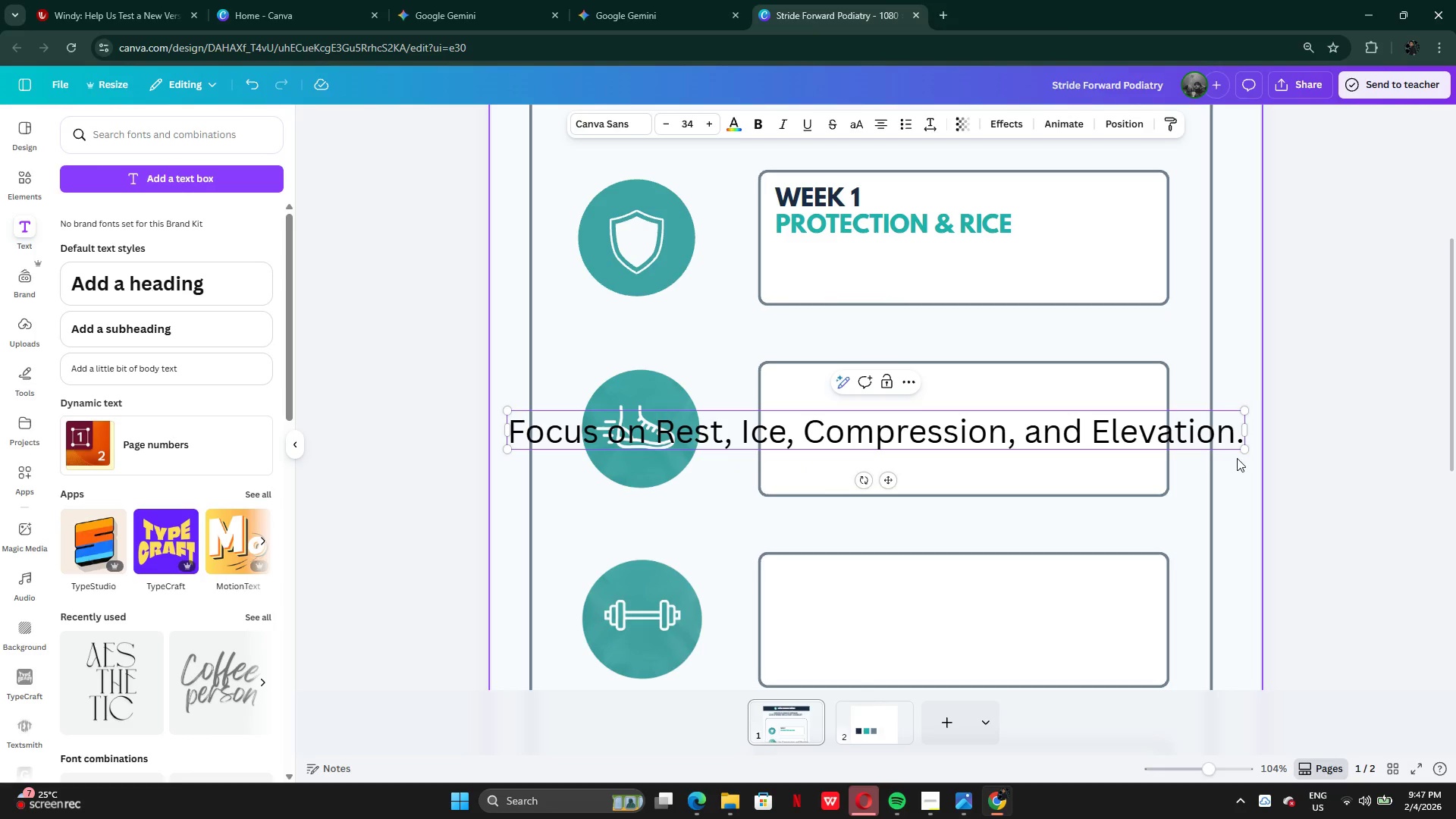 
left_click_drag(start_coordinate=[1247, 449], to_coordinate=[933, 413])
 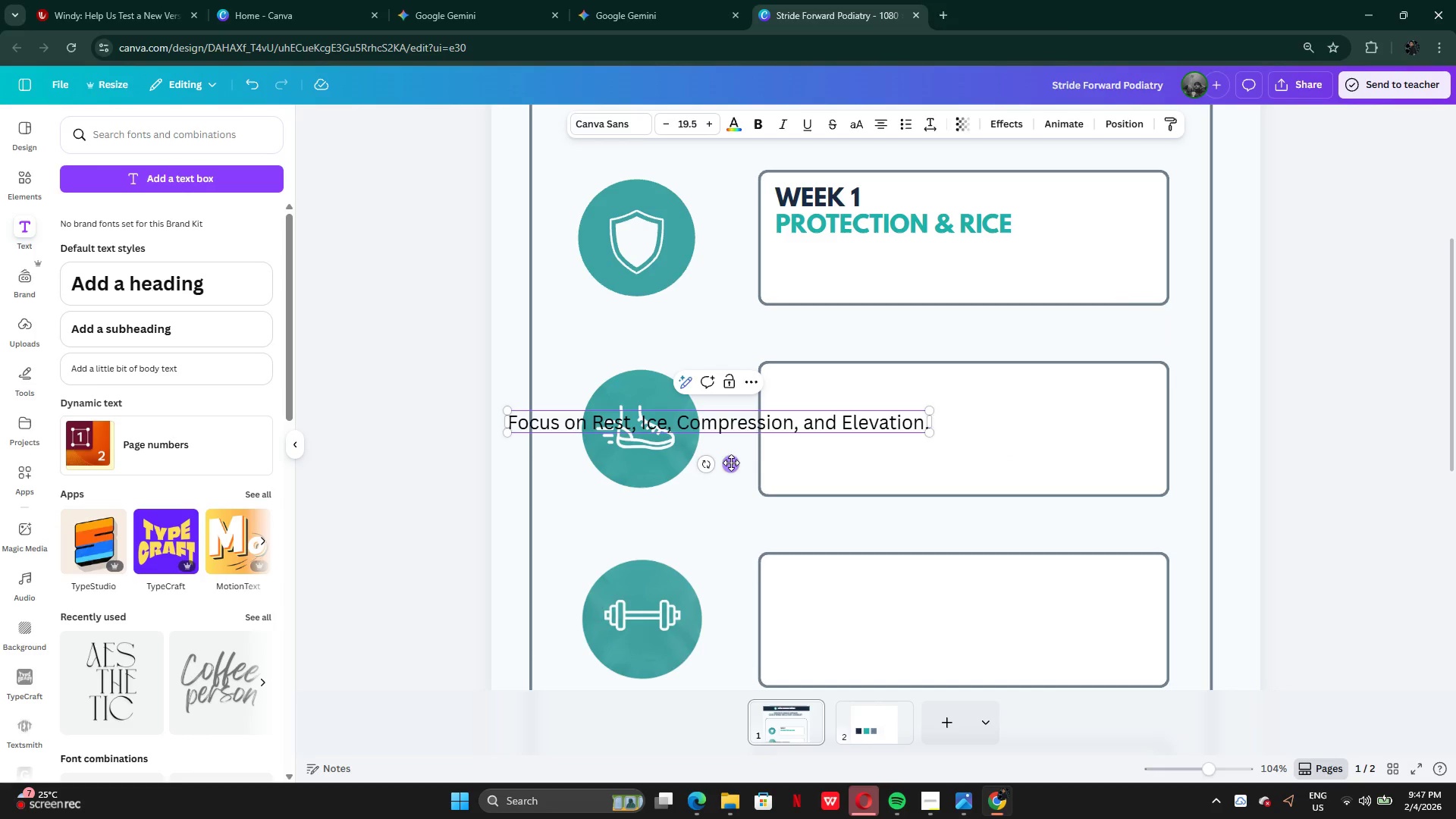 
left_click_drag(start_coordinate=[731, 463], to_coordinate=[996, 302])
 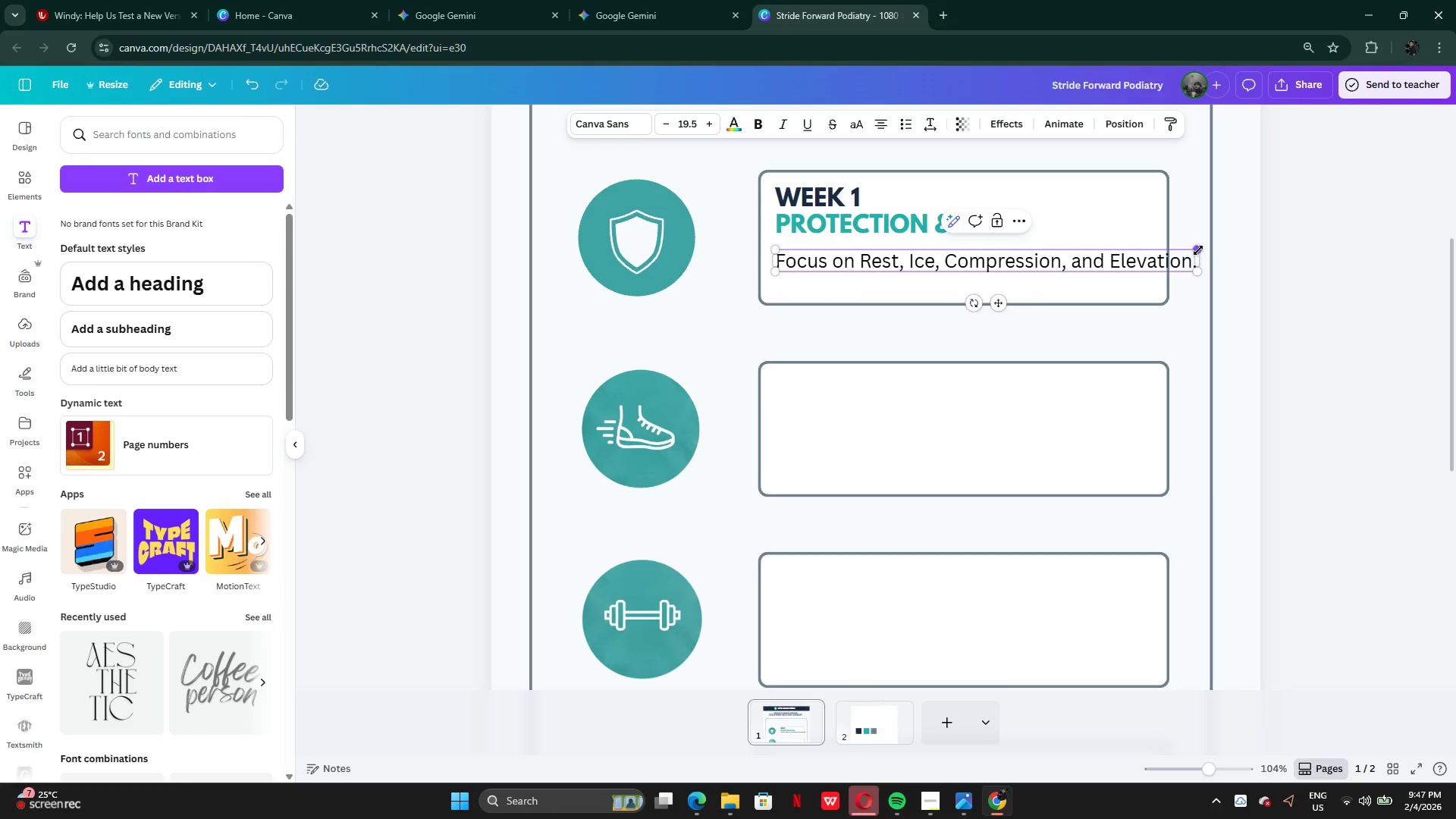 
left_click_drag(start_coordinate=[1199, 249], to_coordinate=[1134, 253])
 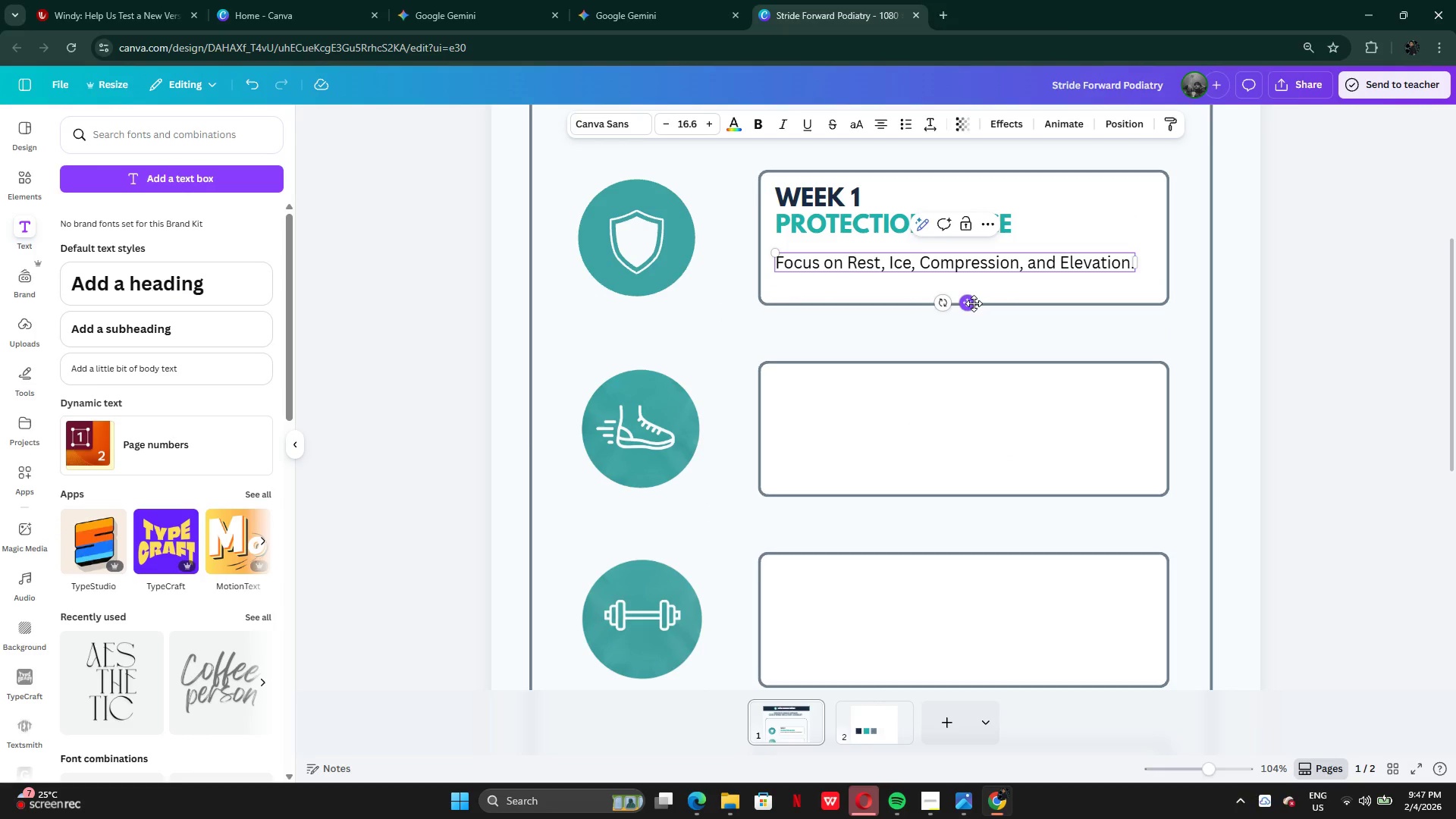 
left_click_drag(start_coordinate=[974, 303], to_coordinate=[976, 300])
 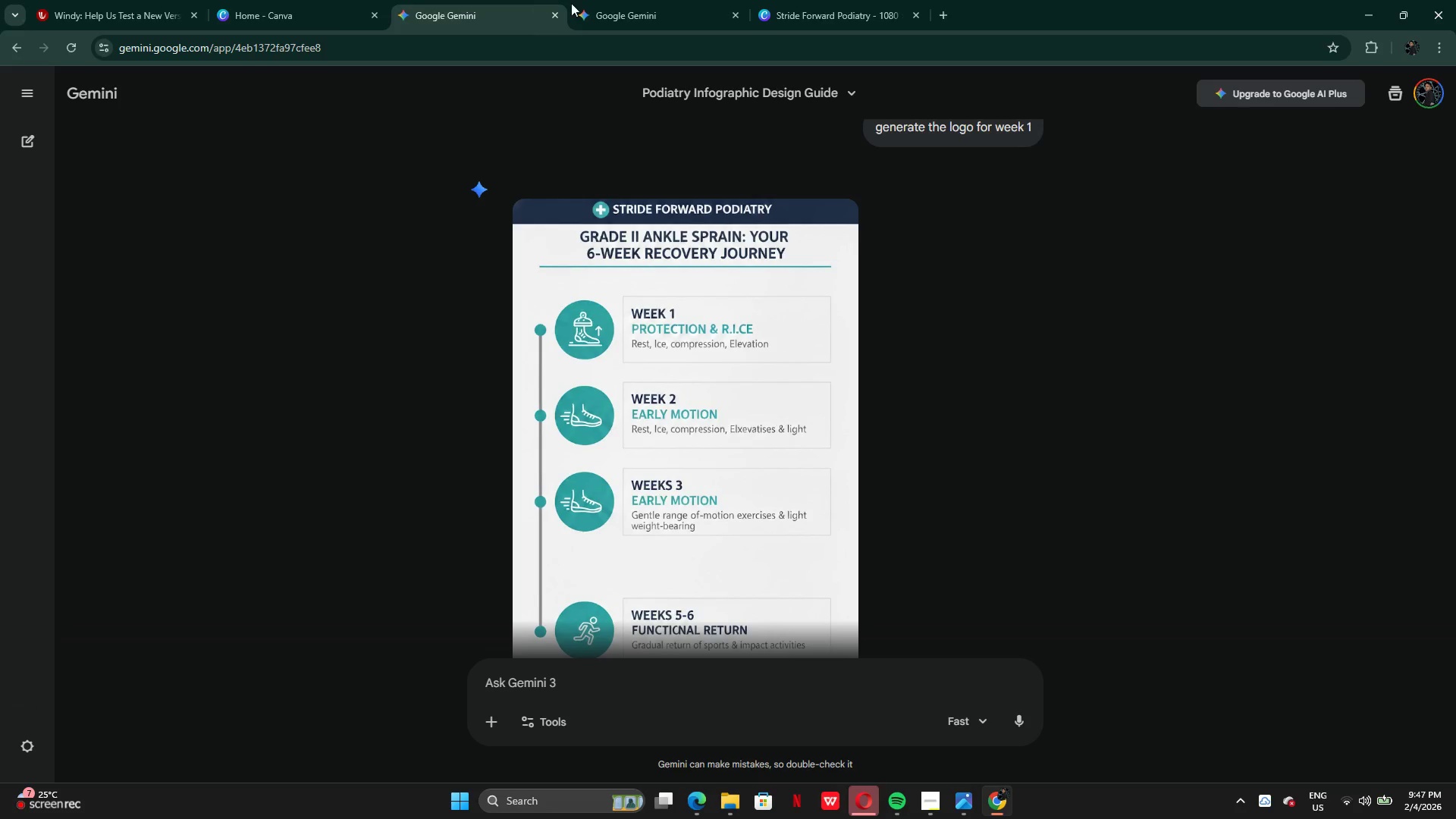 
left_click([594, 3])
 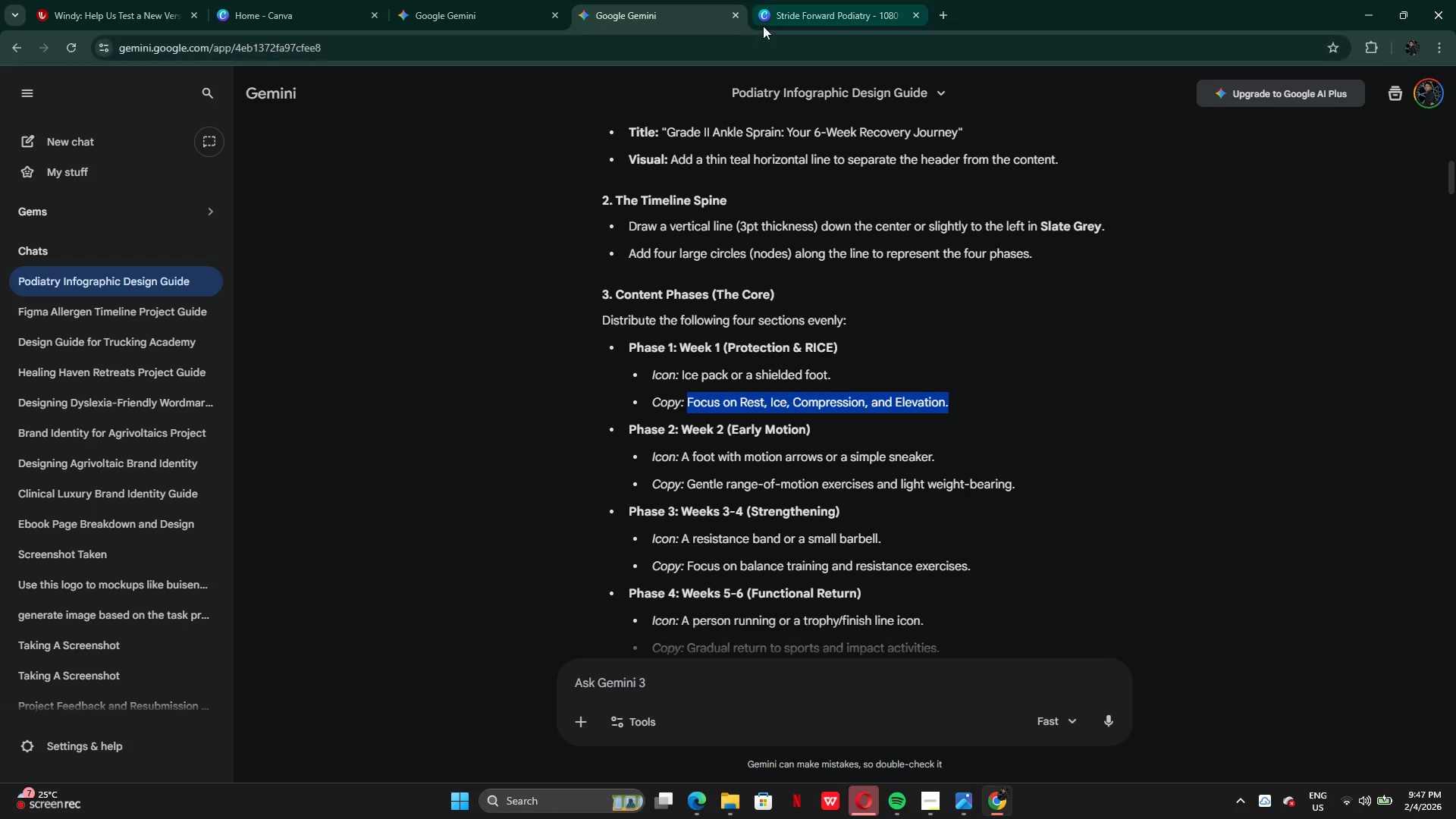 
left_click([795, 20])
 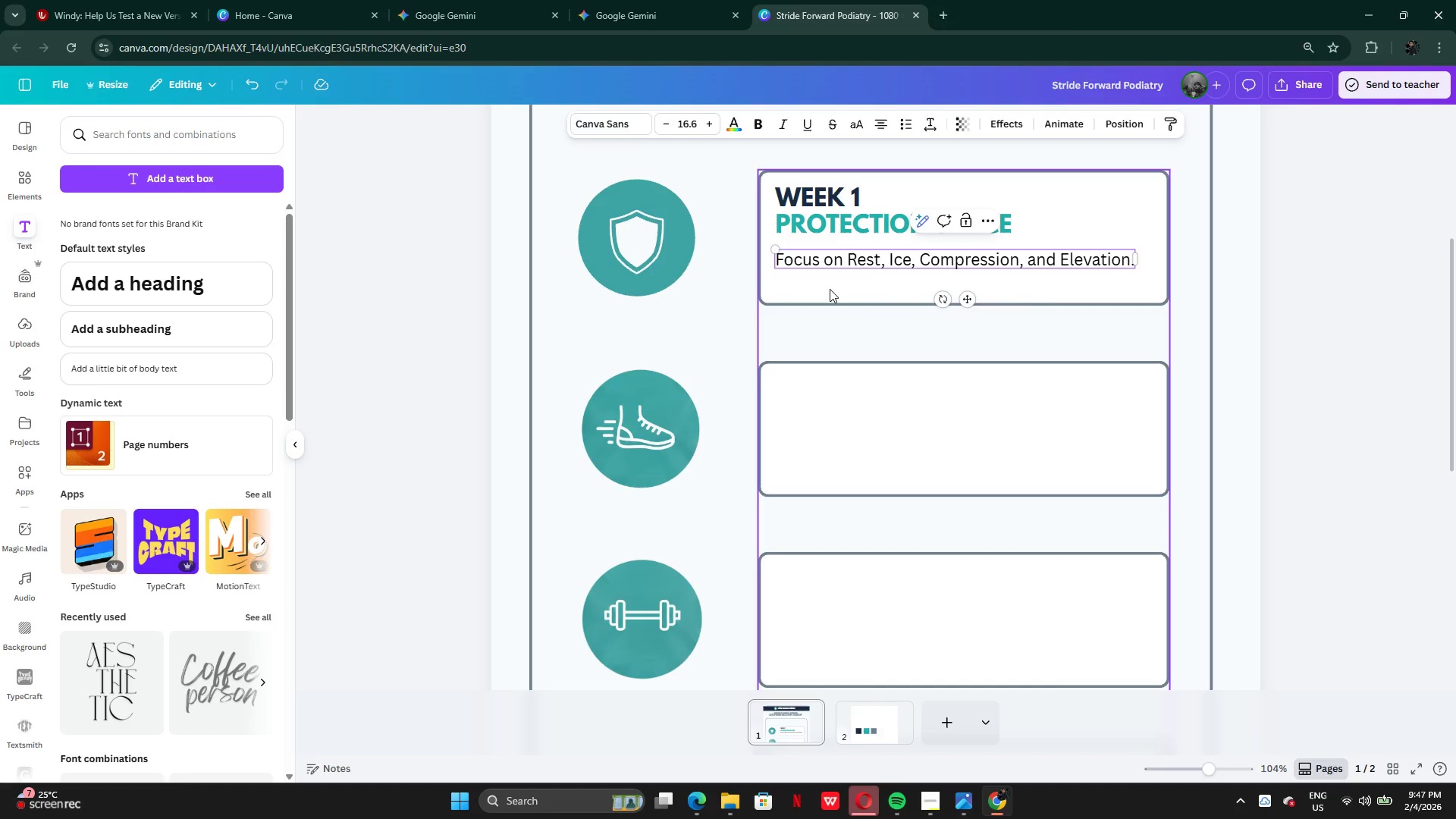 
left_click([827, 287])
 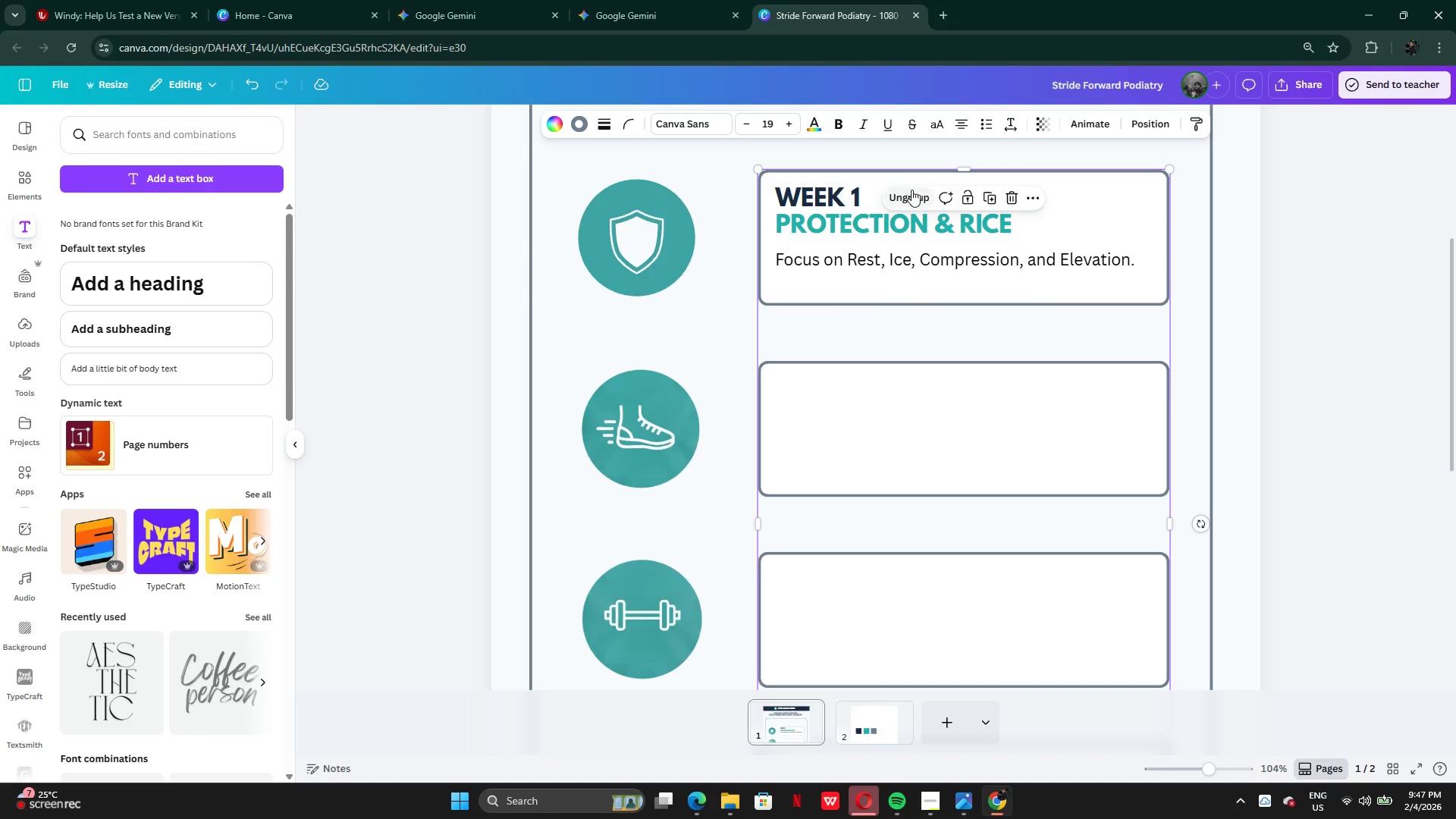 
left_click([912, 198])
 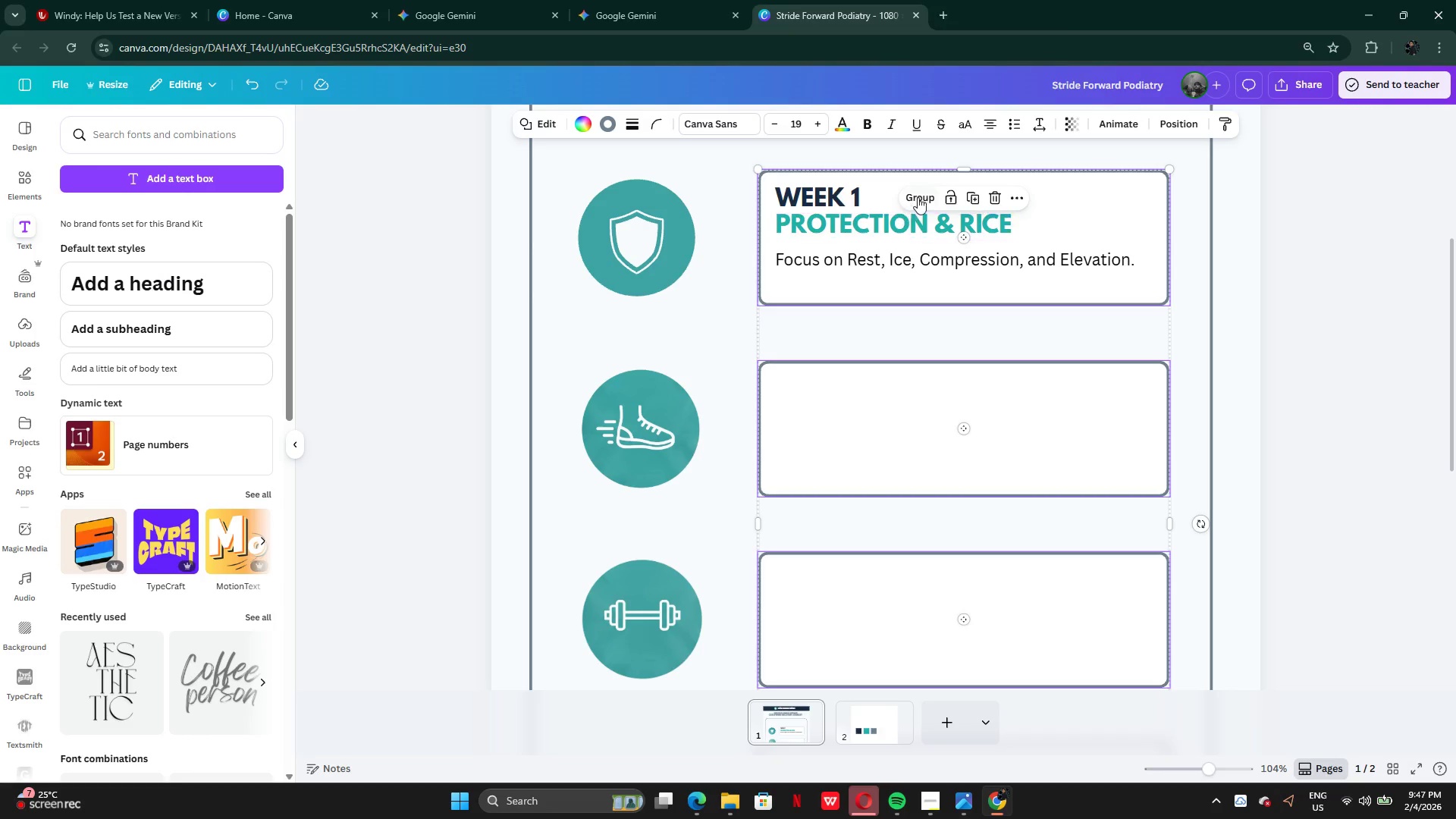 
left_click([921, 193])
 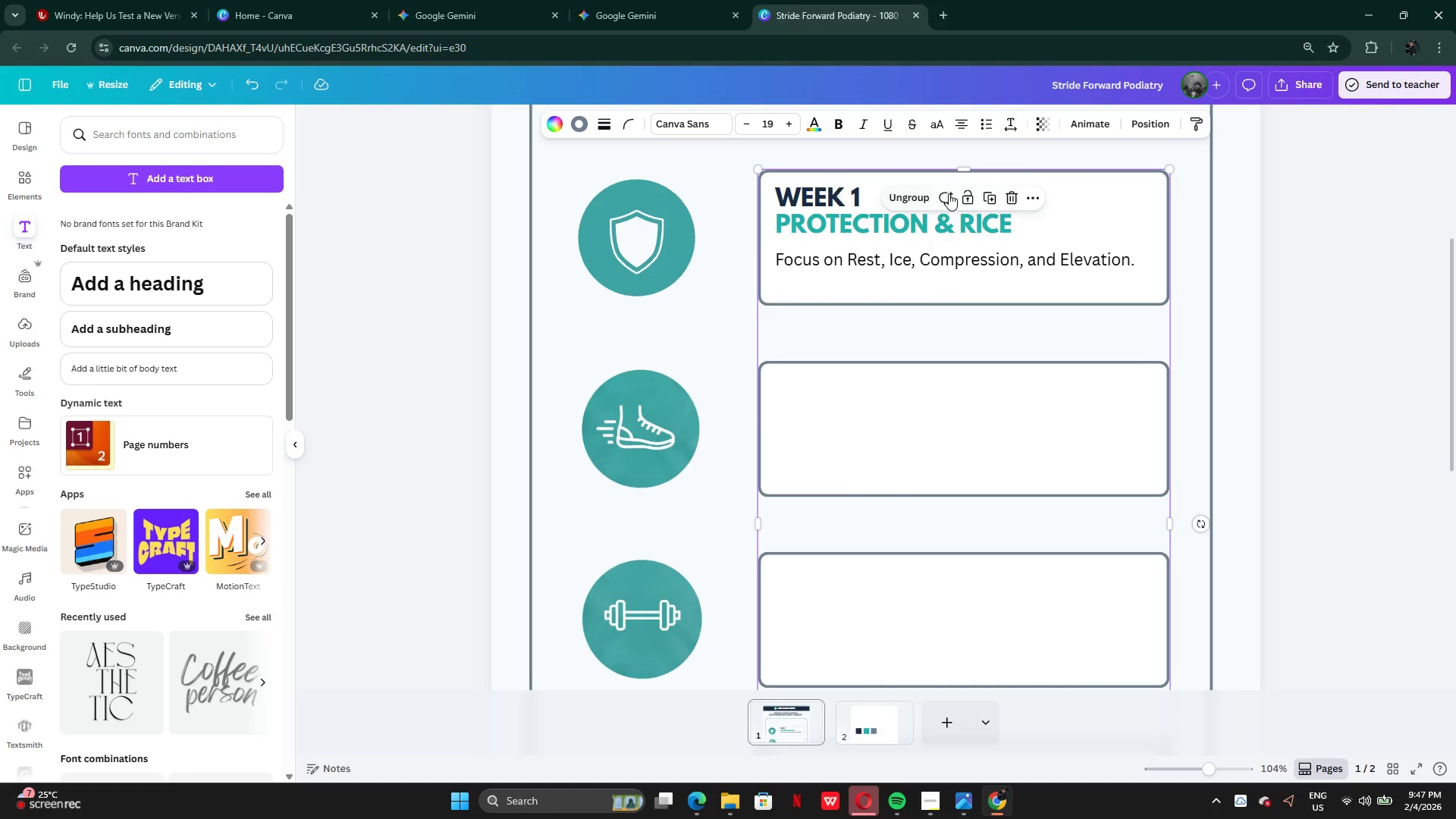 
left_click([969, 196])
 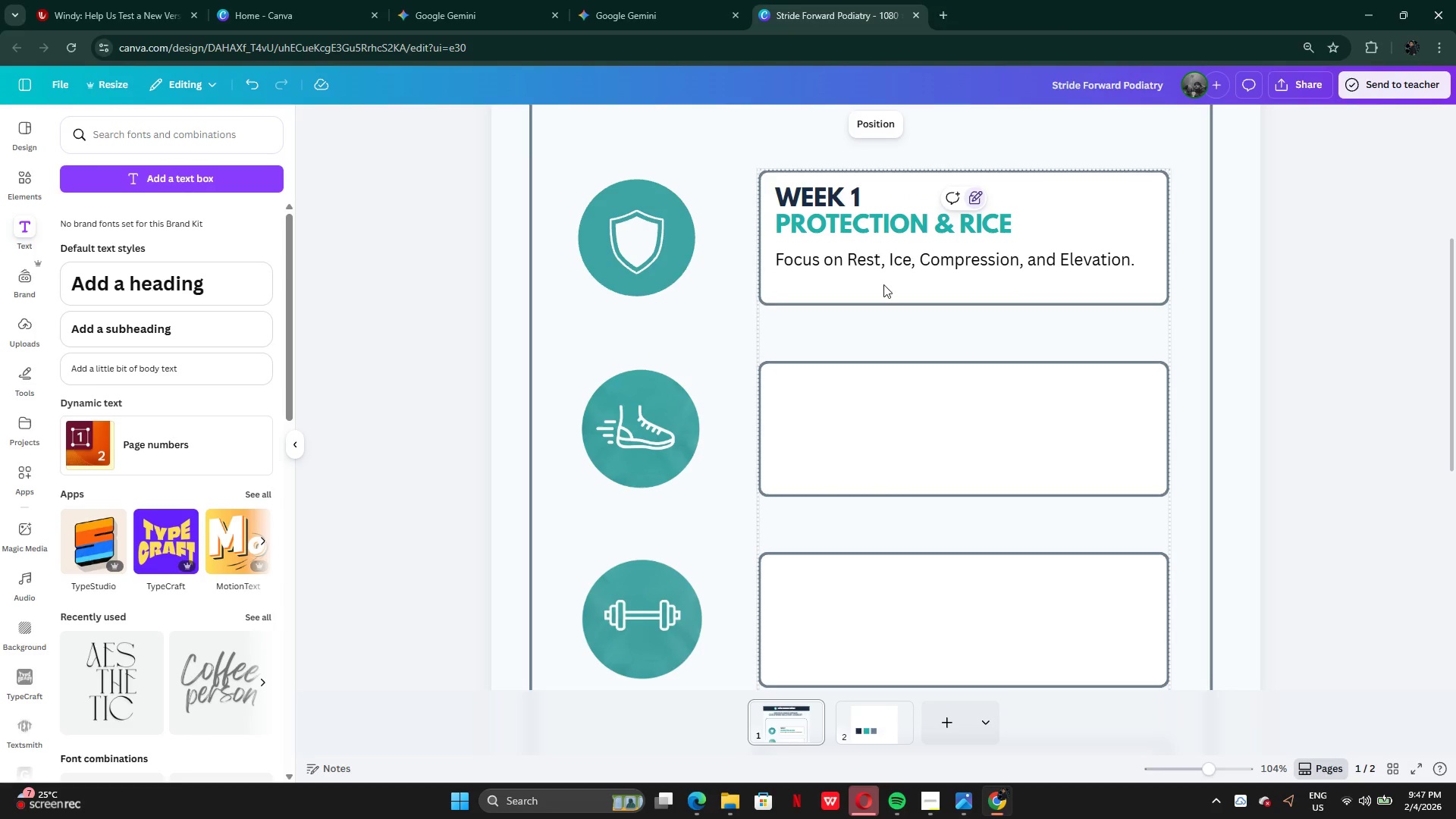 
left_click_drag(start_coordinate=[883, 284], to_coordinate=[849, 181])
 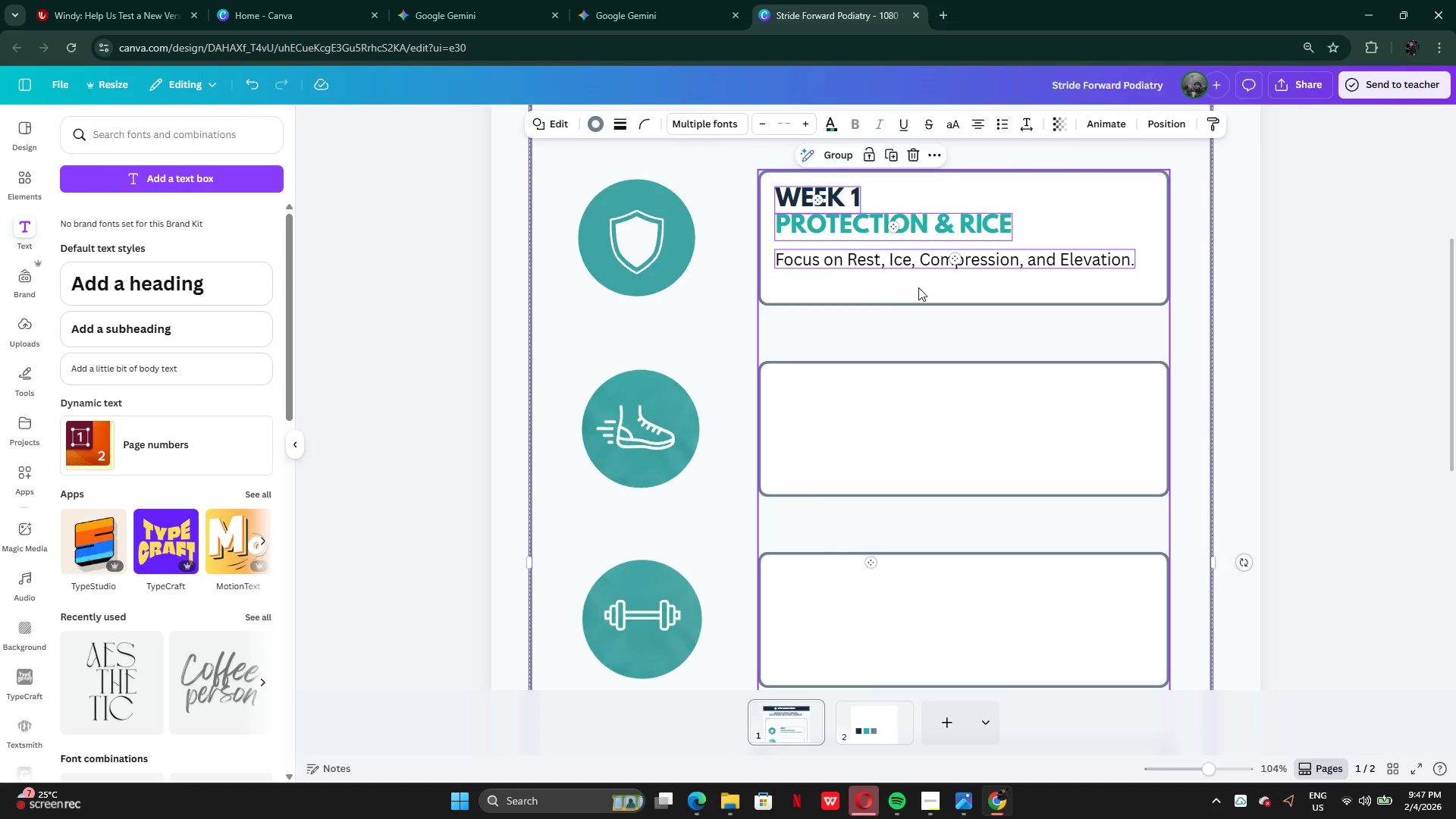 
left_click([918, 287])
 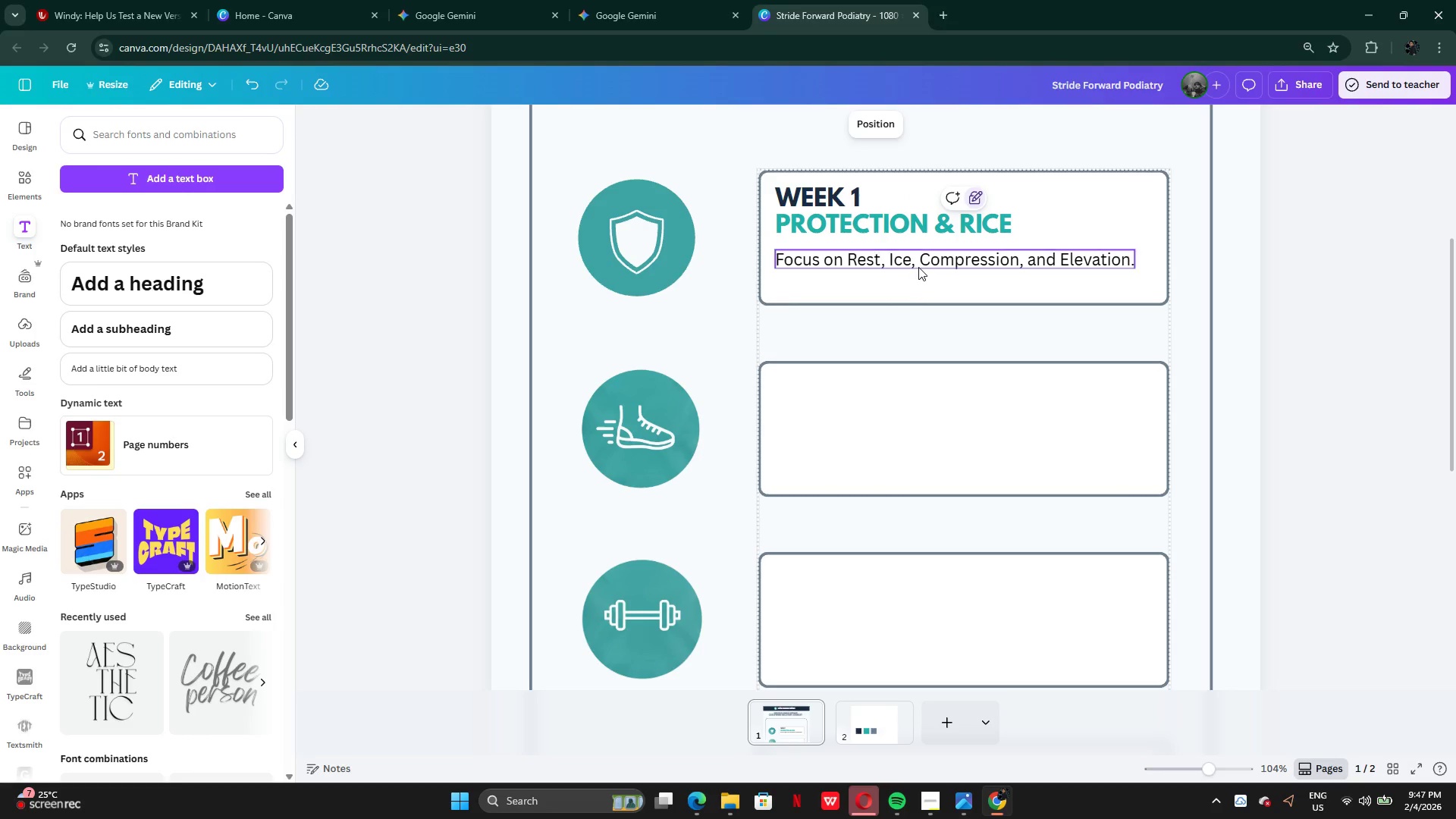 
left_click_drag(start_coordinate=[918, 267], to_coordinate=[915, 256])
 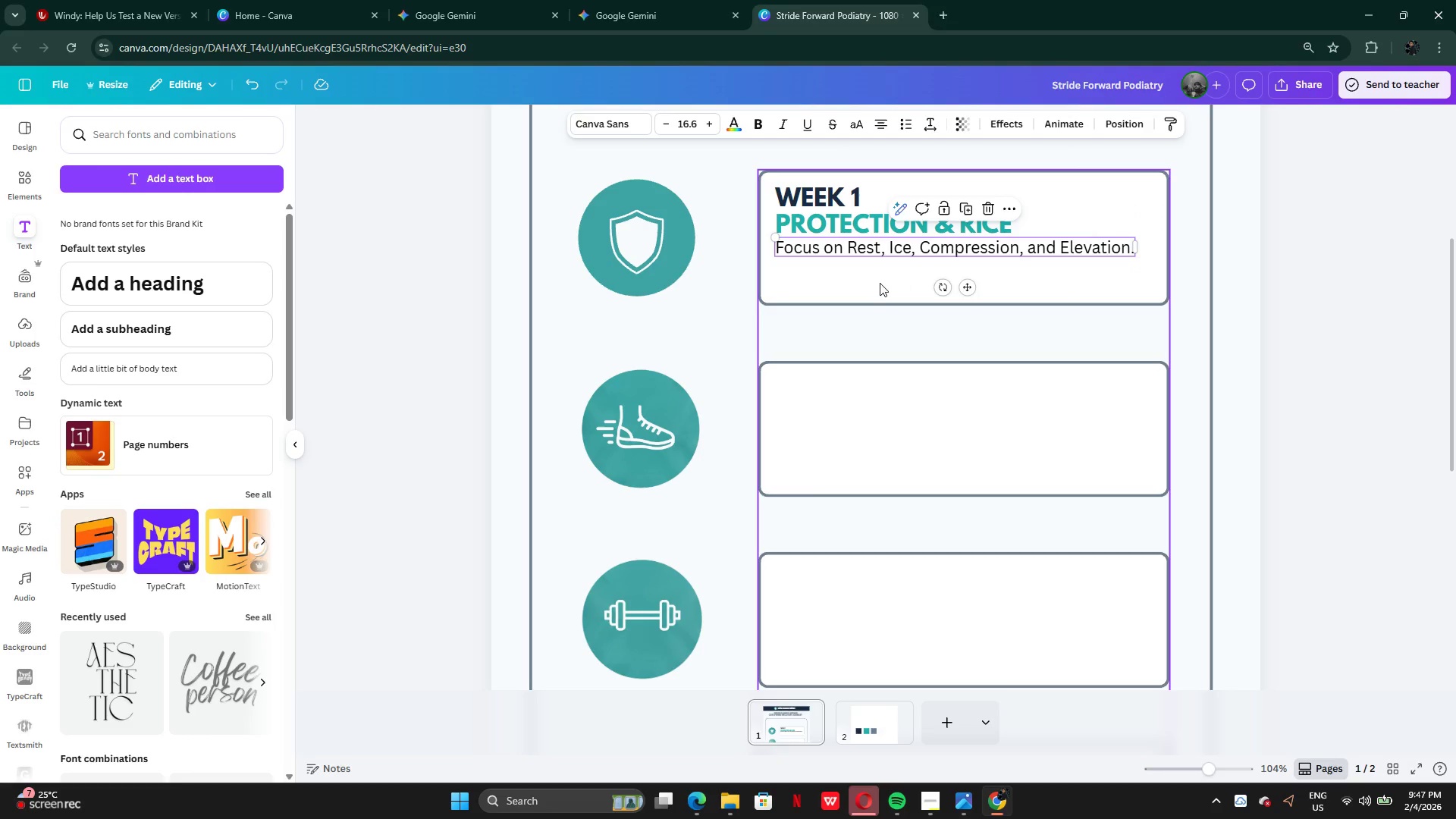 
left_click([880, 283])
 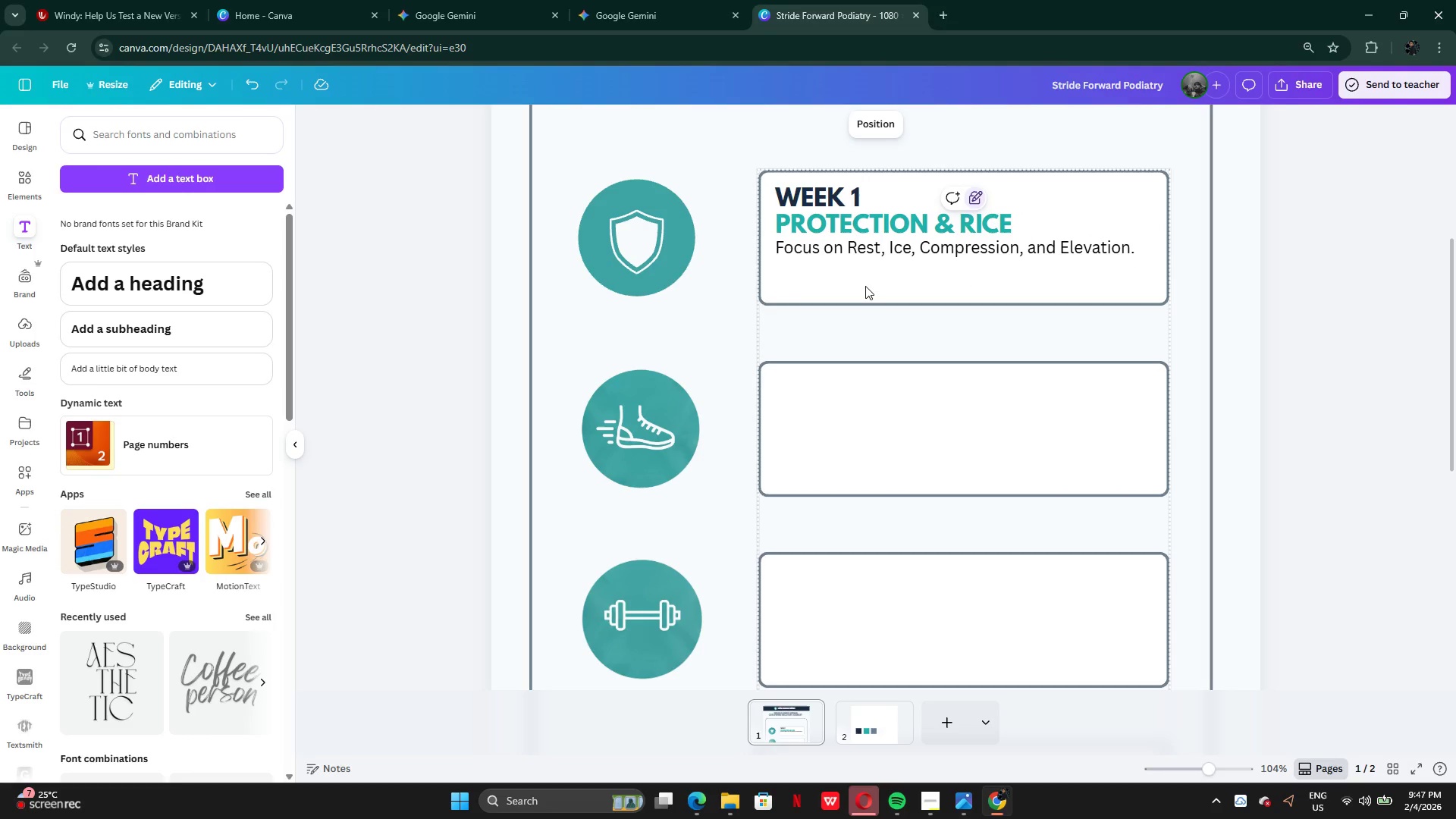 
left_click_drag(start_coordinate=[863, 285], to_coordinate=[823, 184])
 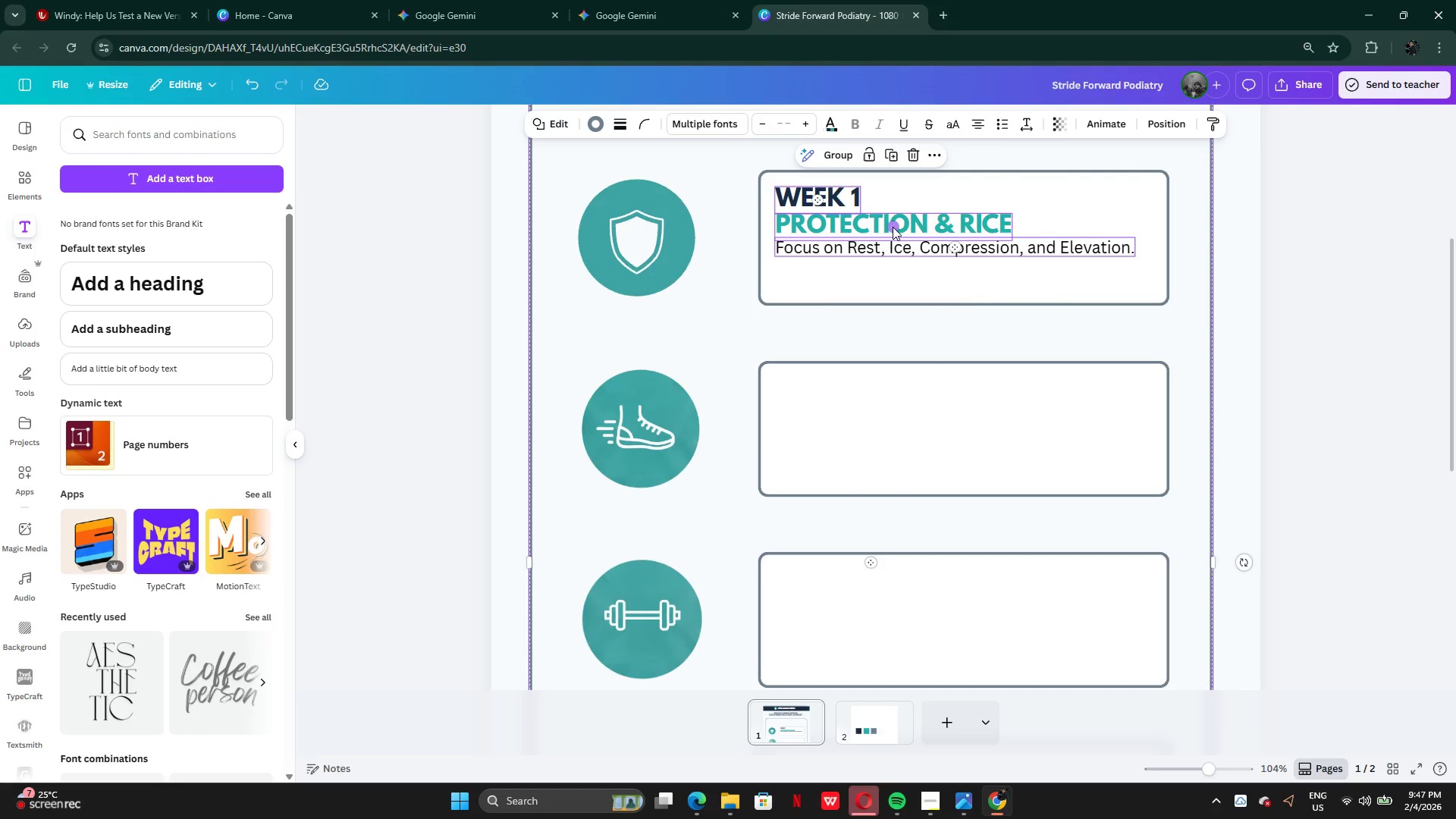 
left_click_drag(start_coordinate=[893, 227], to_coordinate=[893, 241])
 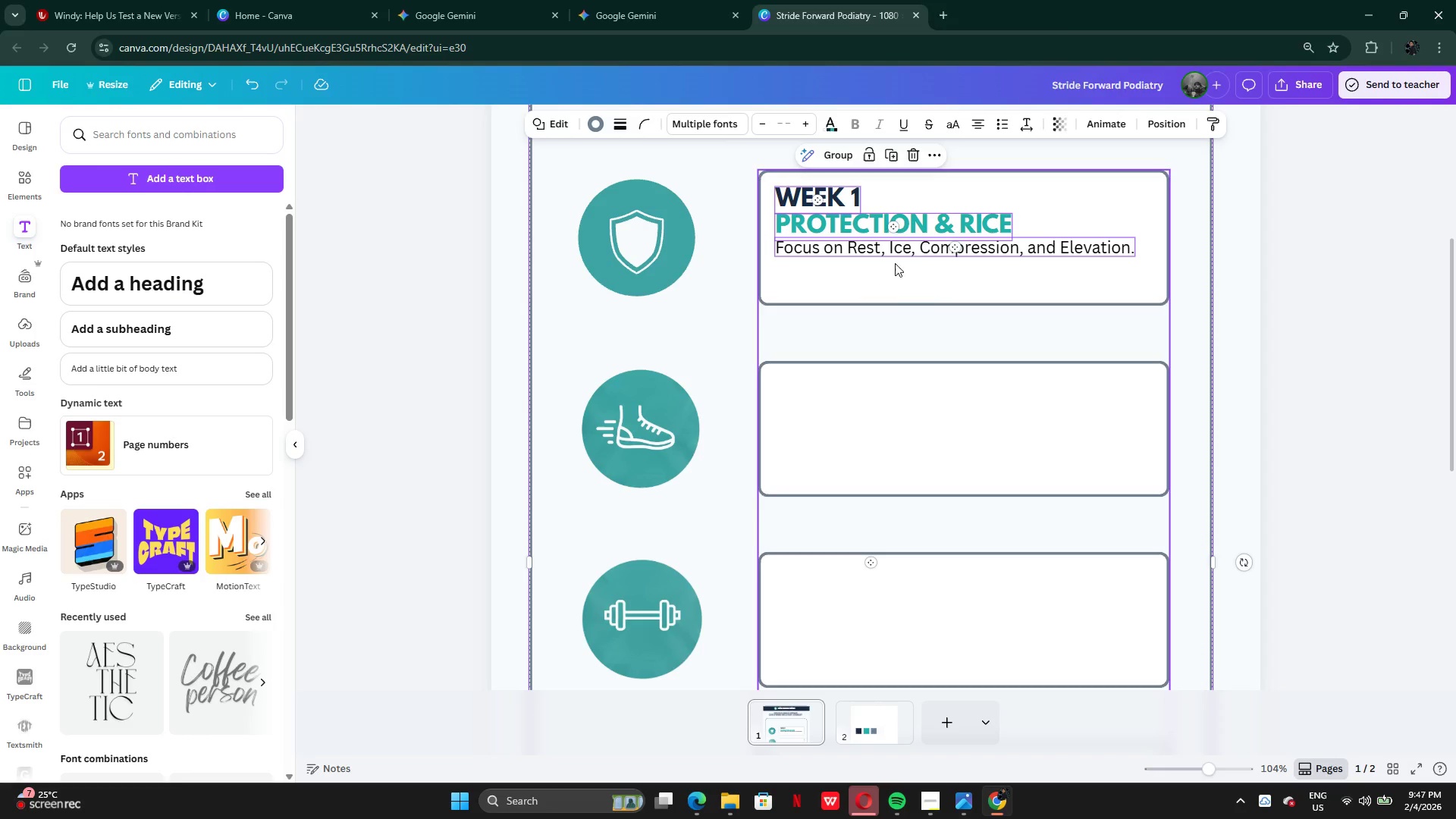 
left_click_drag(start_coordinate=[918, 247], to_coordinate=[922, 261])
 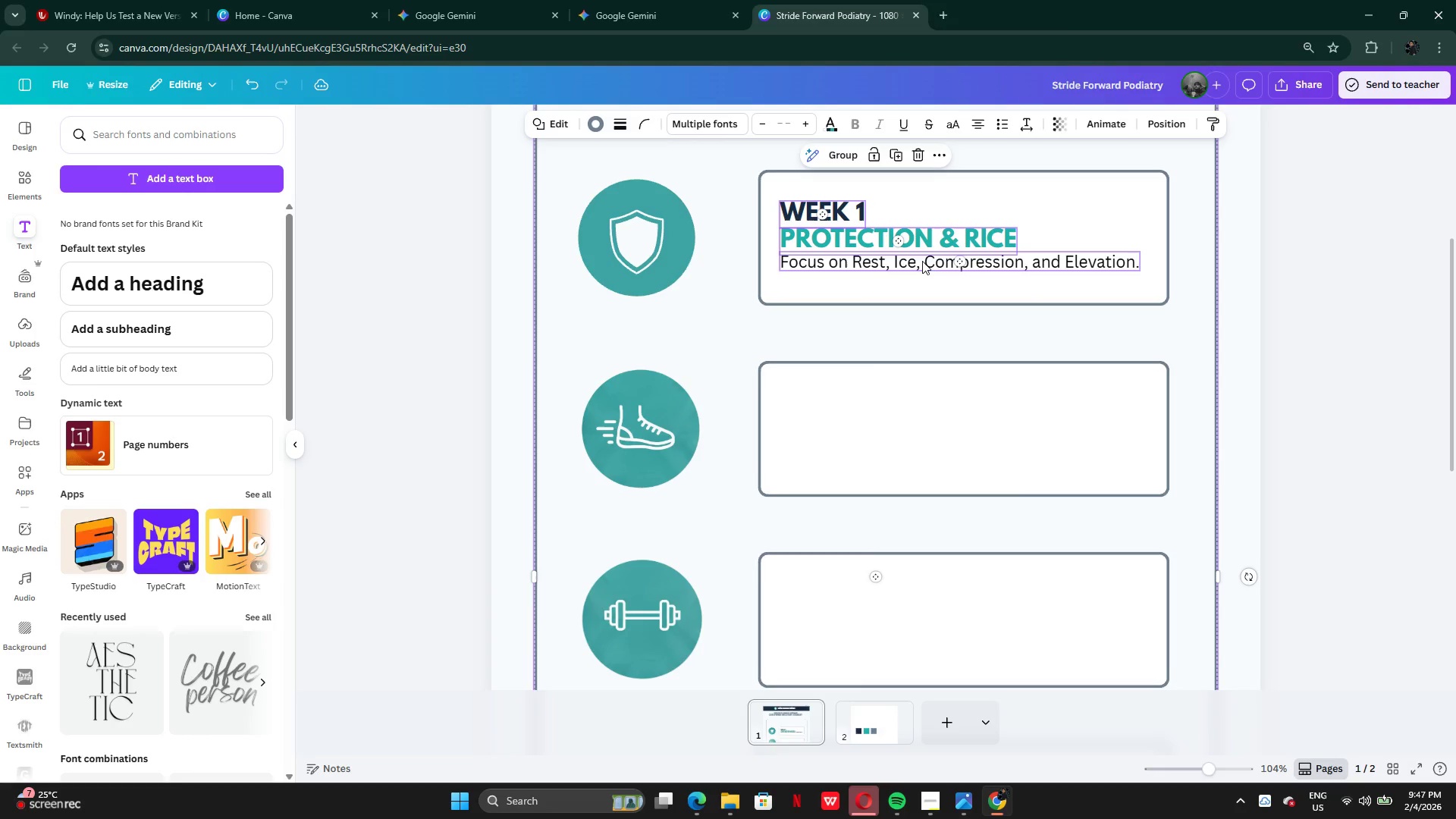 
key(Control+Z)
 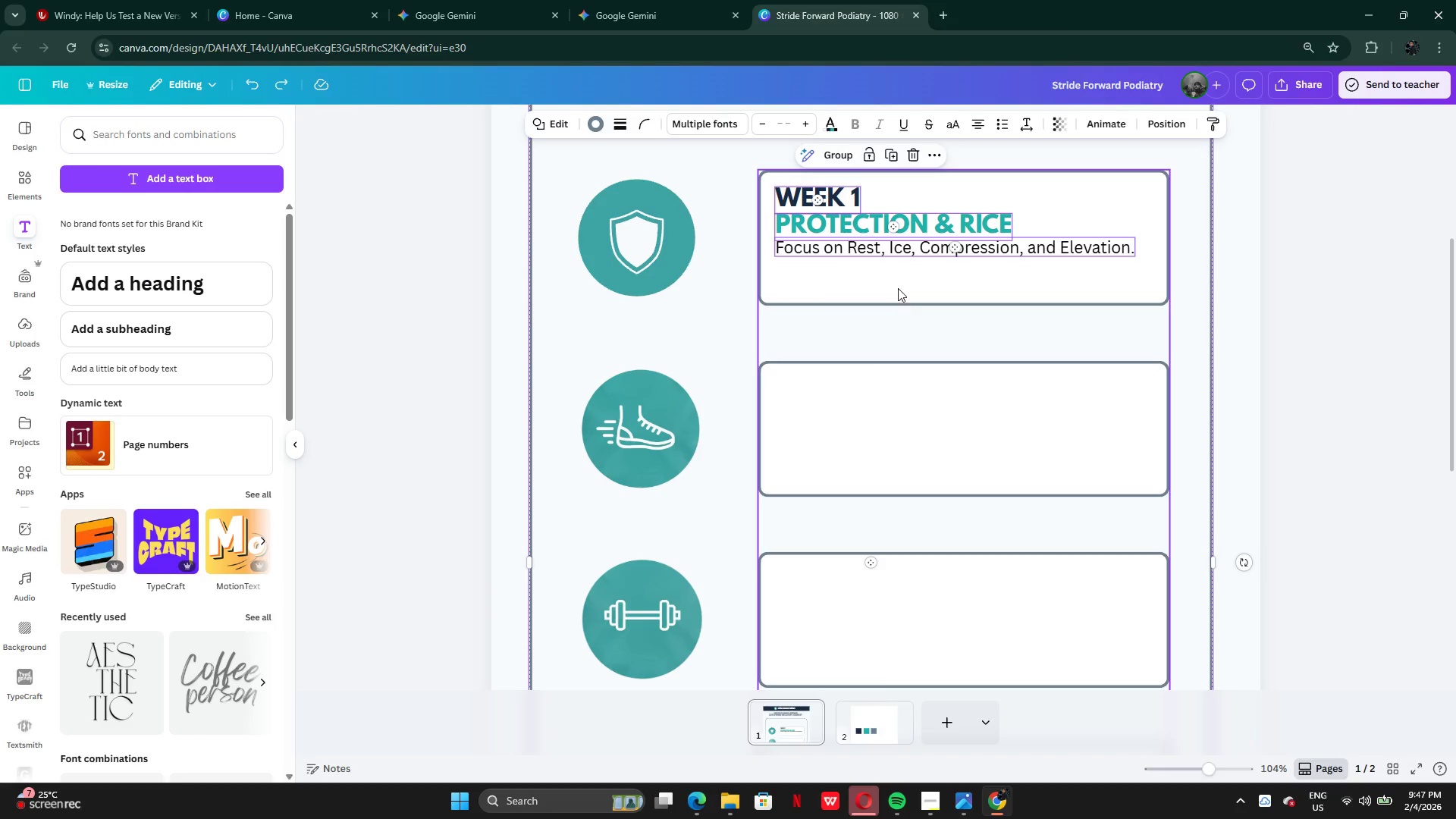 
left_click([898, 284])
 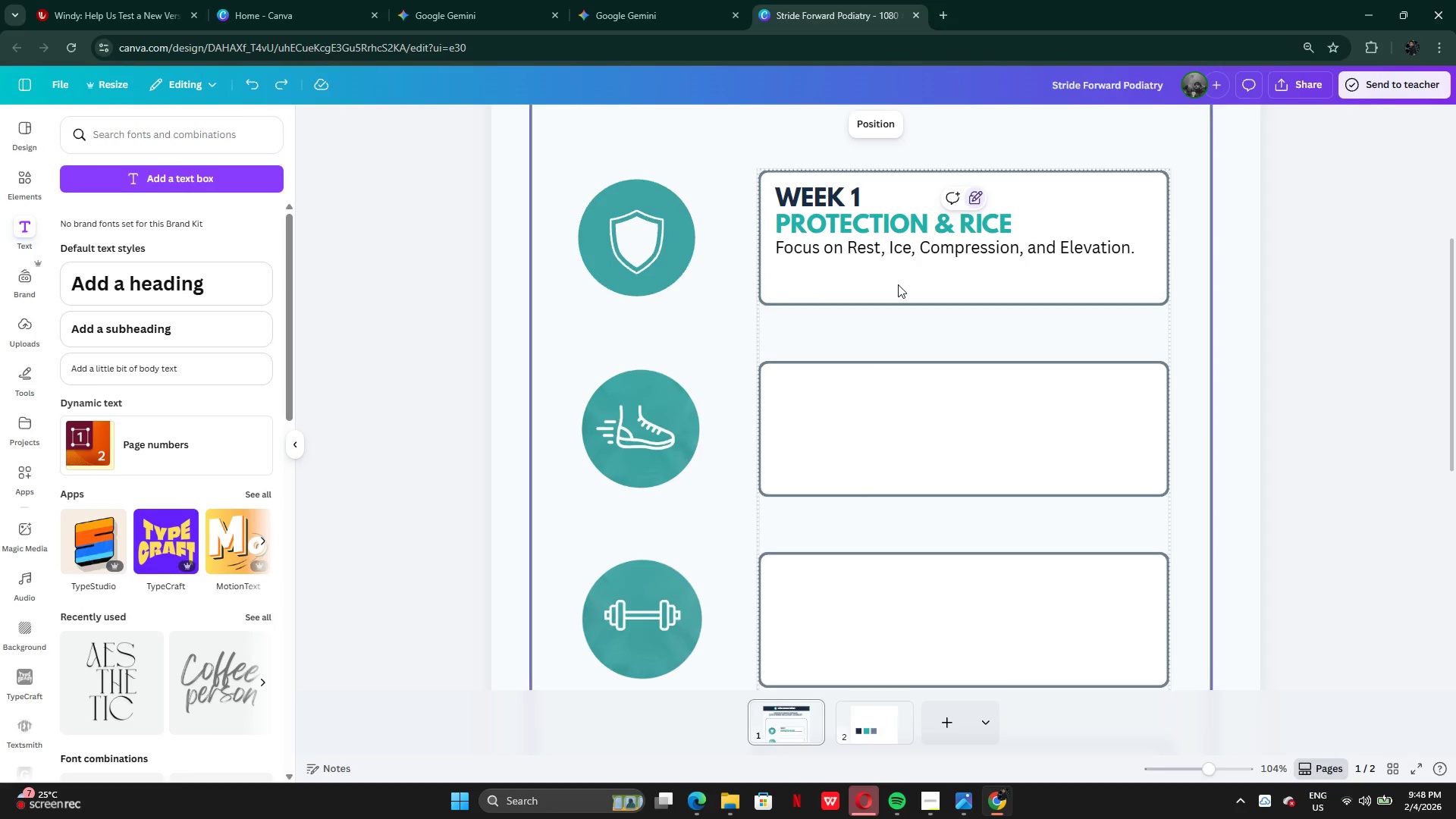 
left_click_drag(start_coordinate=[898, 284], to_coordinate=[843, 193])
 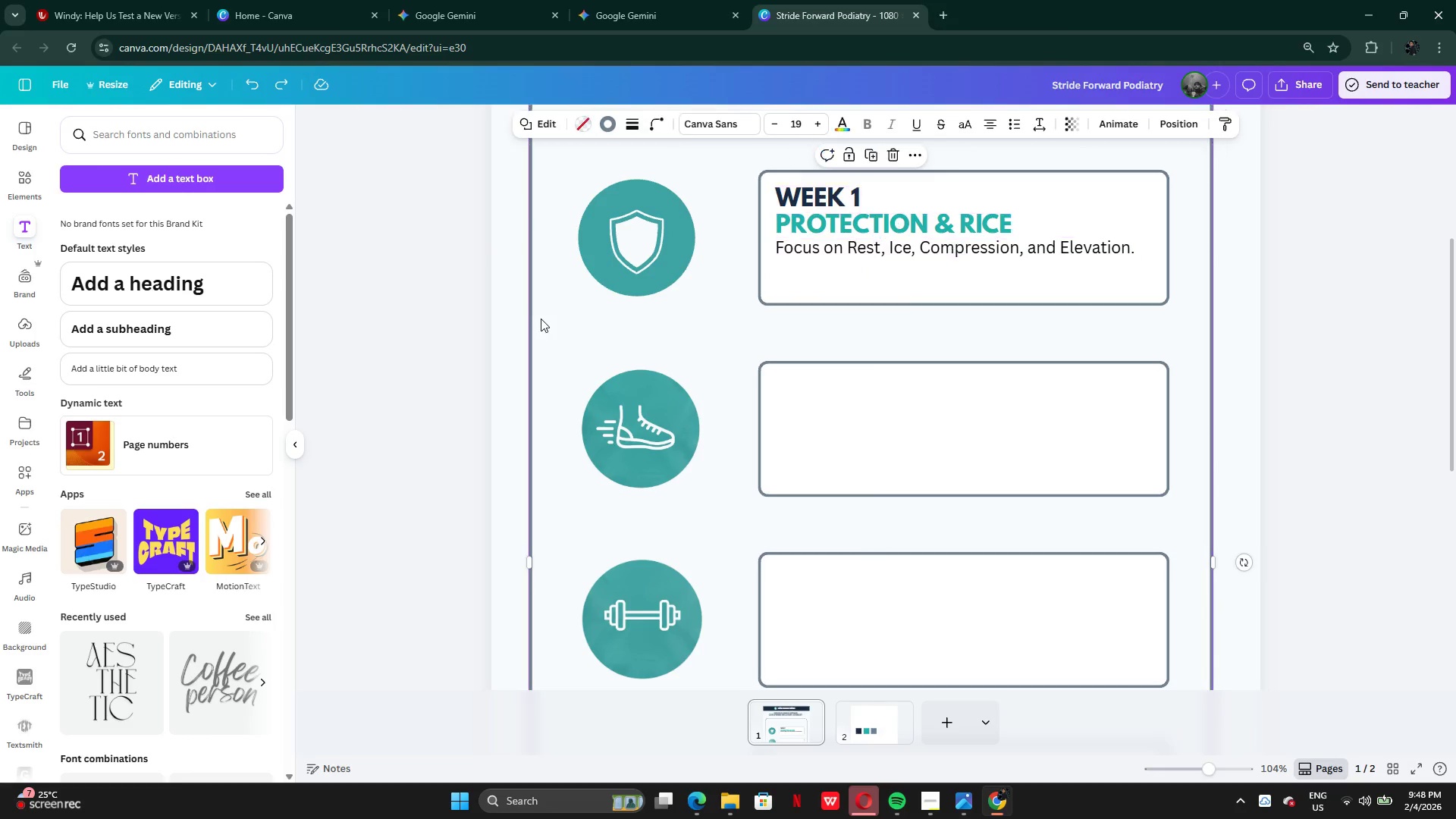 
double_click([531, 313])
 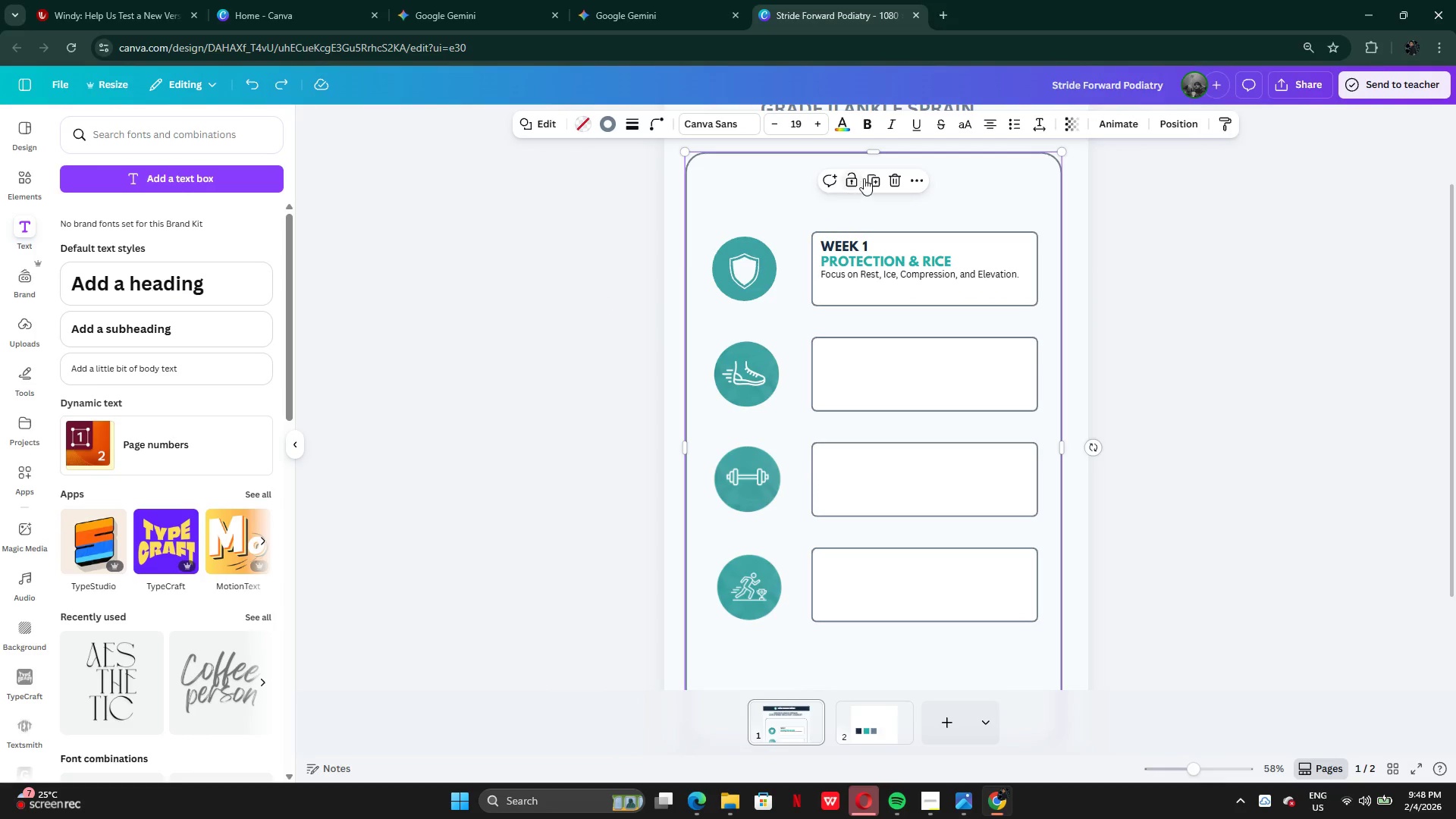 
left_click([849, 183])
 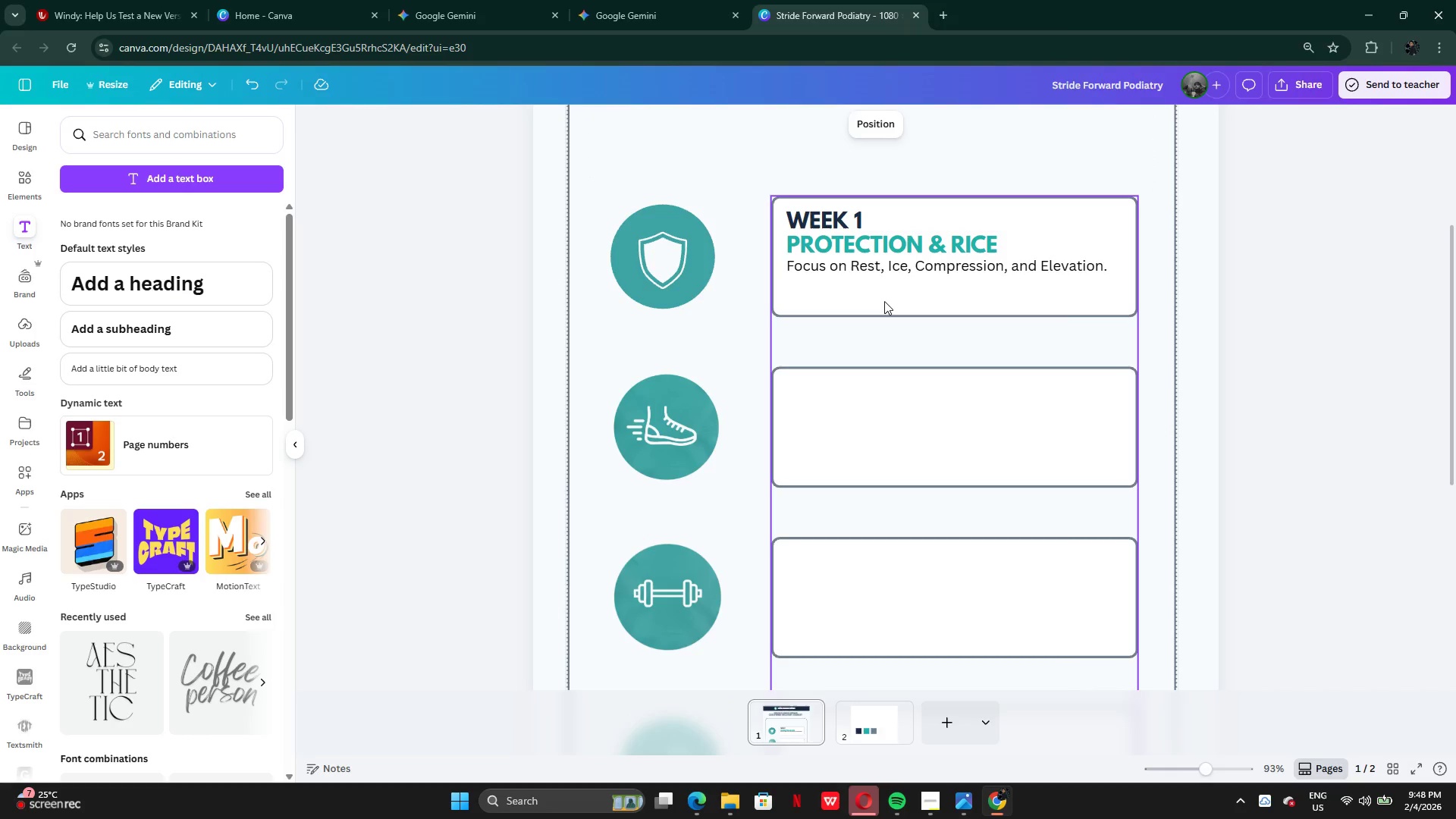 
left_click_drag(start_coordinate=[884, 301], to_coordinate=[834, 221])
 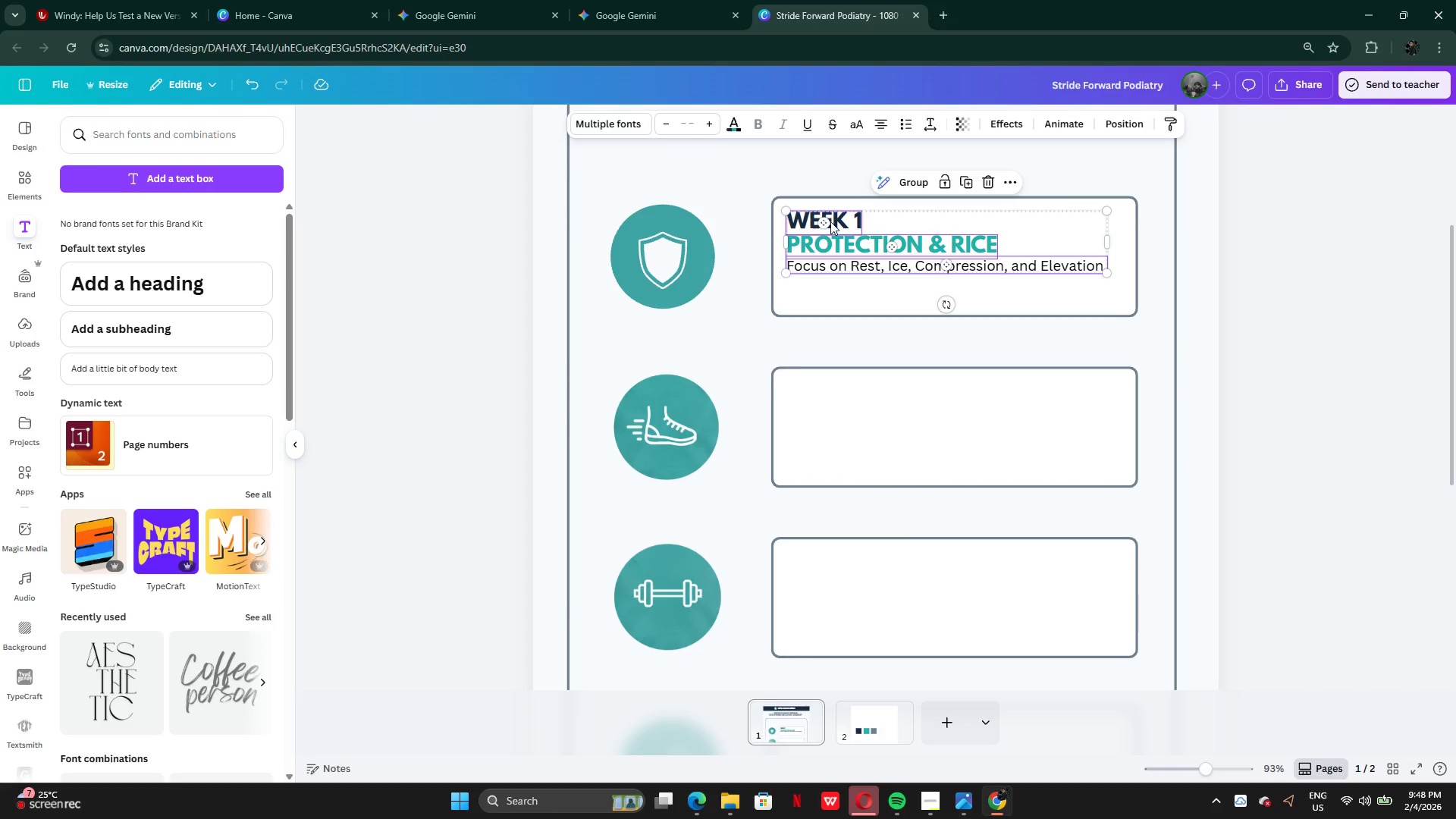 
left_click_drag(start_coordinate=[915, 249], to_coordinate=[918, 258])
 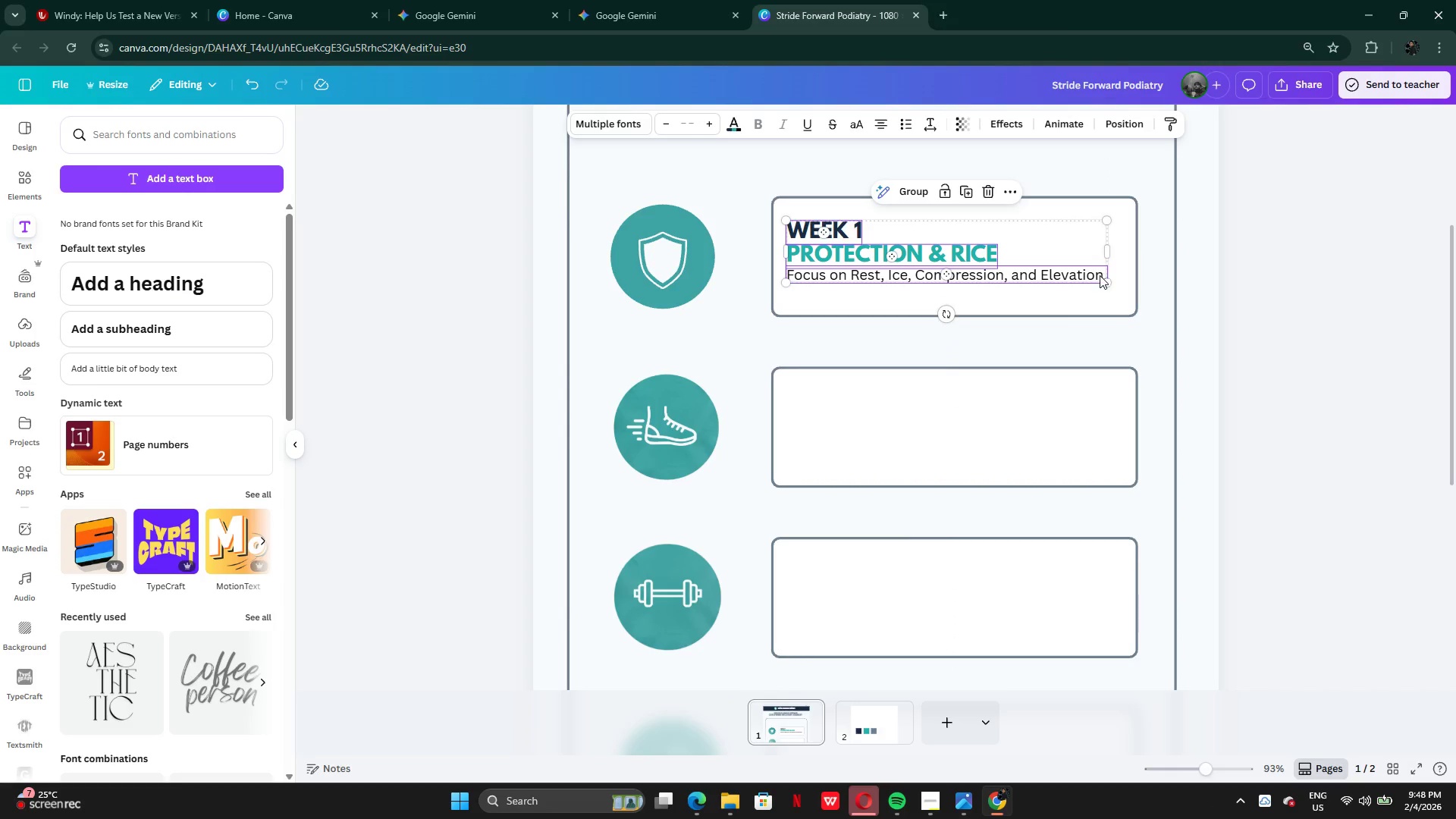 
left_click_drag(start_coordinate=[1103, 275], to_coordinate=[1108, 280])
 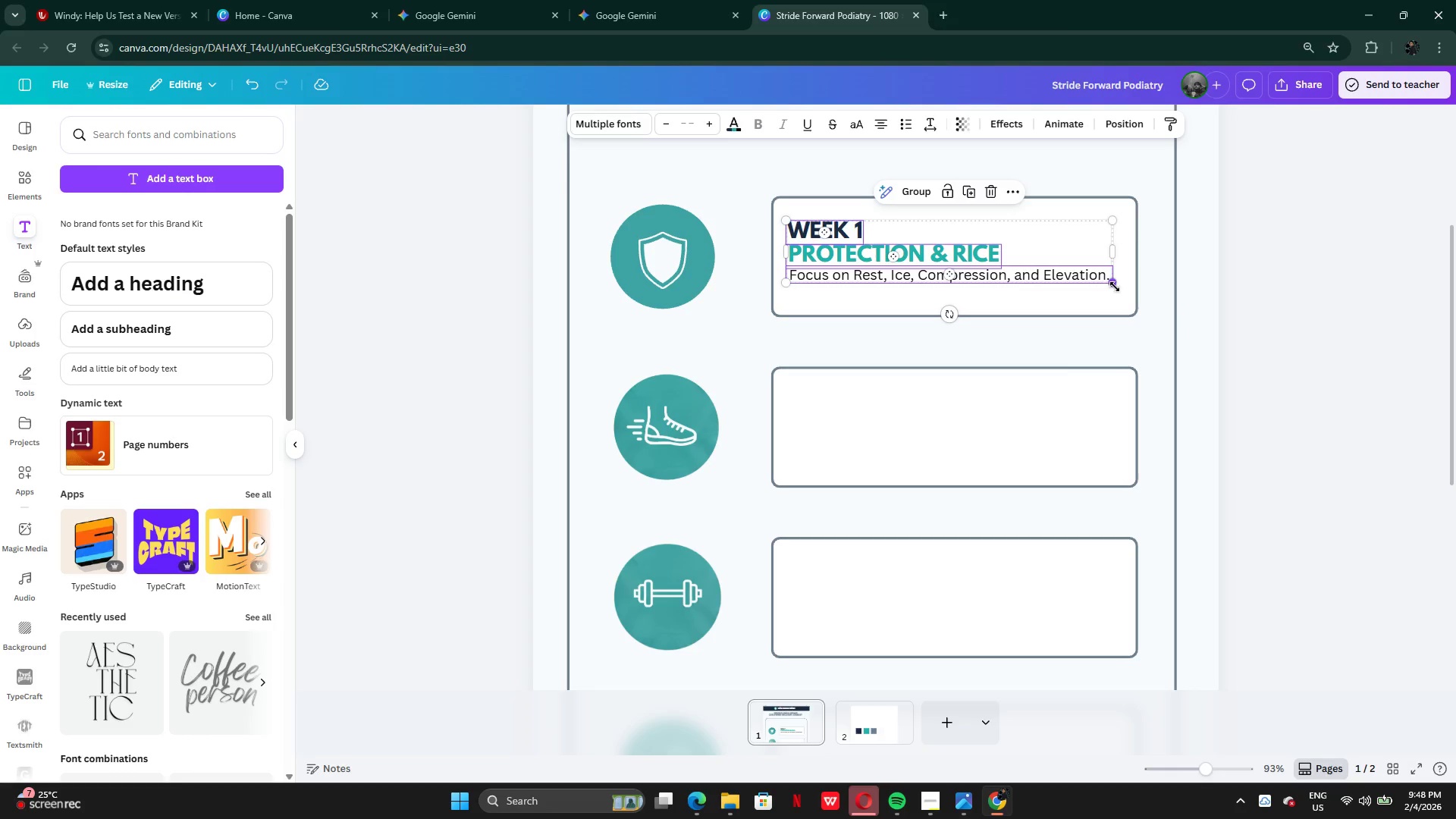 
left_click_drag(start_coordinate=[1115, 287], to_coordinate=[1135, 309])
 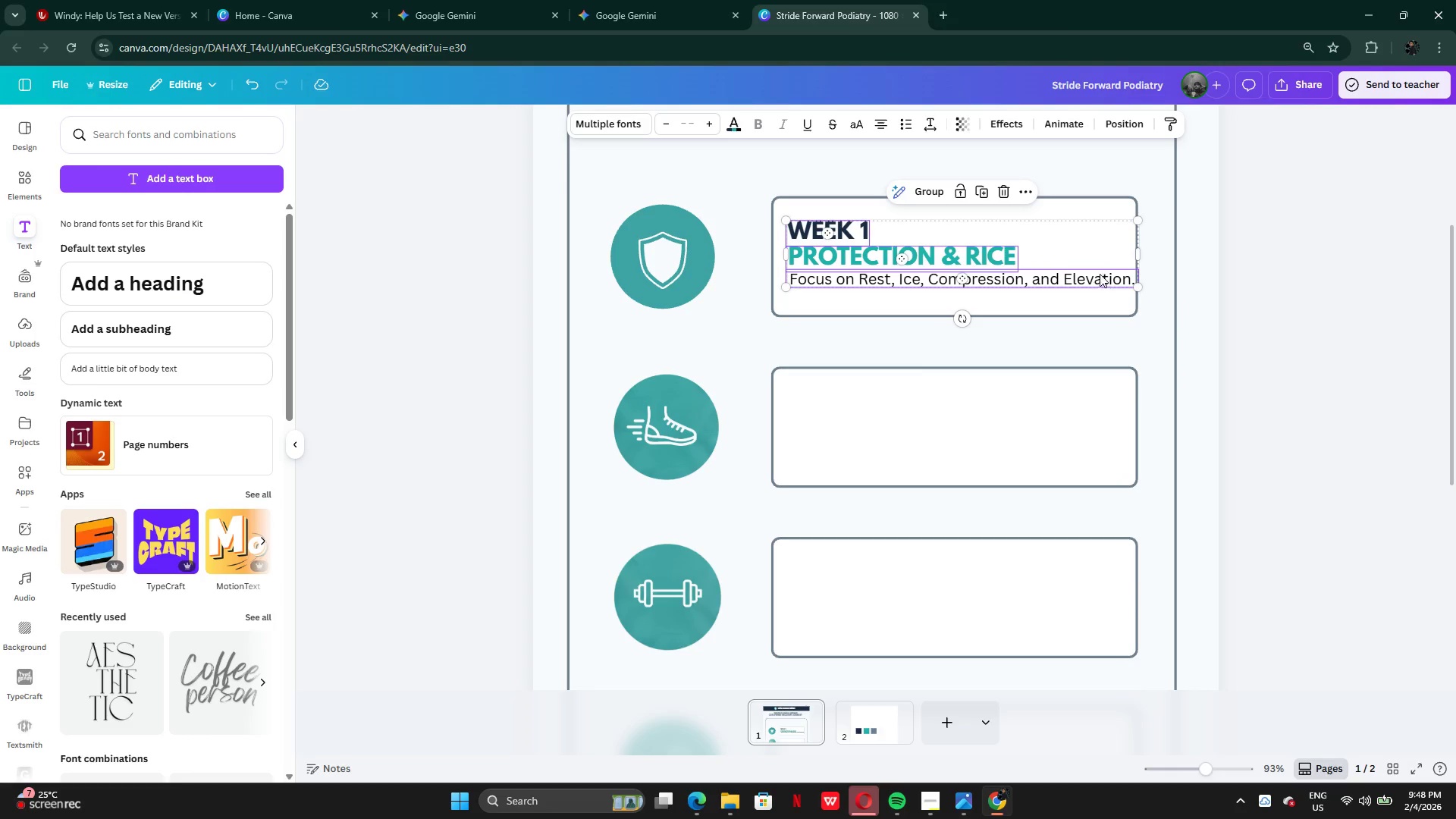 
left_click_drag(start_coordinate=[1100, 275], to_coordinate=[1095, 272])
 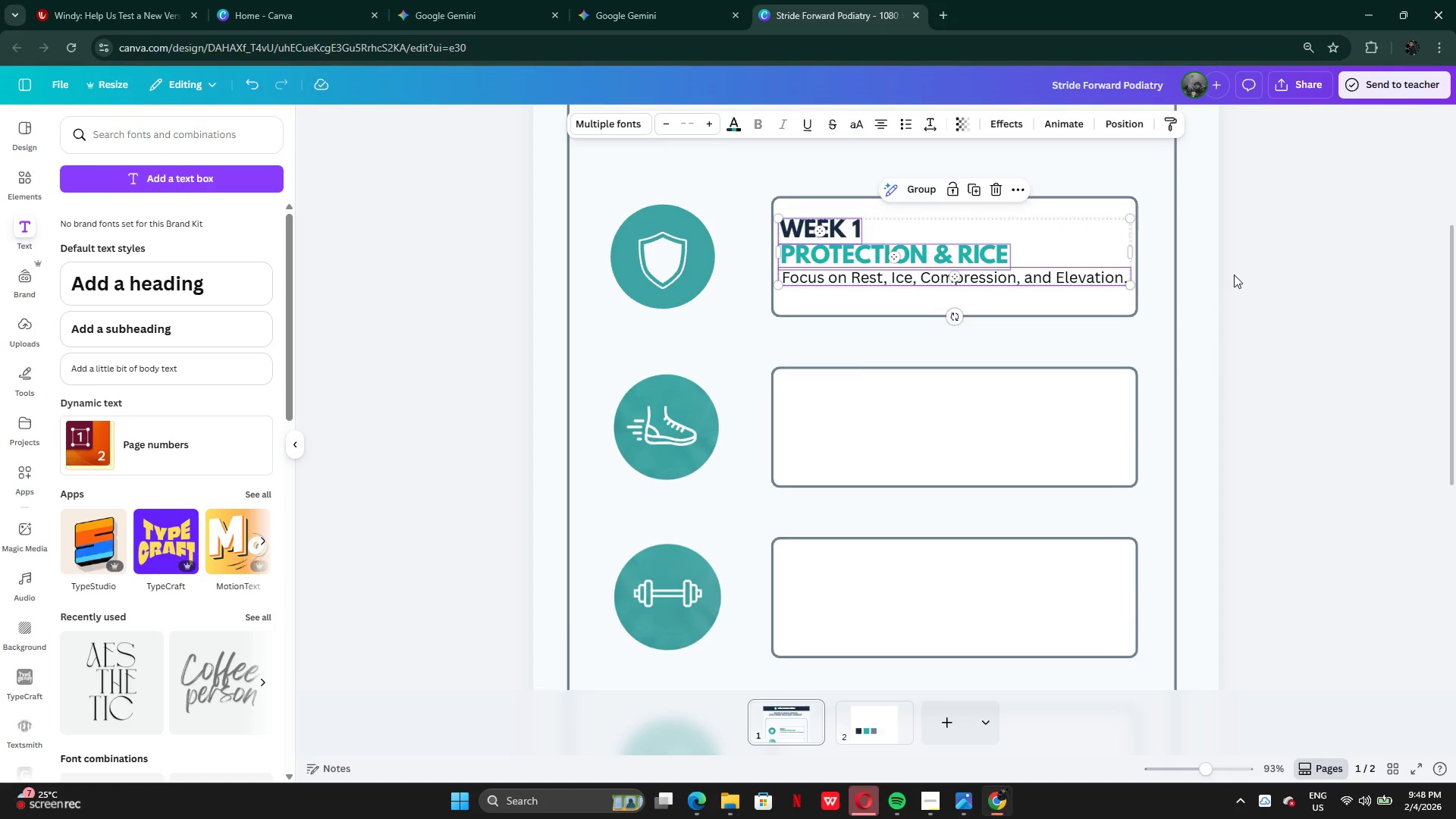 
left_click([1234, 275])
 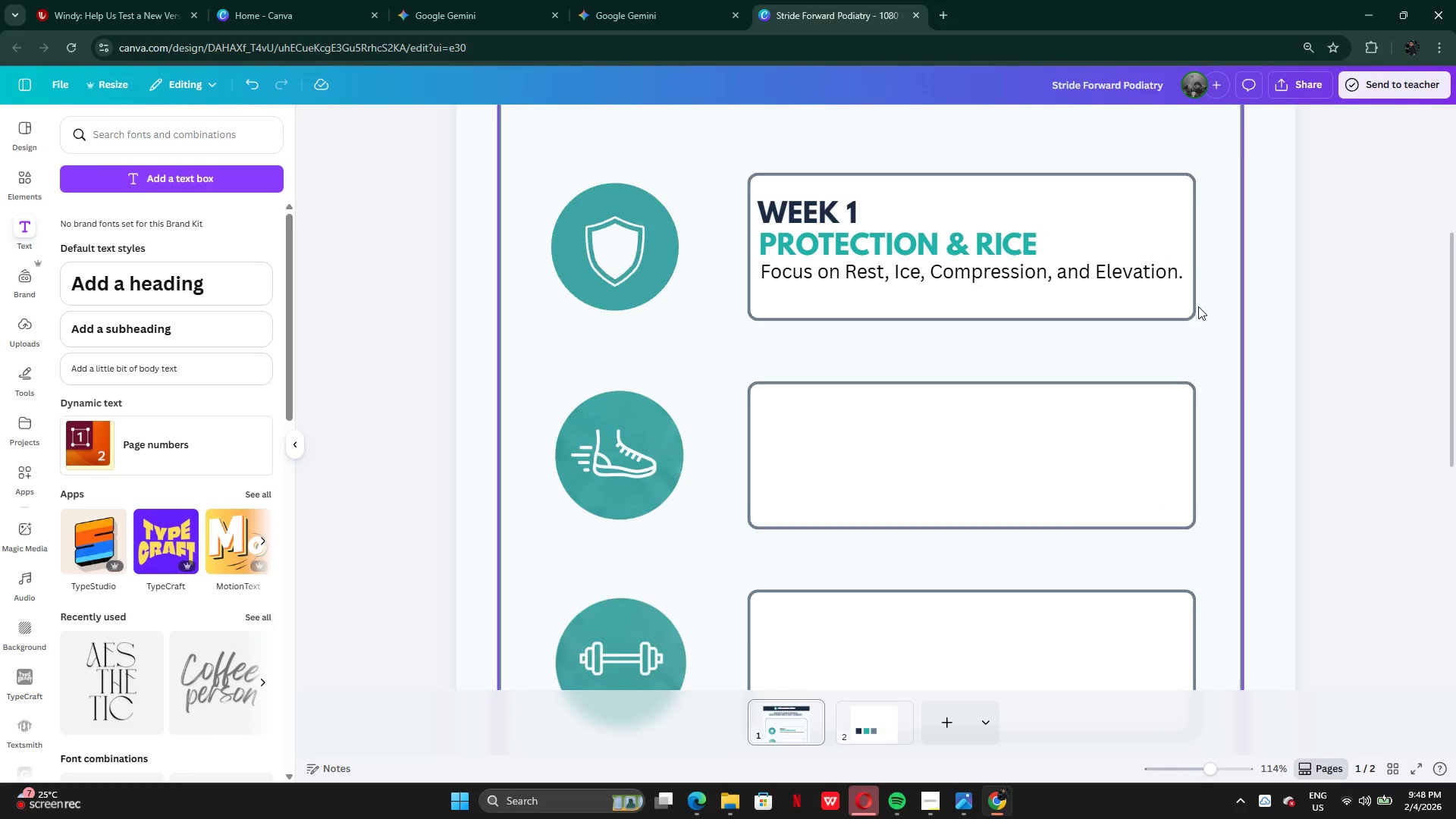 
left_click_drag(start_coordinate=[827, 185], to_coordinate=[836, 182])
 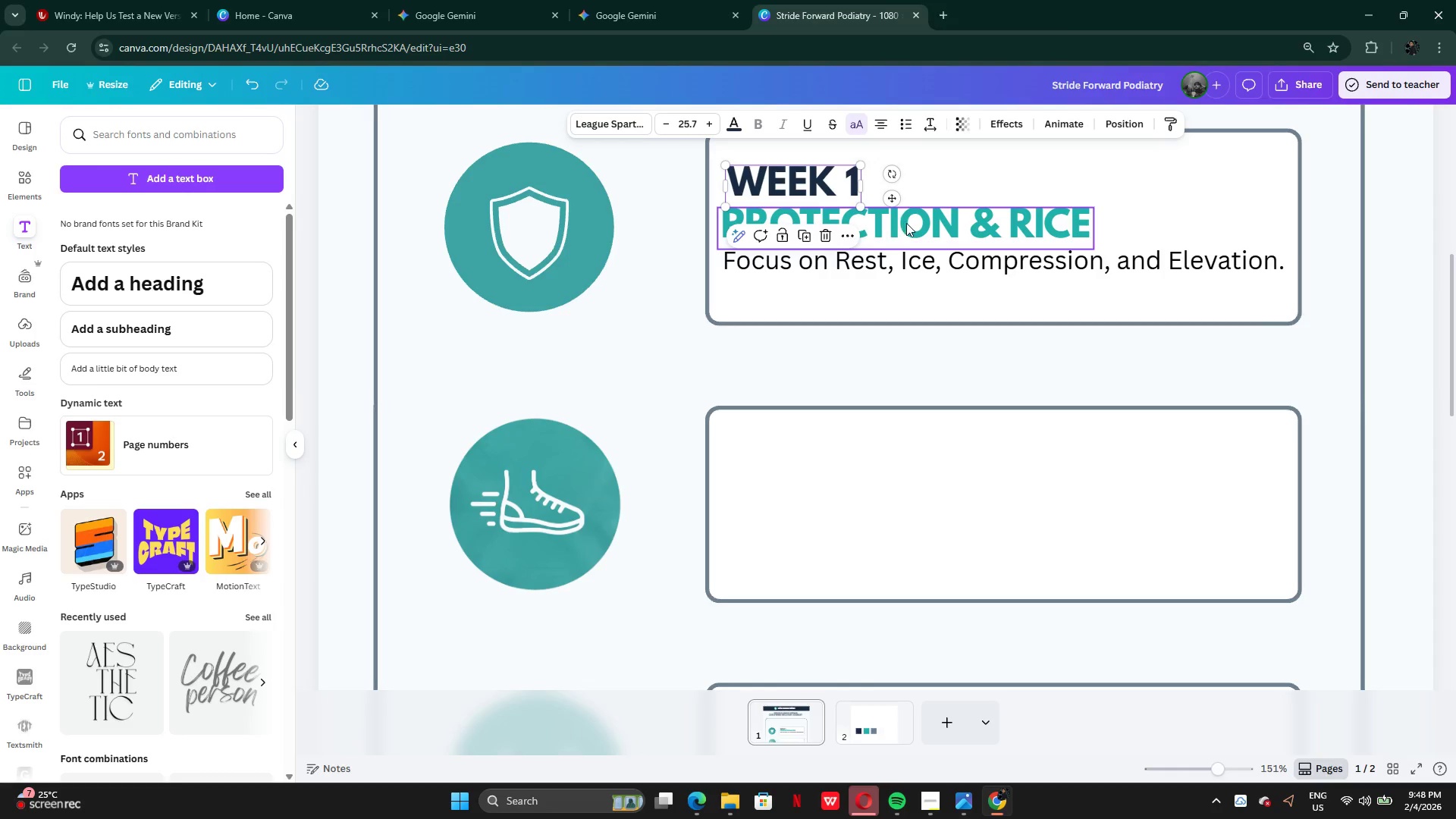 
left_click_drag(start_coordinate=[910, 224], to_coordinate=[918, 223])
 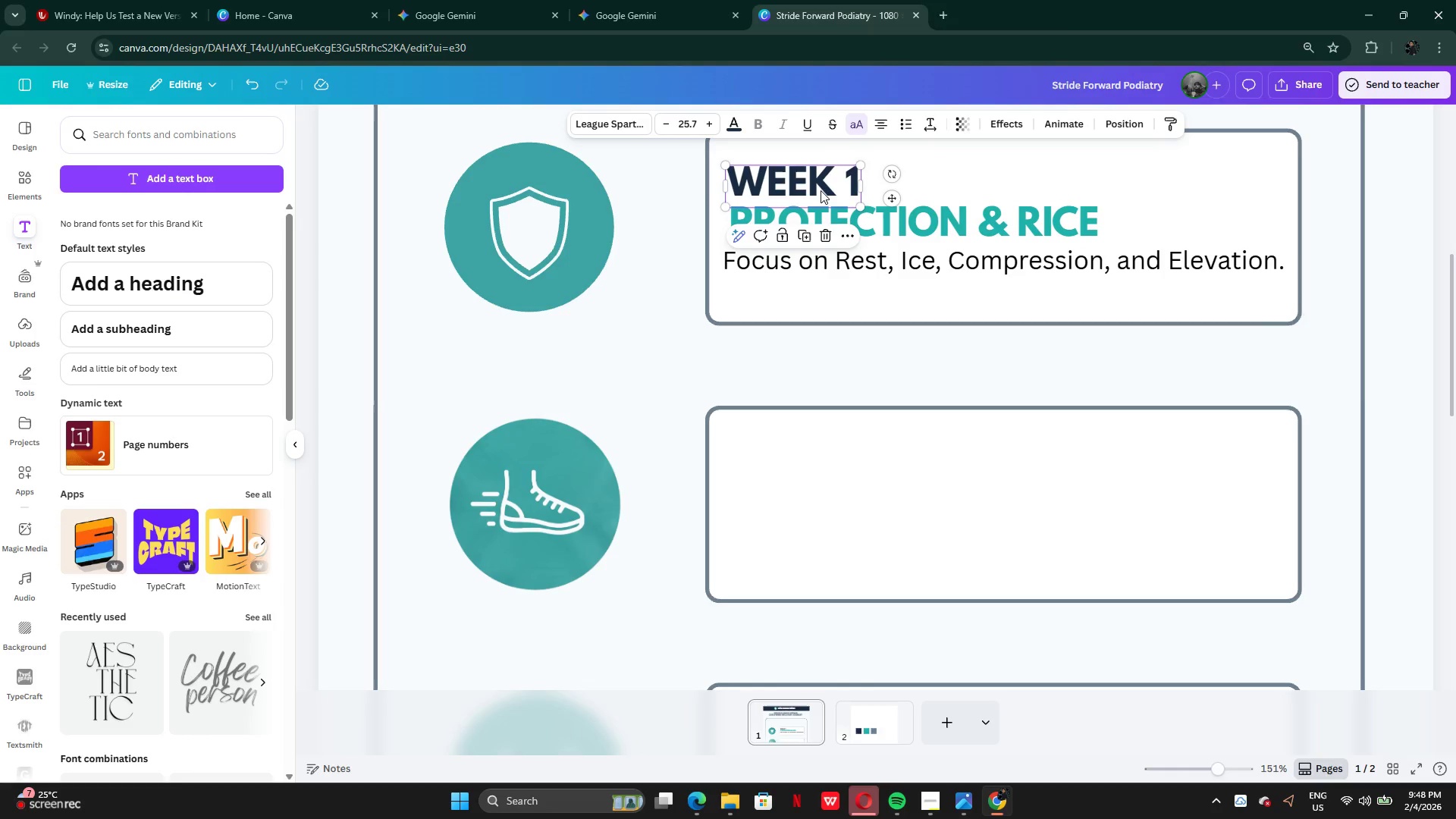 
left_click_drag(start_coordinate=[821, 190], to_coordinate=[824, 194])
 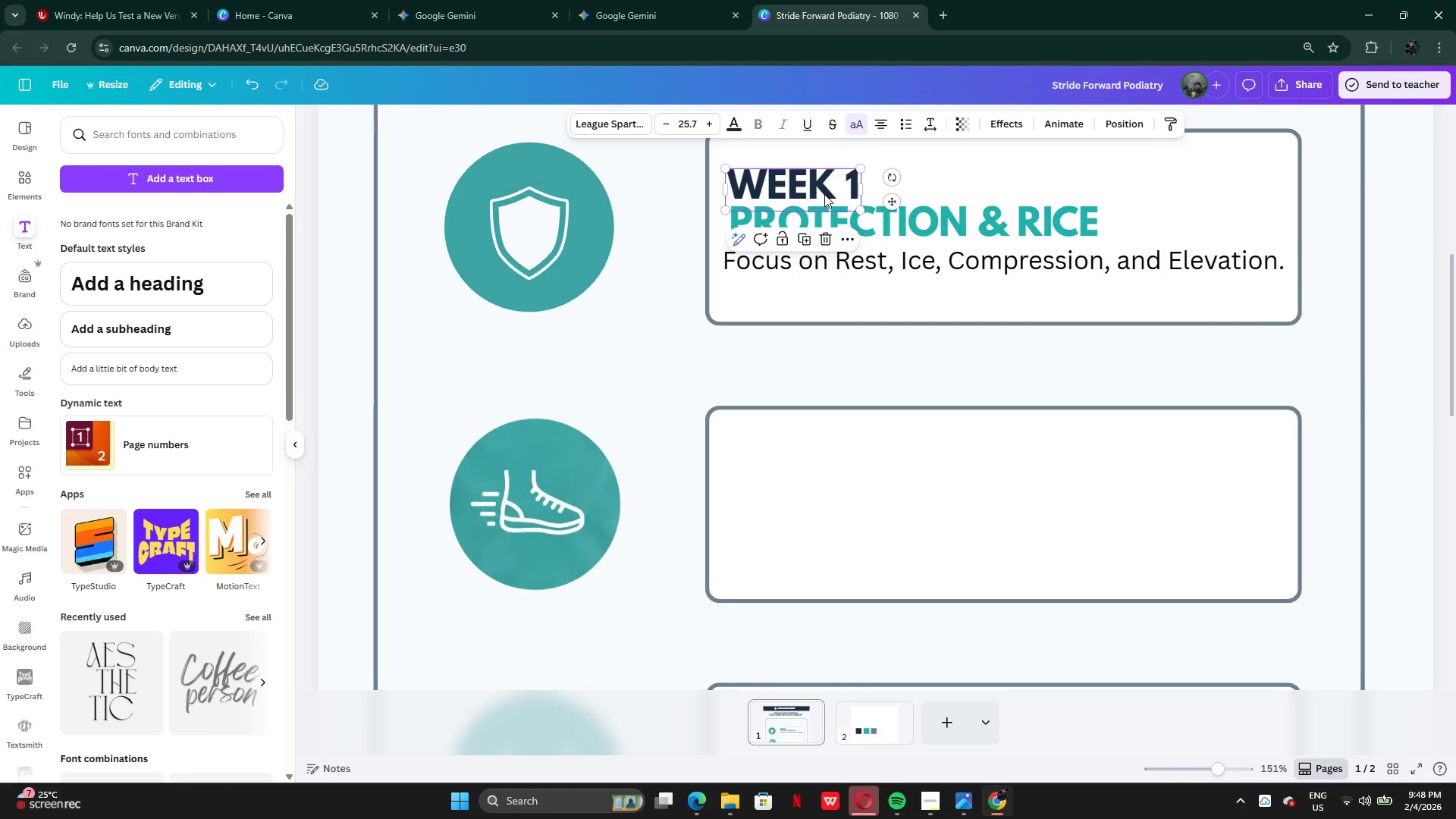 
left_click_drag(start_coordinate=[824, 194], to_coordinate=[824, 188])
 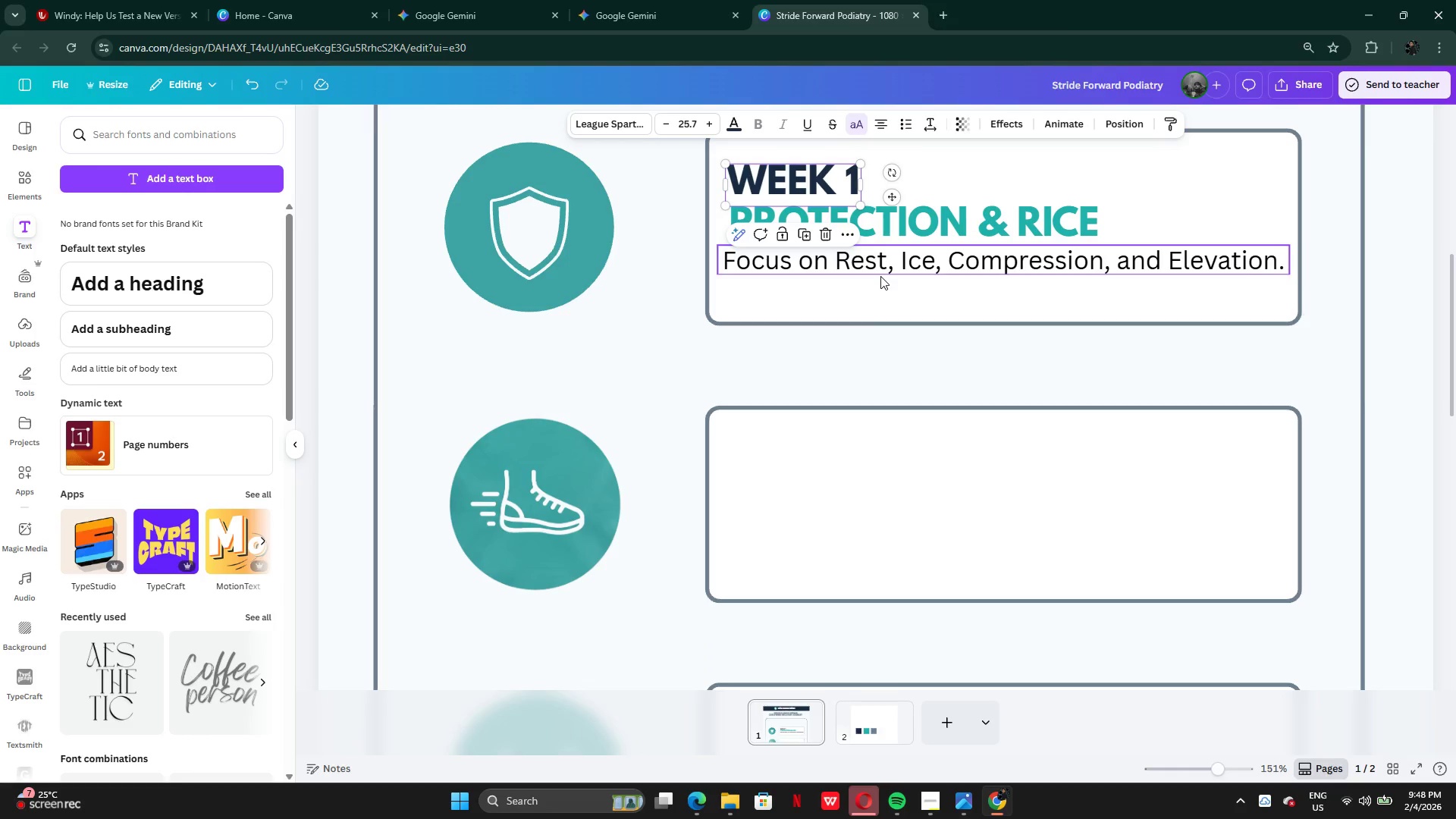 
left_click_drag(start_coordinate=[880, 268], to_coordinate=[887, 268])
 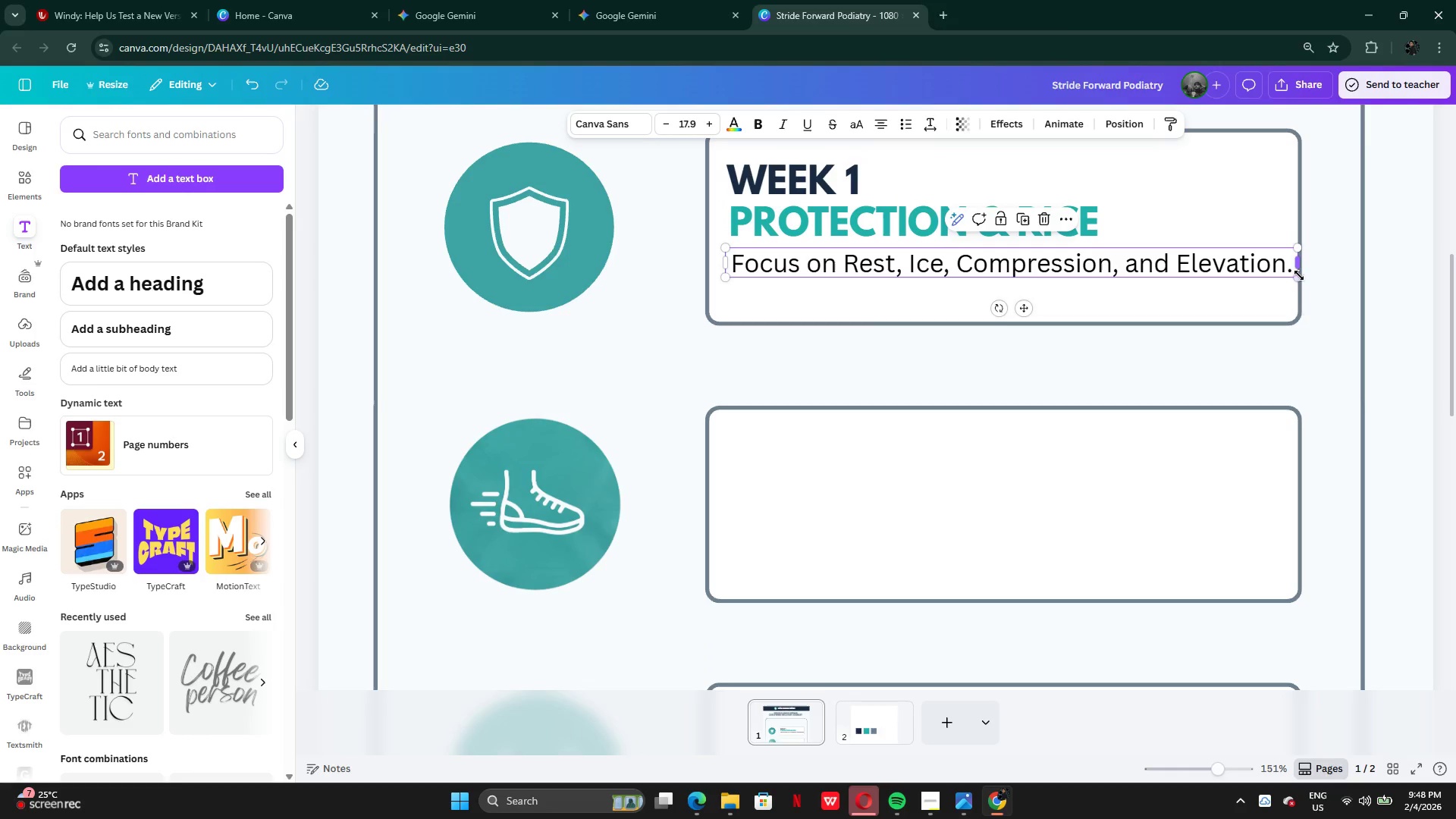 
left_click_drag(start_coordinate=[1300, 277], to_coordinate=[1260, 267])
 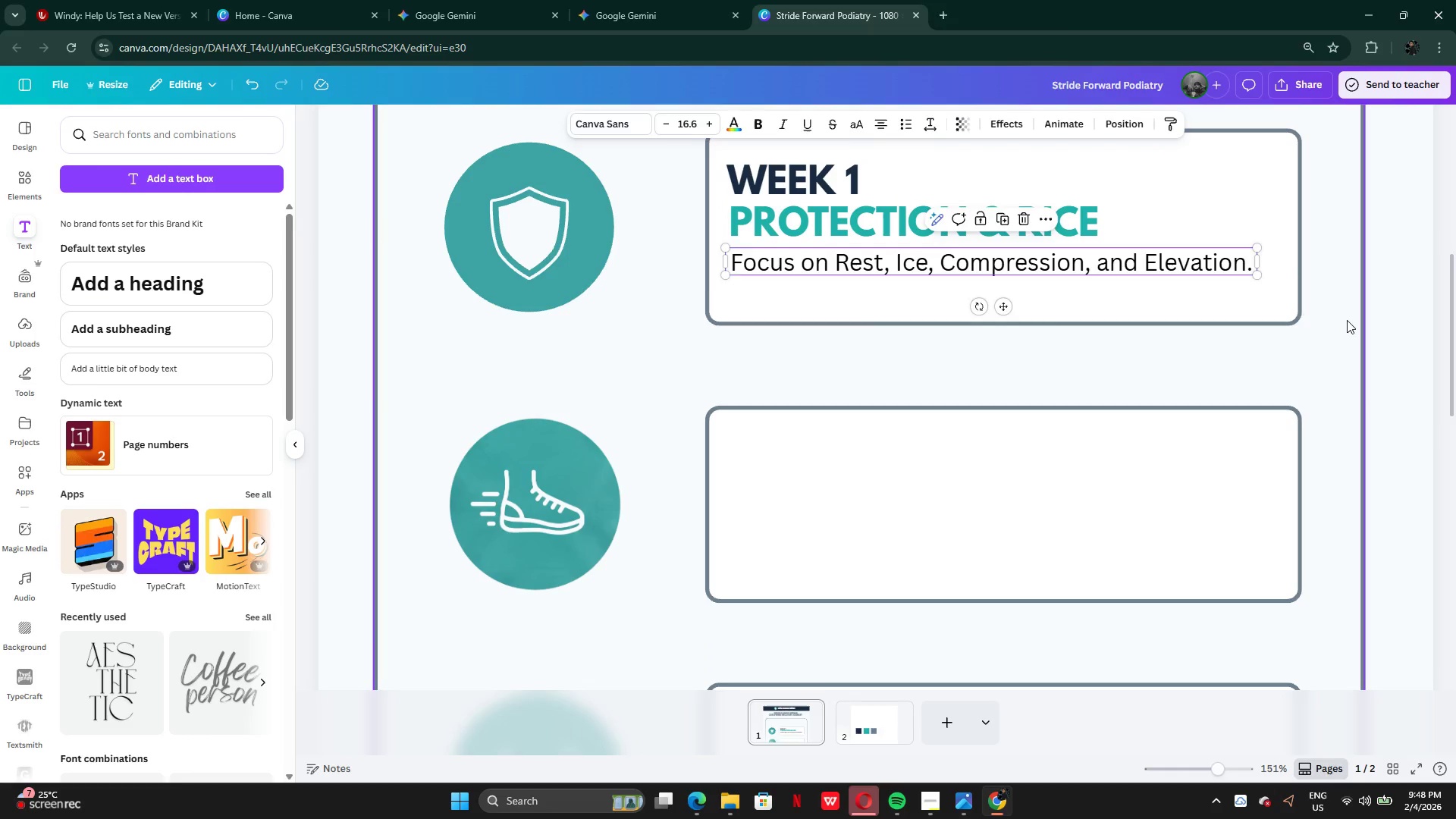 
left_click([1347, 320])
 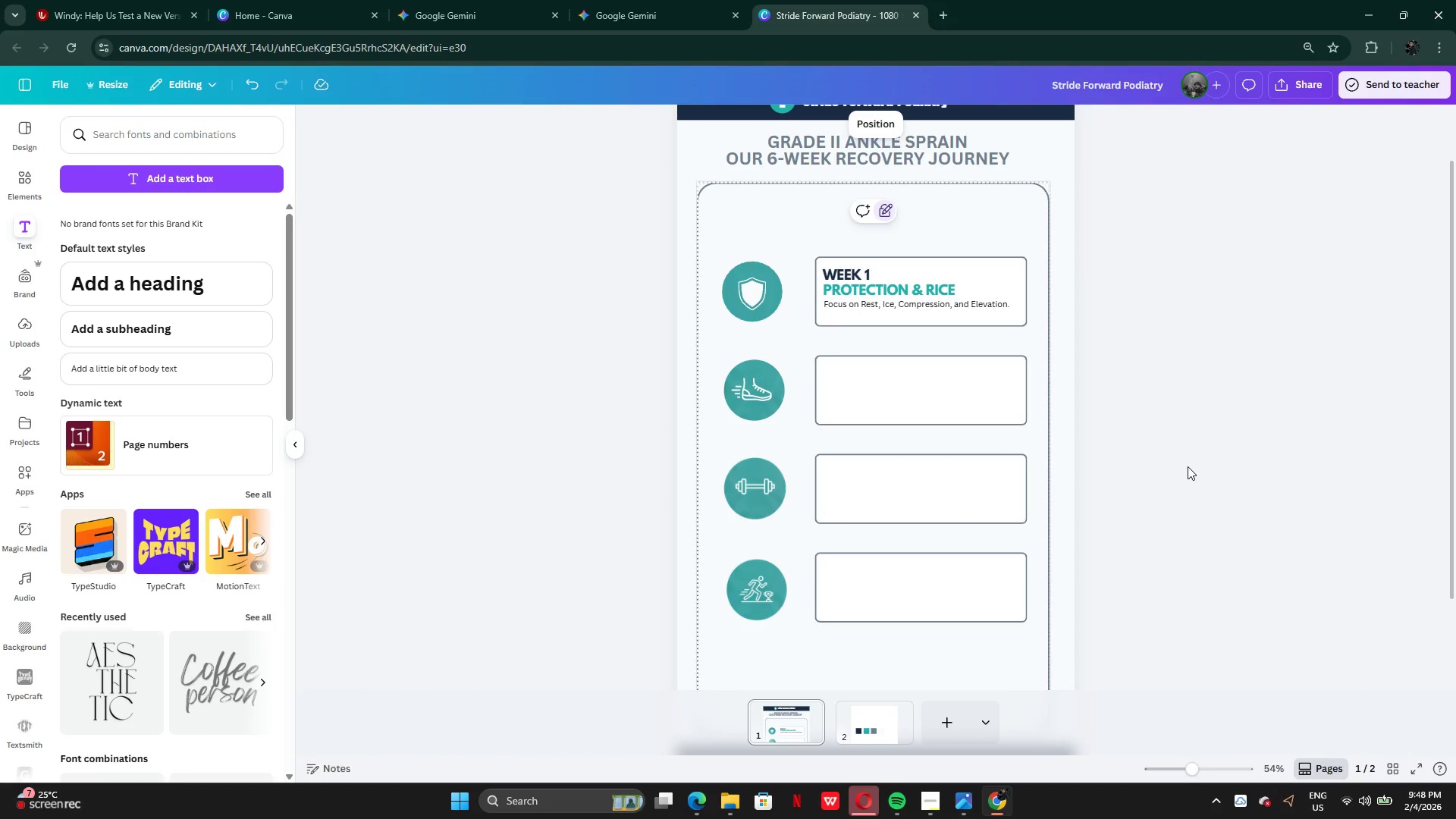 
scroll: coordinate [1170, 449], scroll_direction: up, amount: 2.0
 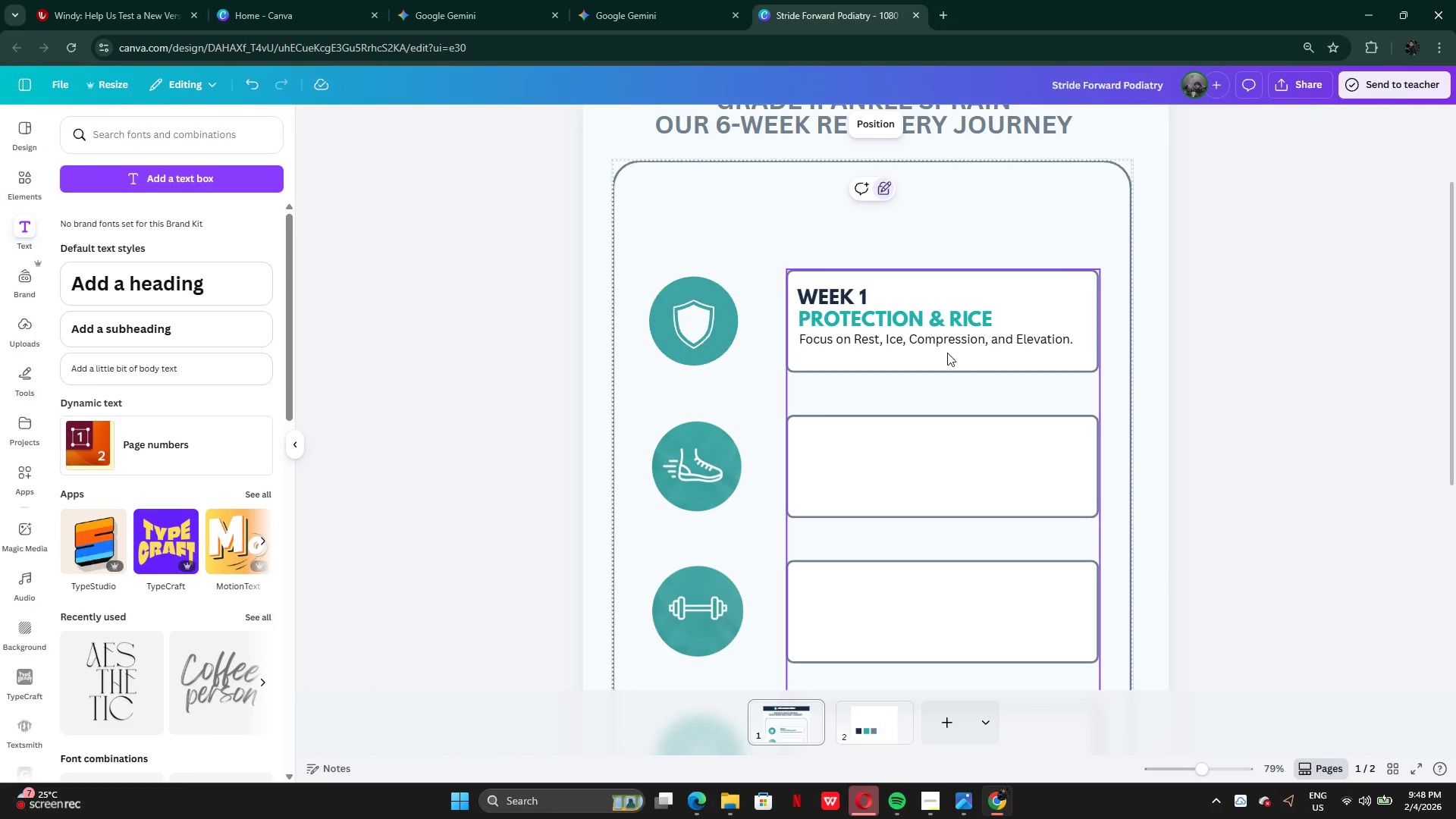 
left_click([908, 337])
 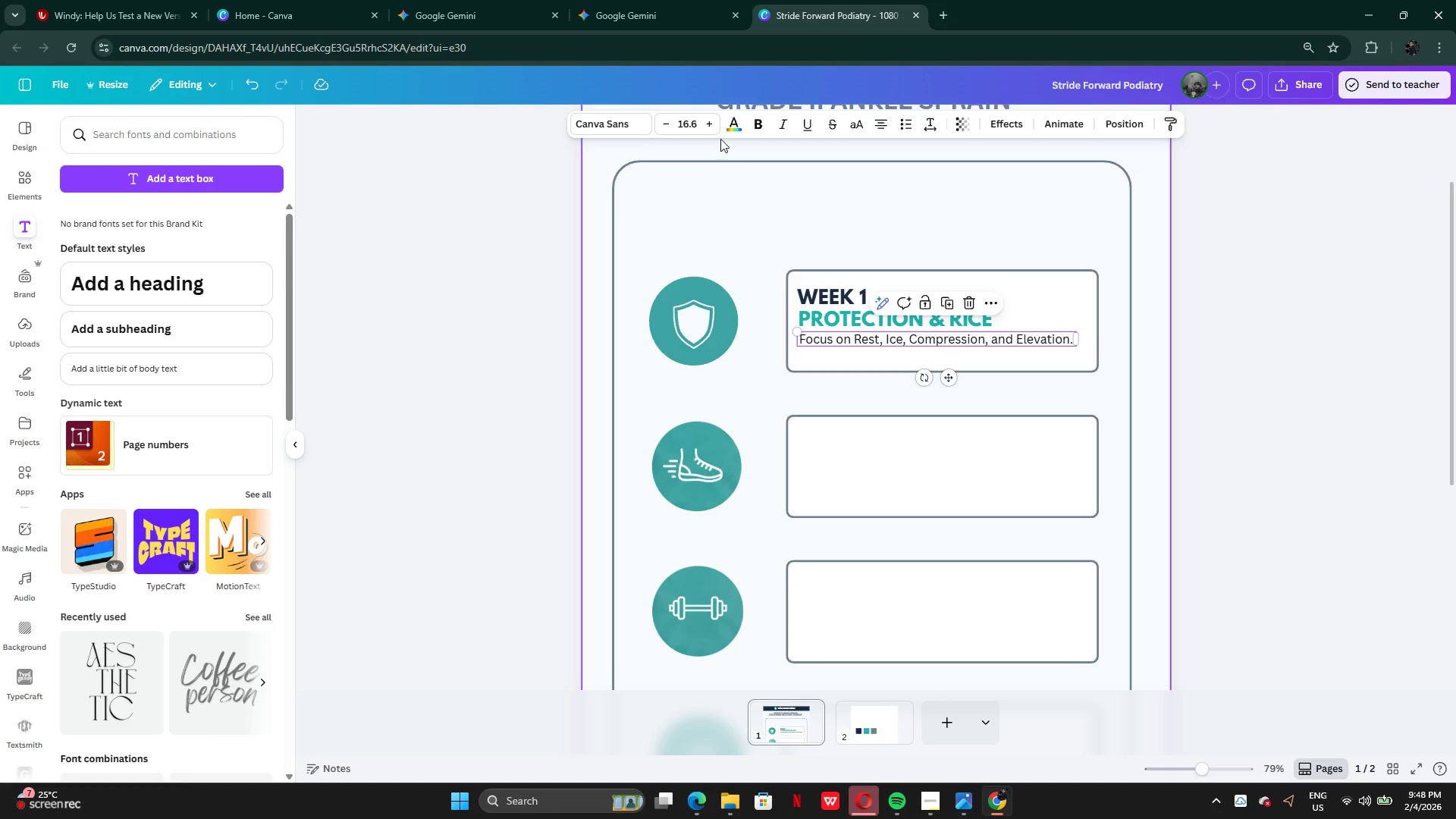 
left_click([730, 130])
 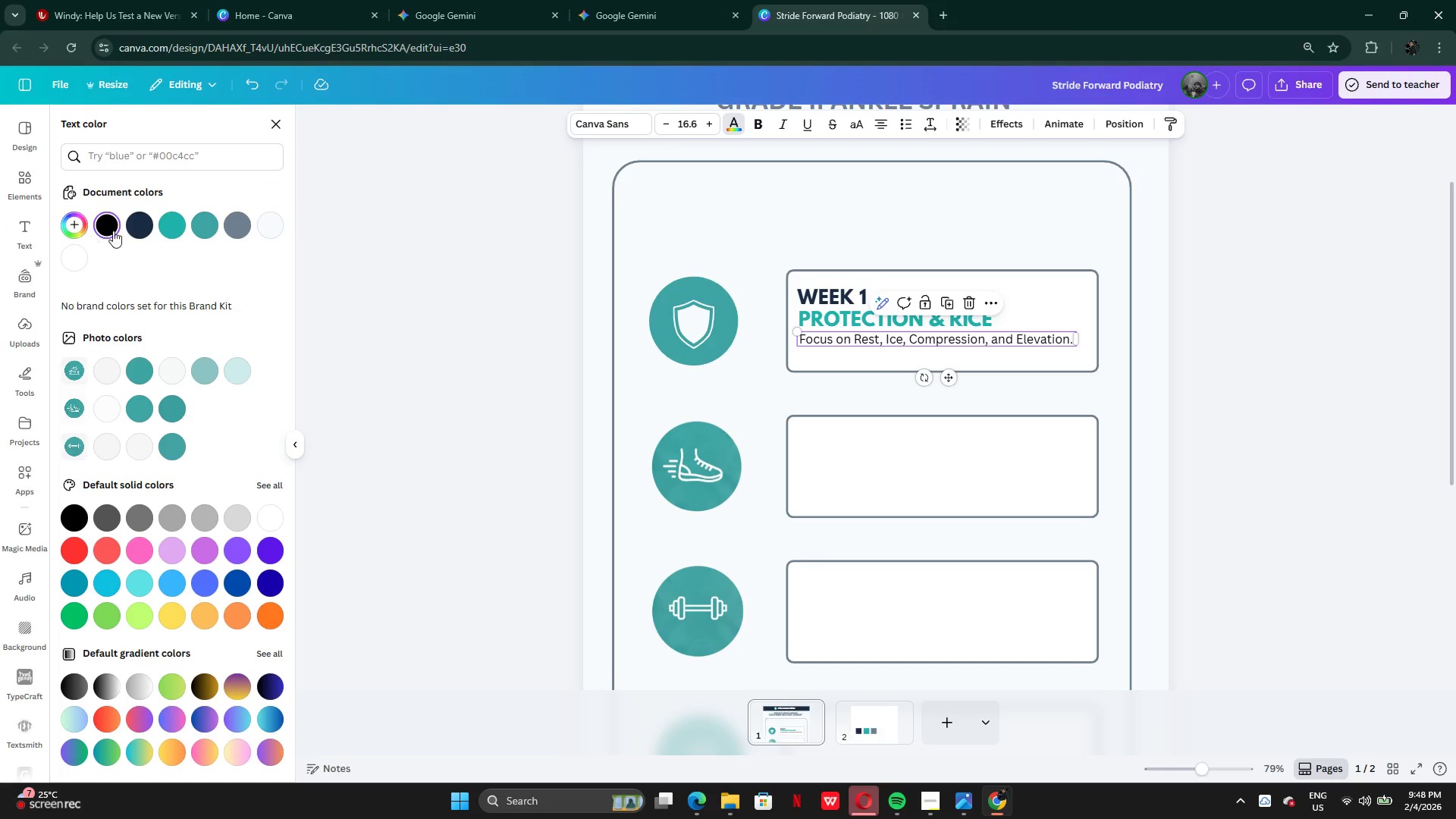 
left_click([134, 225])
 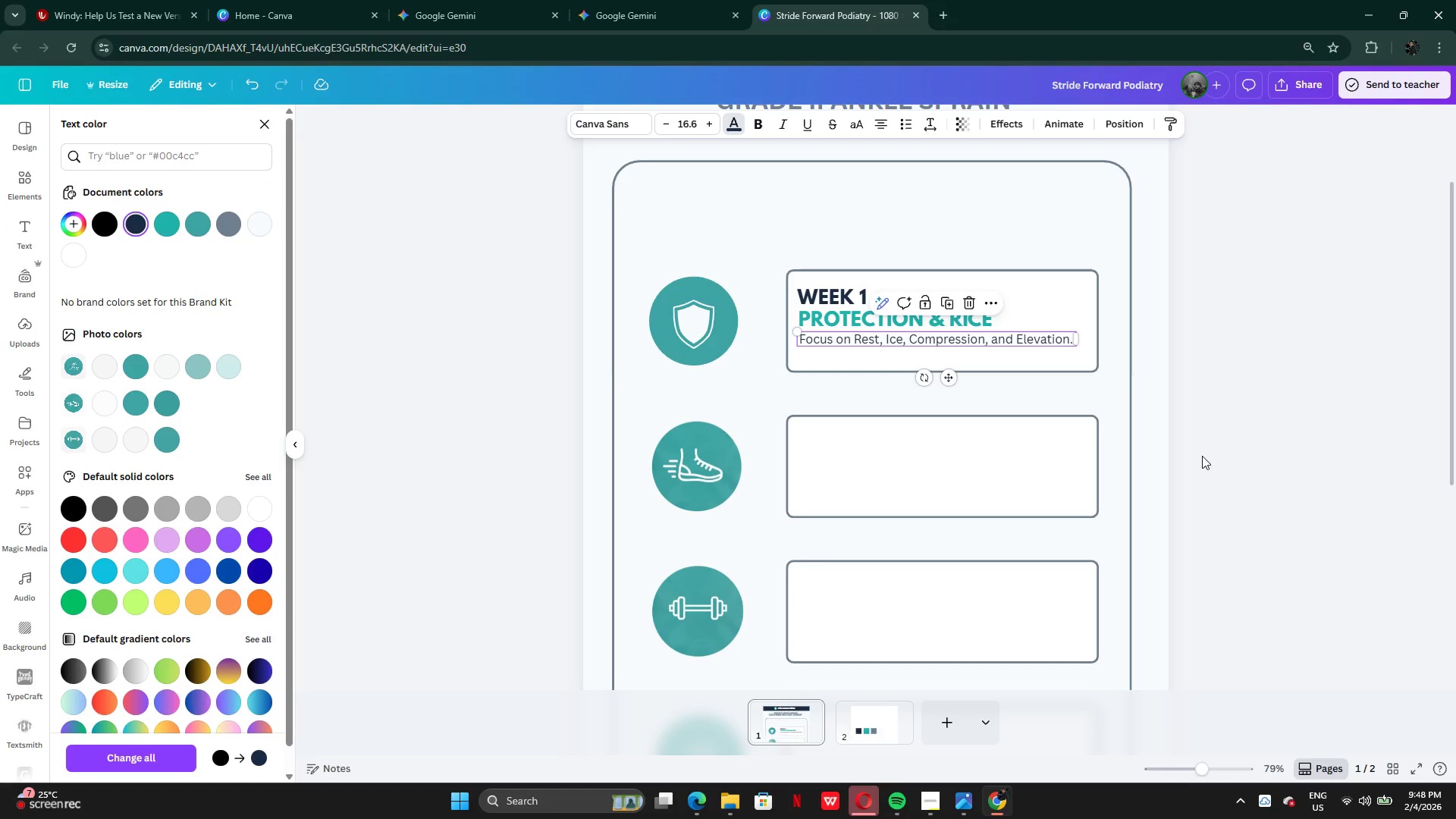 
double_click([1202, 456])
 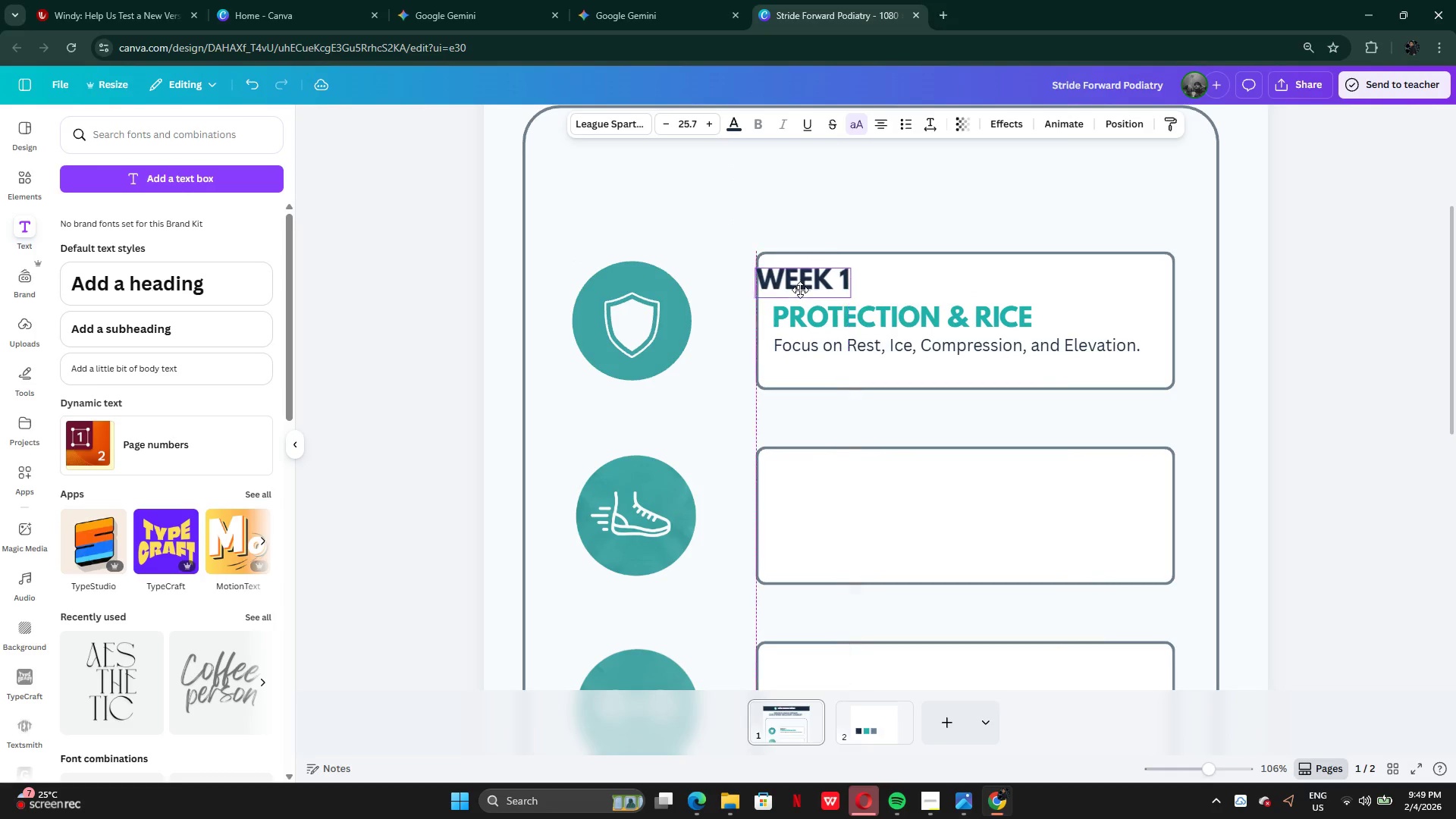 
wait(15.58)
 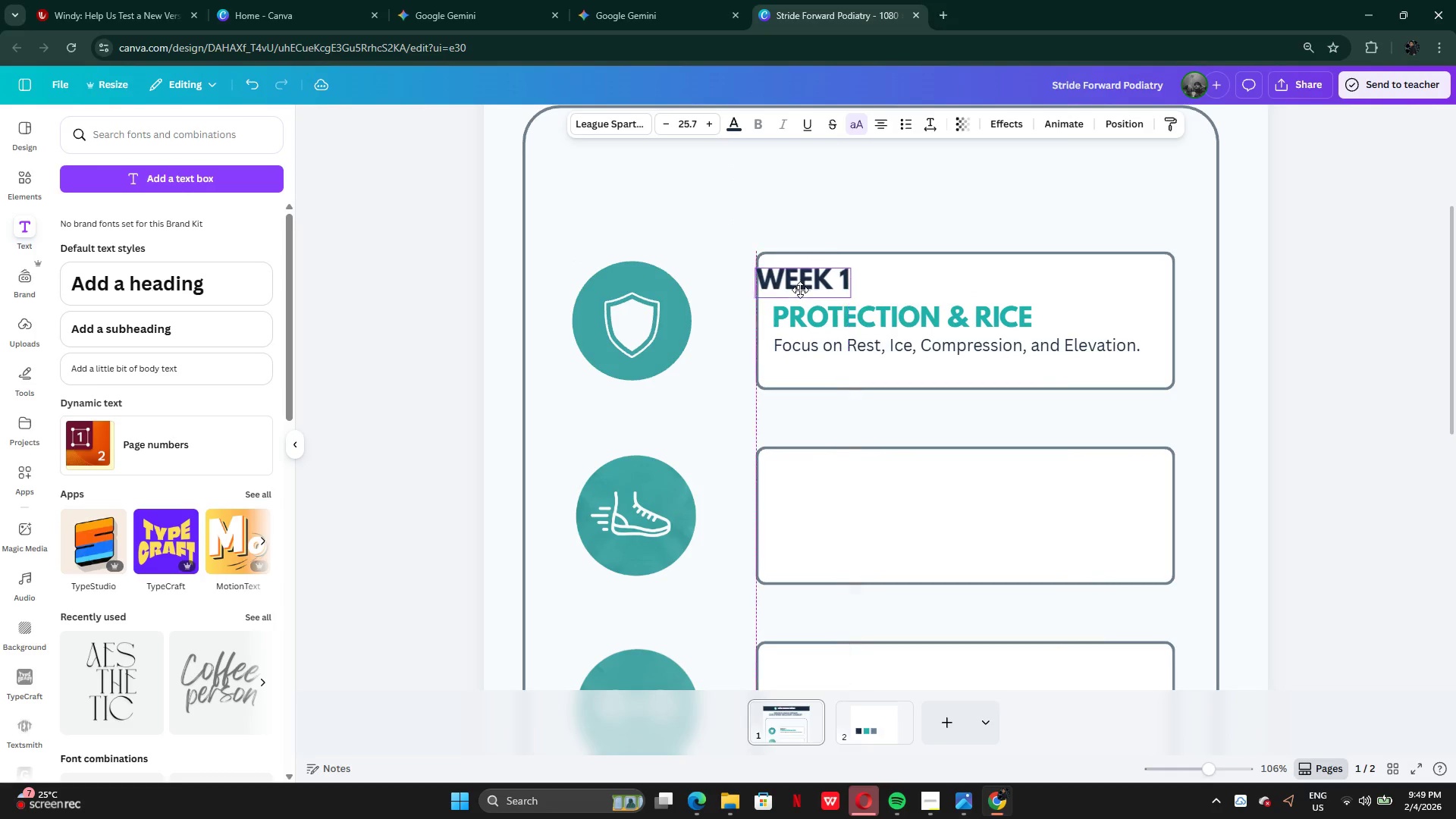 
left_click([1229, 355])
 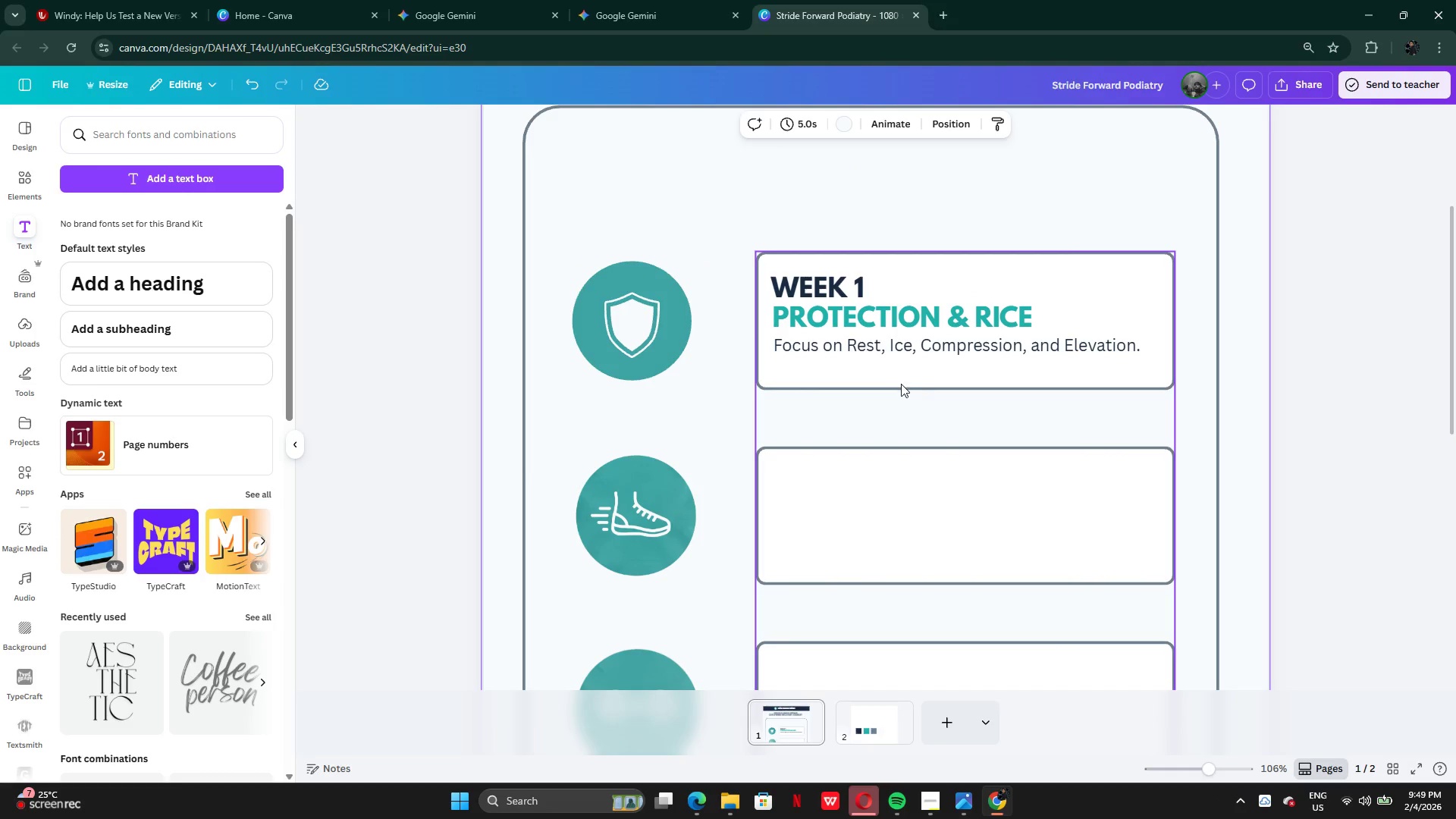 
left_click_drag(start_coordinate=[871, 370], to_coordinate=[815, 282])
 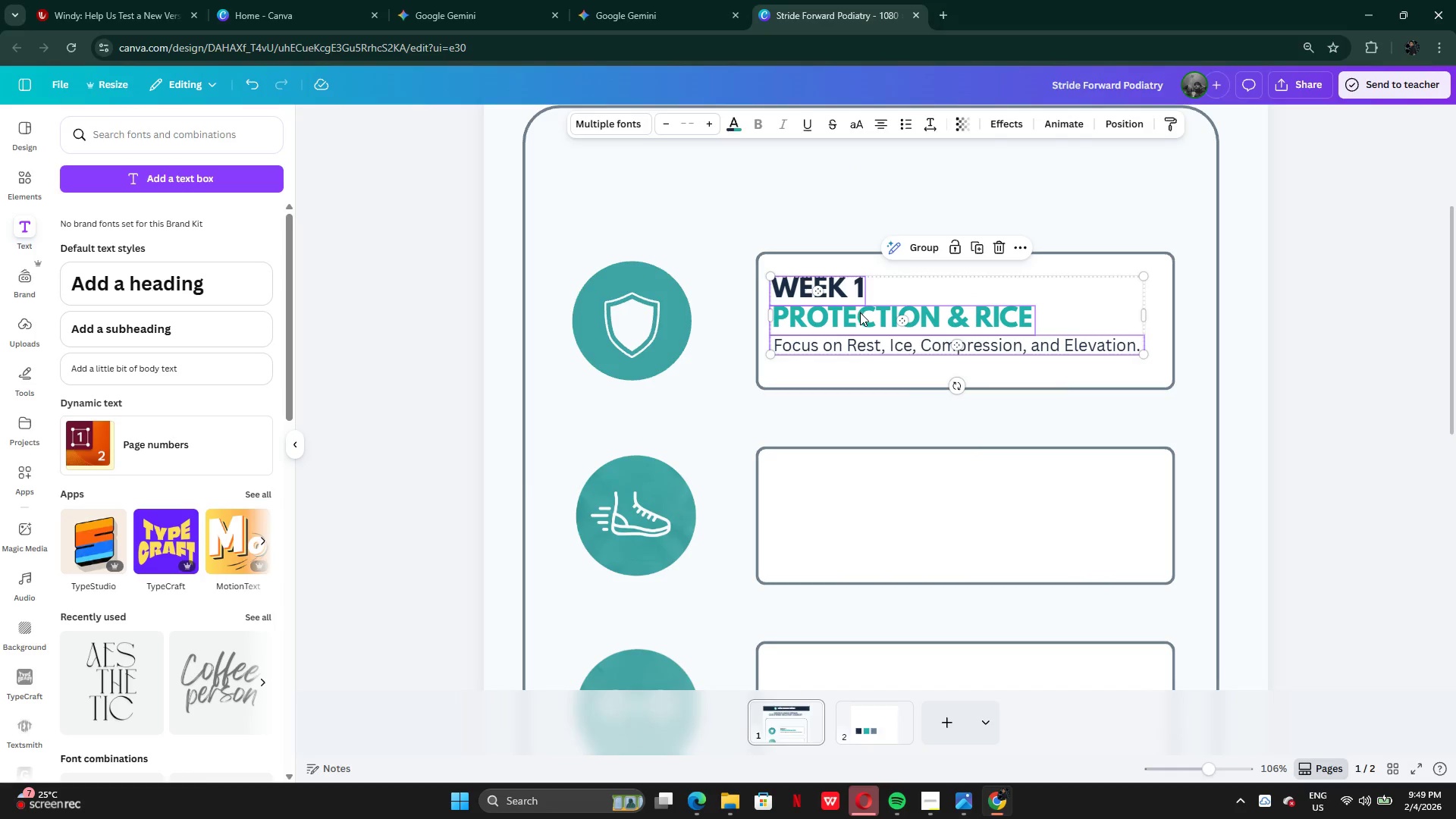 
hold_key(key=AltLeft, duration=0.84)
left_click_drag(start_coordinate=[865, 324], to_coordinate=[871, 365])
 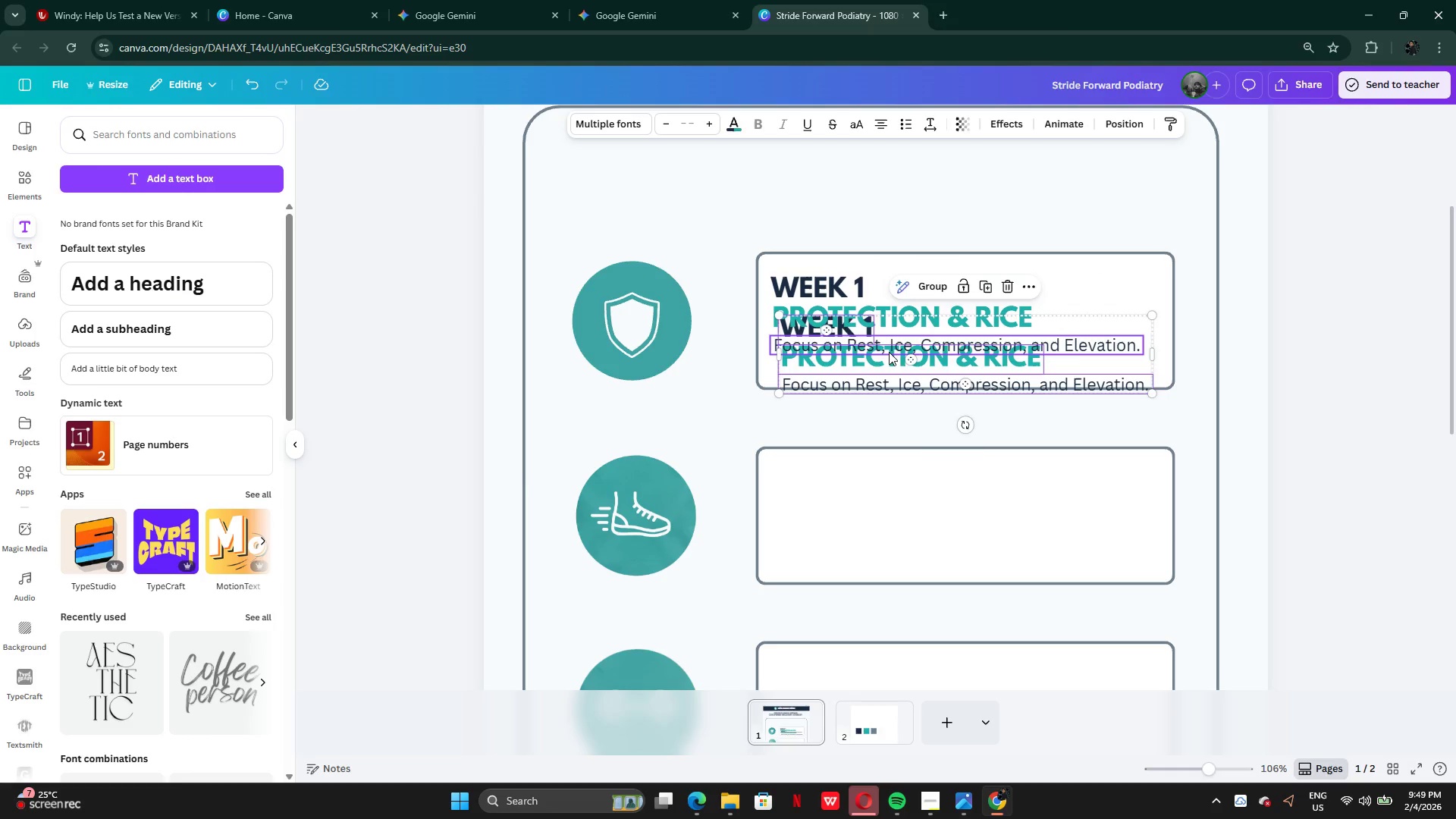 
left_click_drag(start_coordinate=[889, 352], to_coordinate=[884, 510])
 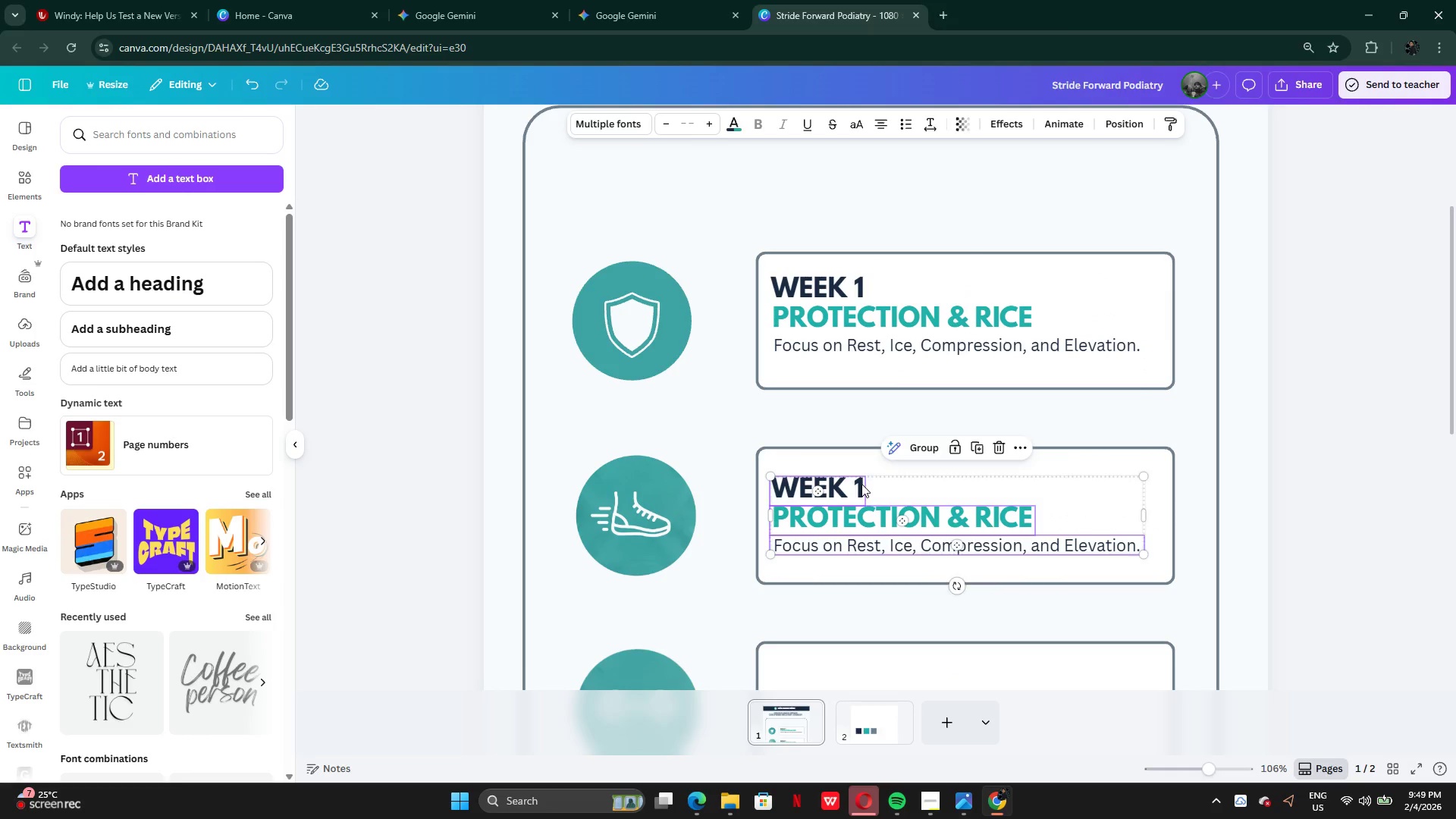 
double_click([861, 484])
 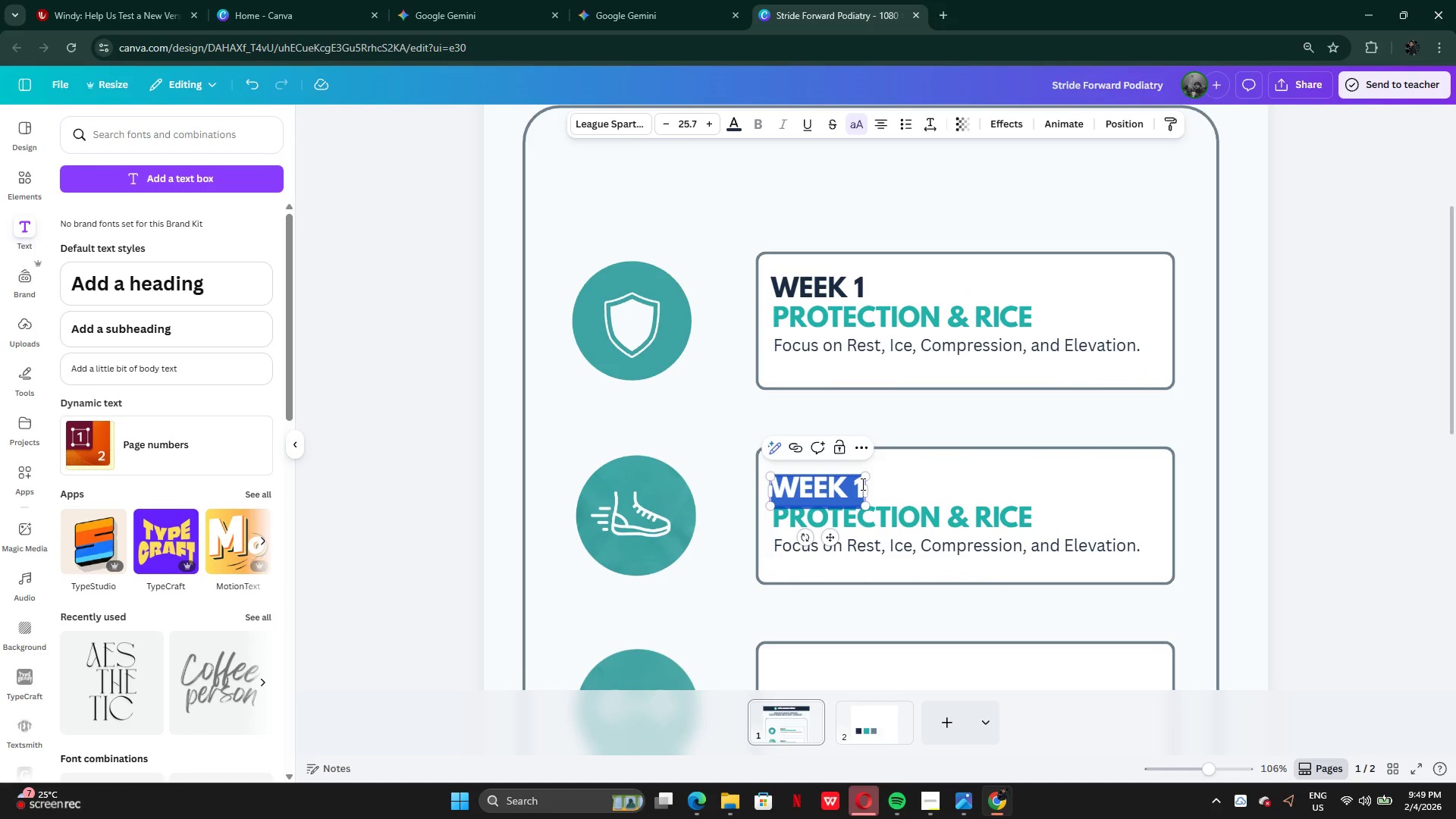 
left_click([861, 484])
 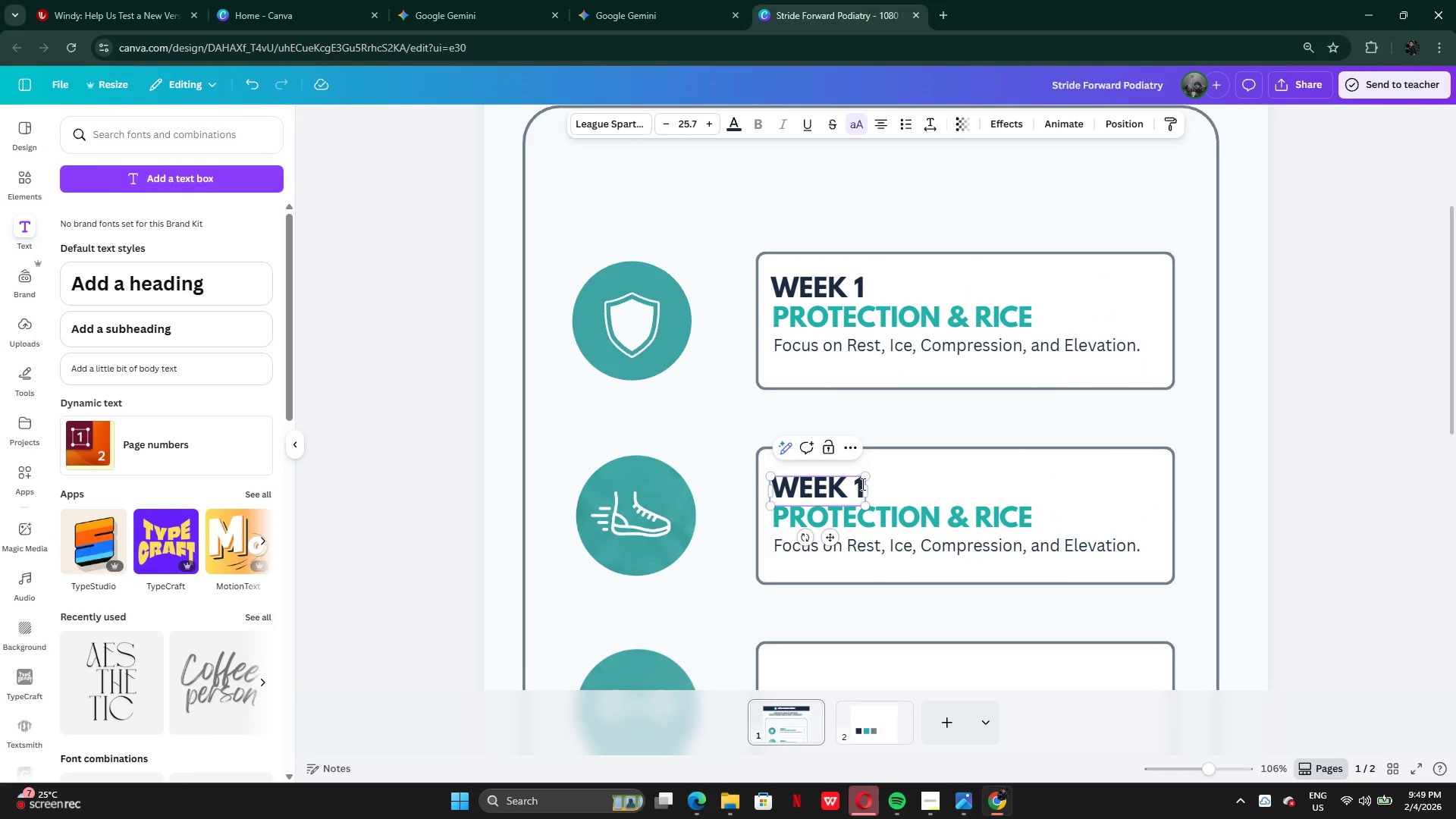 
key(2)
 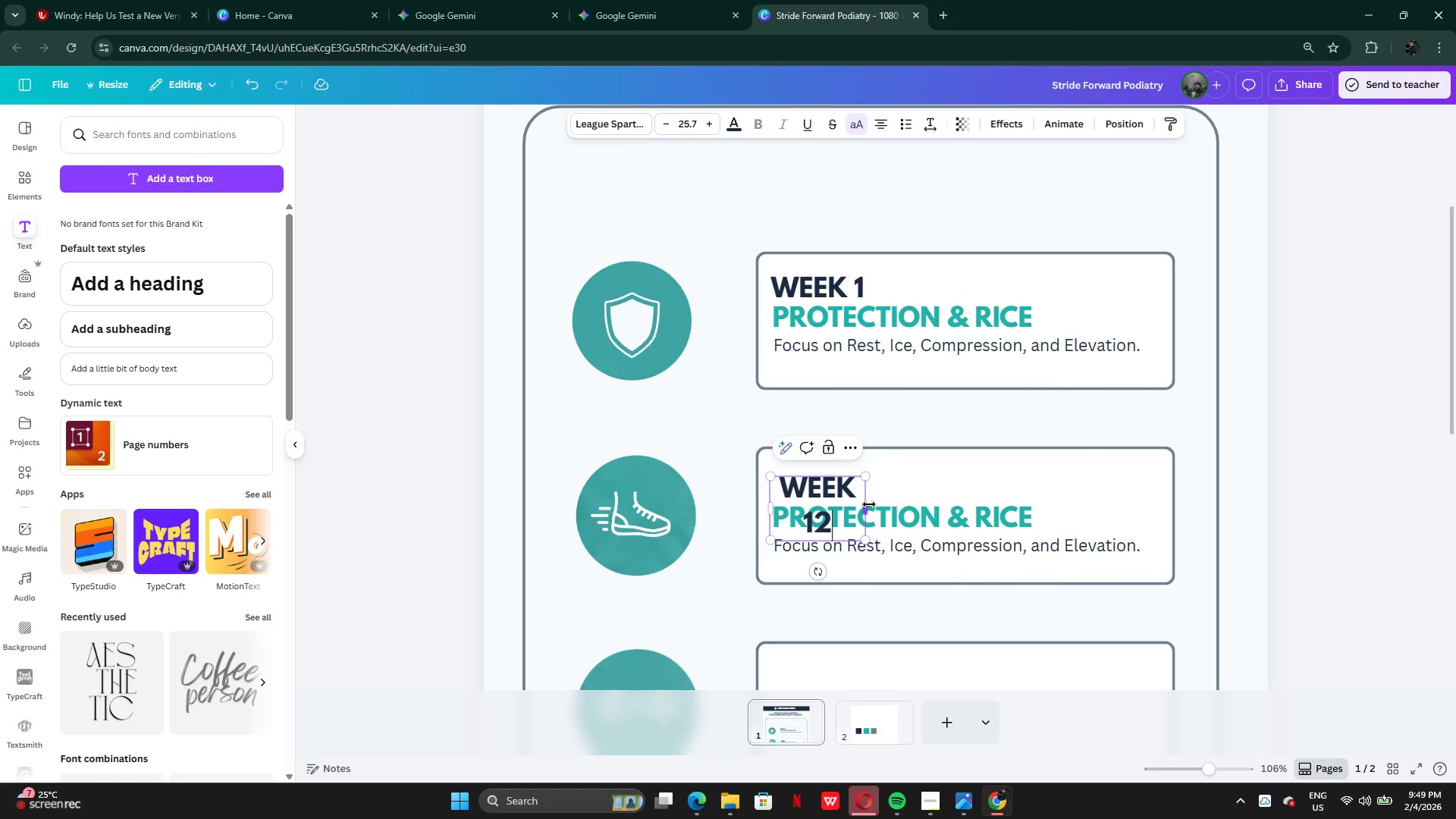 
left_click_drag(start_coordinate=[869, 506], to_coordinate=[896, 506])
 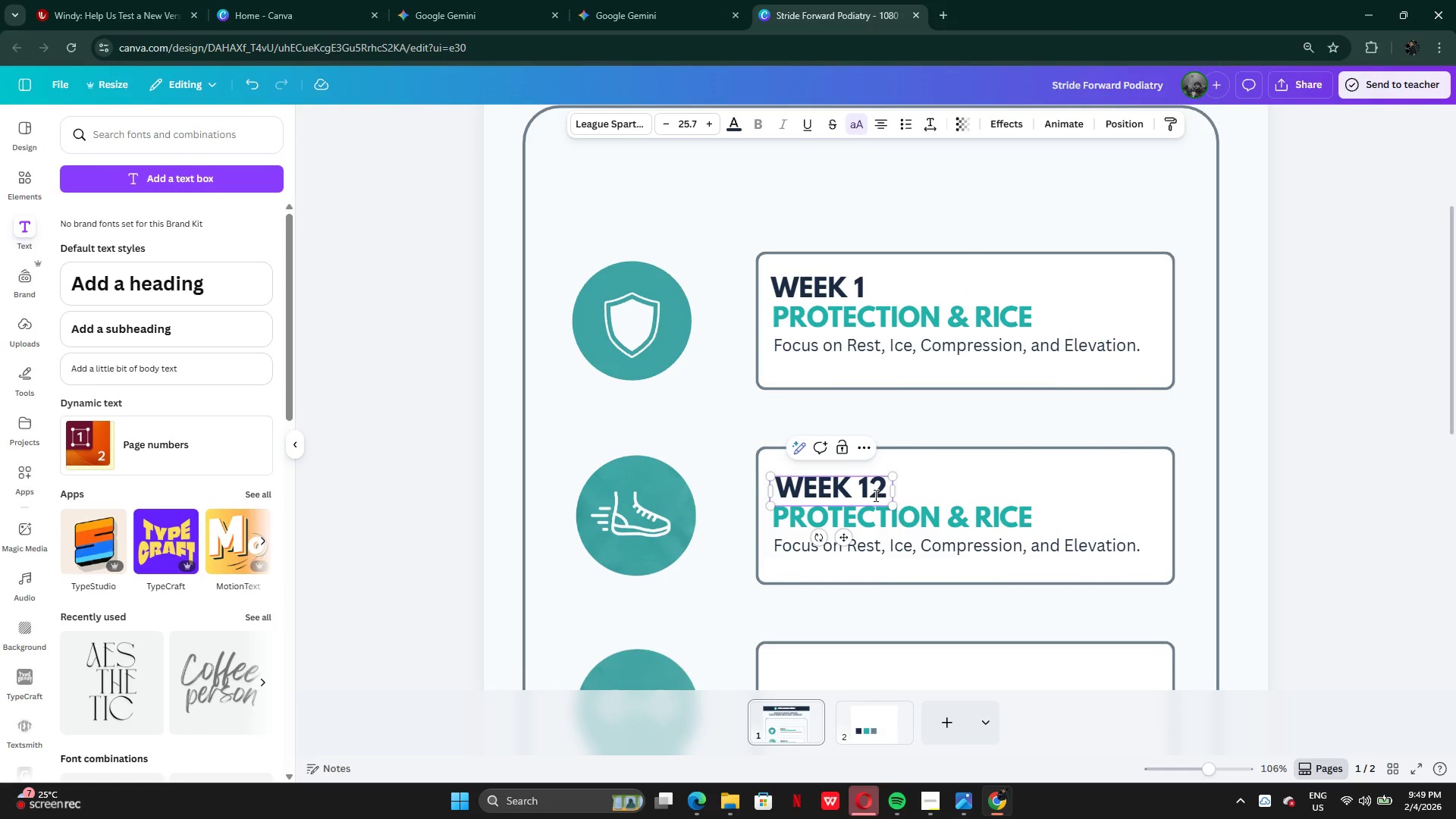 
left_click([874, 495])
 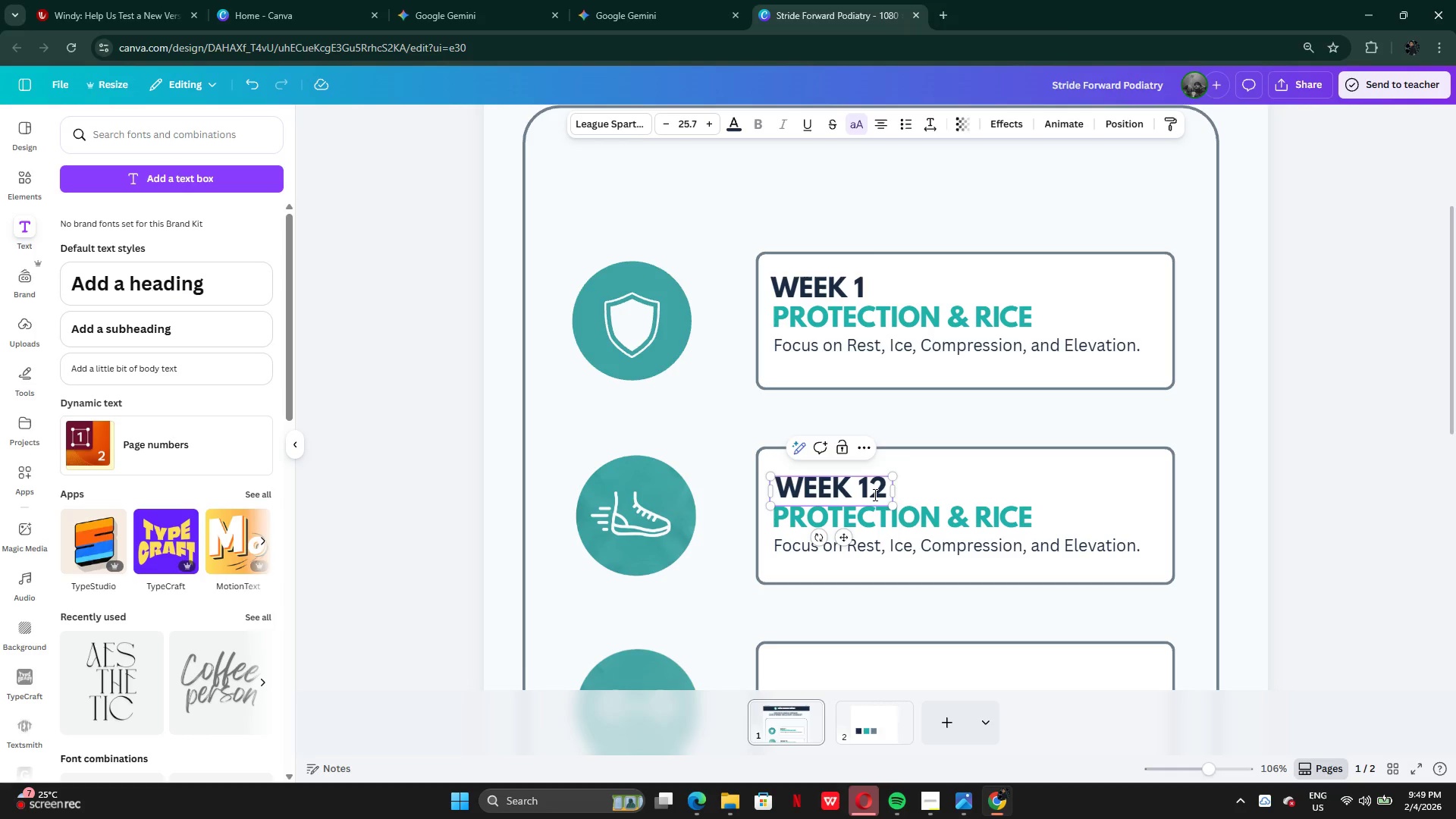 
key(Backspace)
 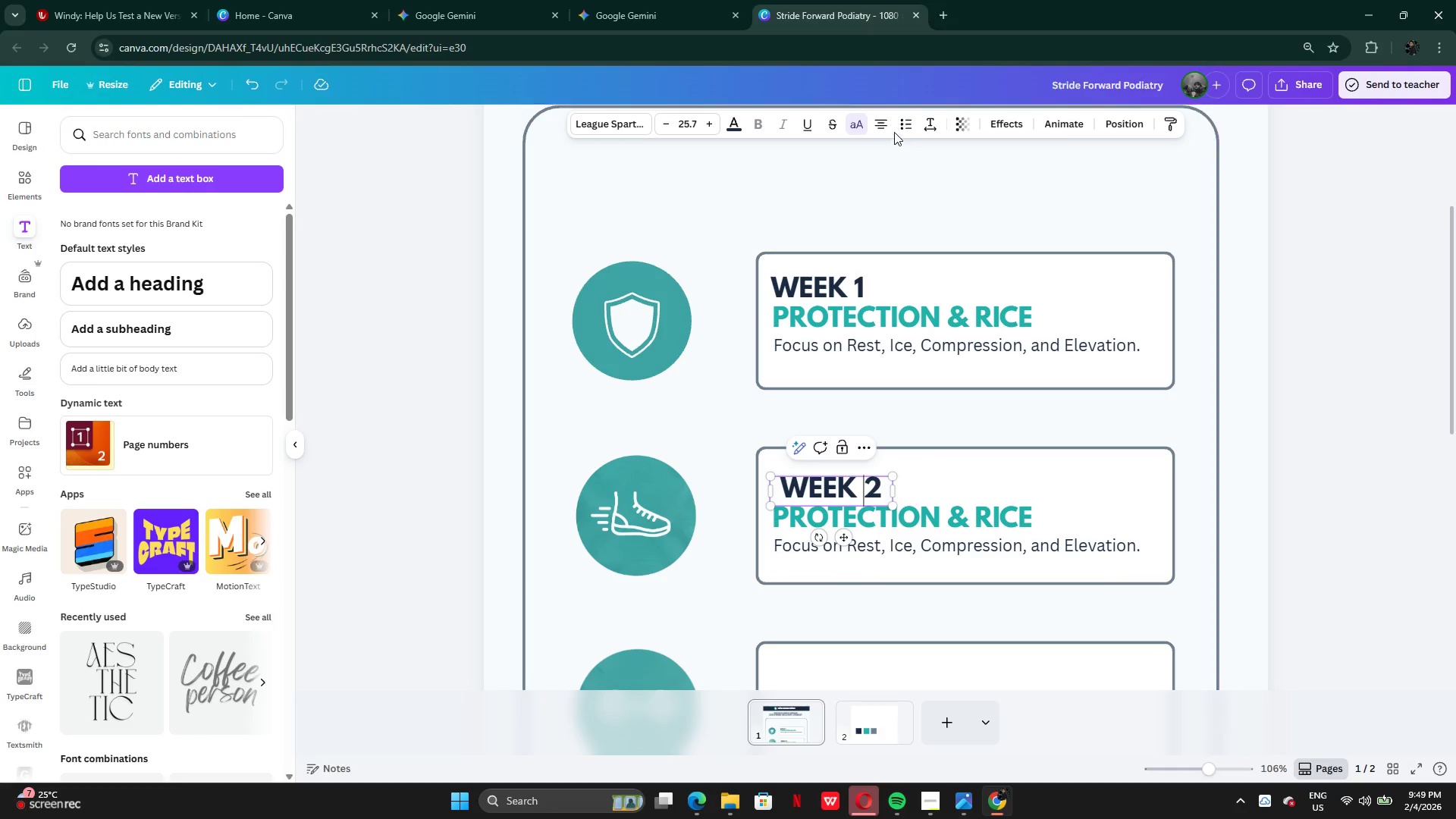 
left_click([886, 124])
 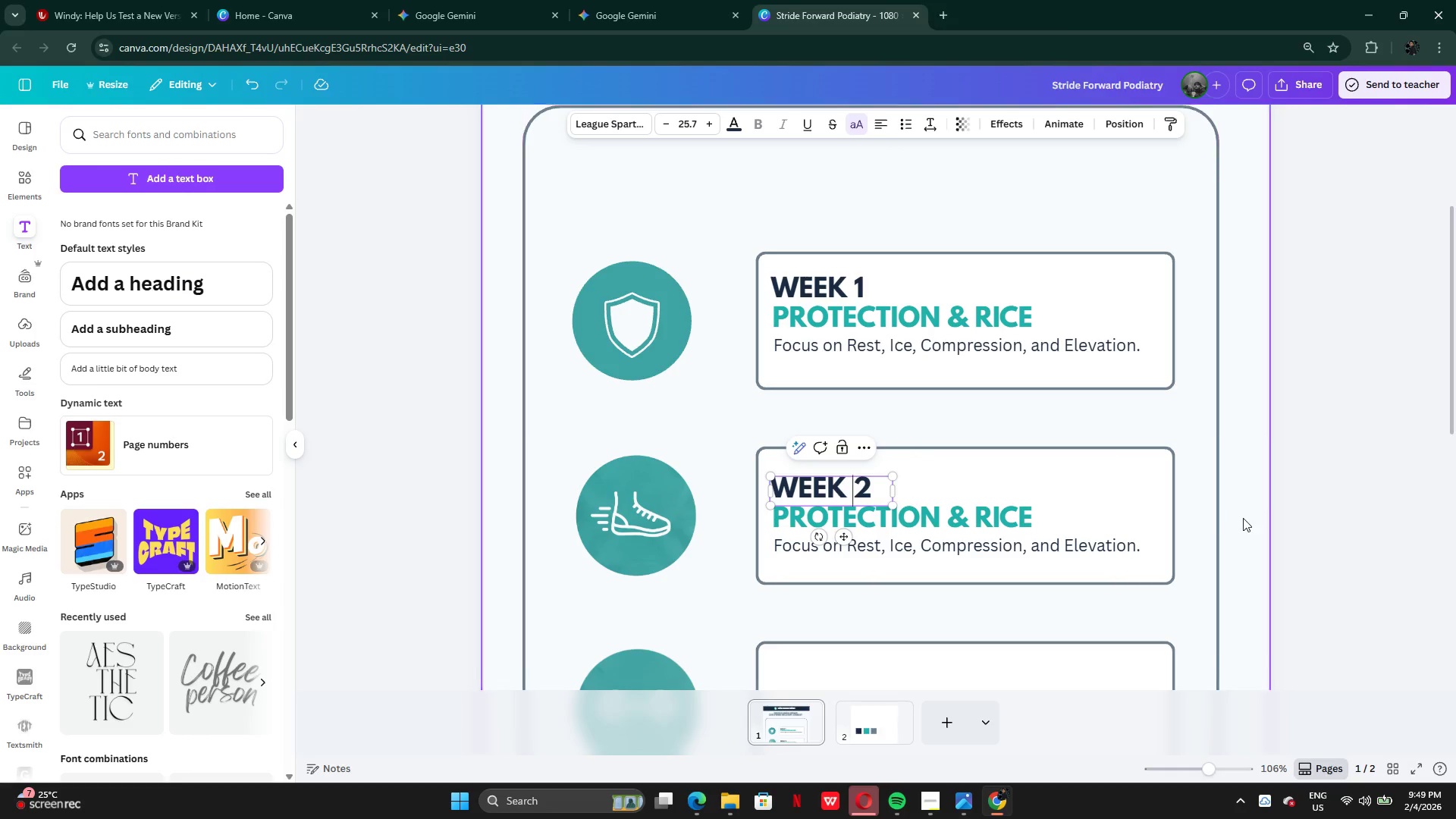 
left_click([1244, 519])
 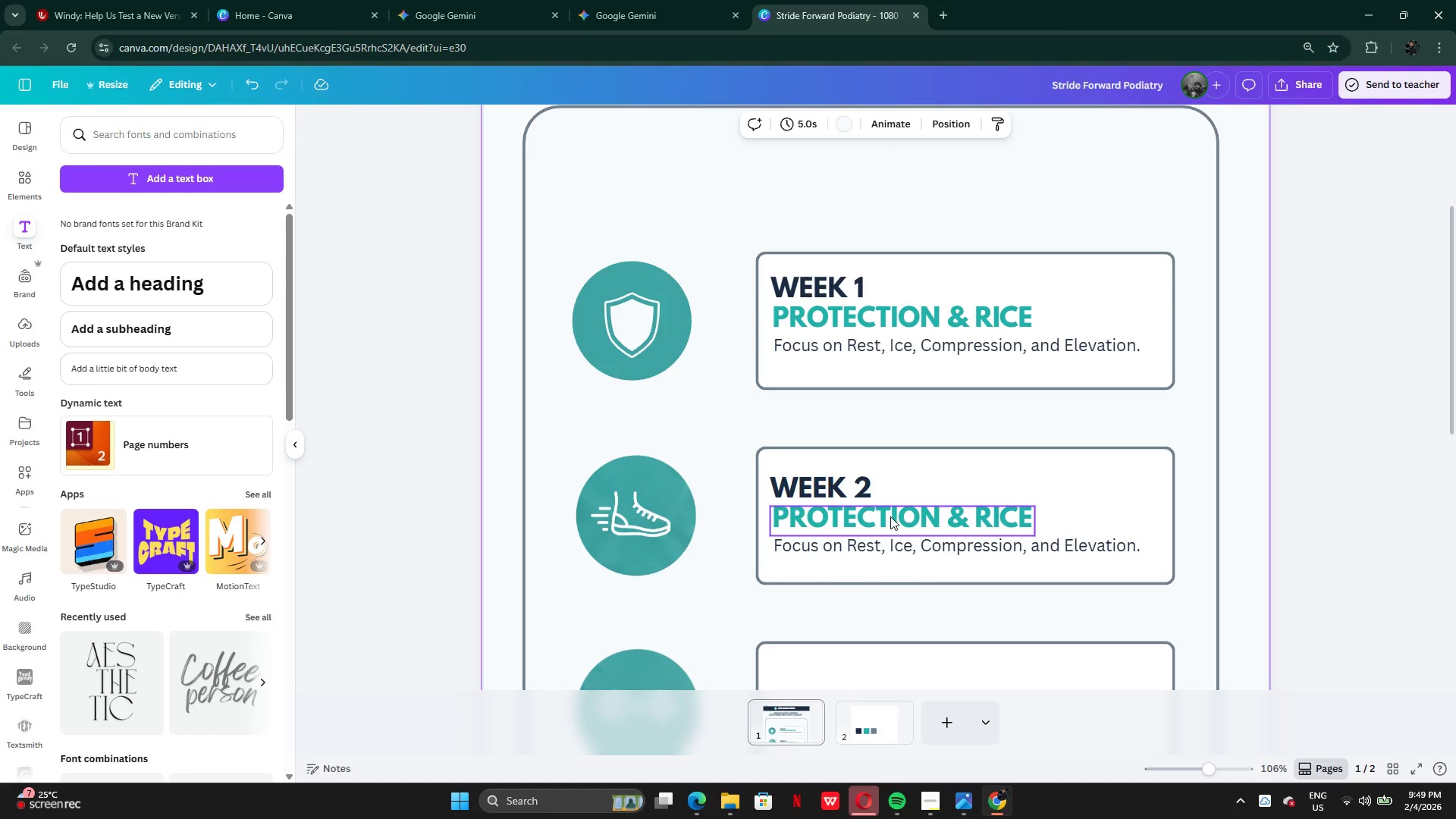 
left_click_drag(start_coordinate=[814, 488], to_coordinate=[819, 477])
 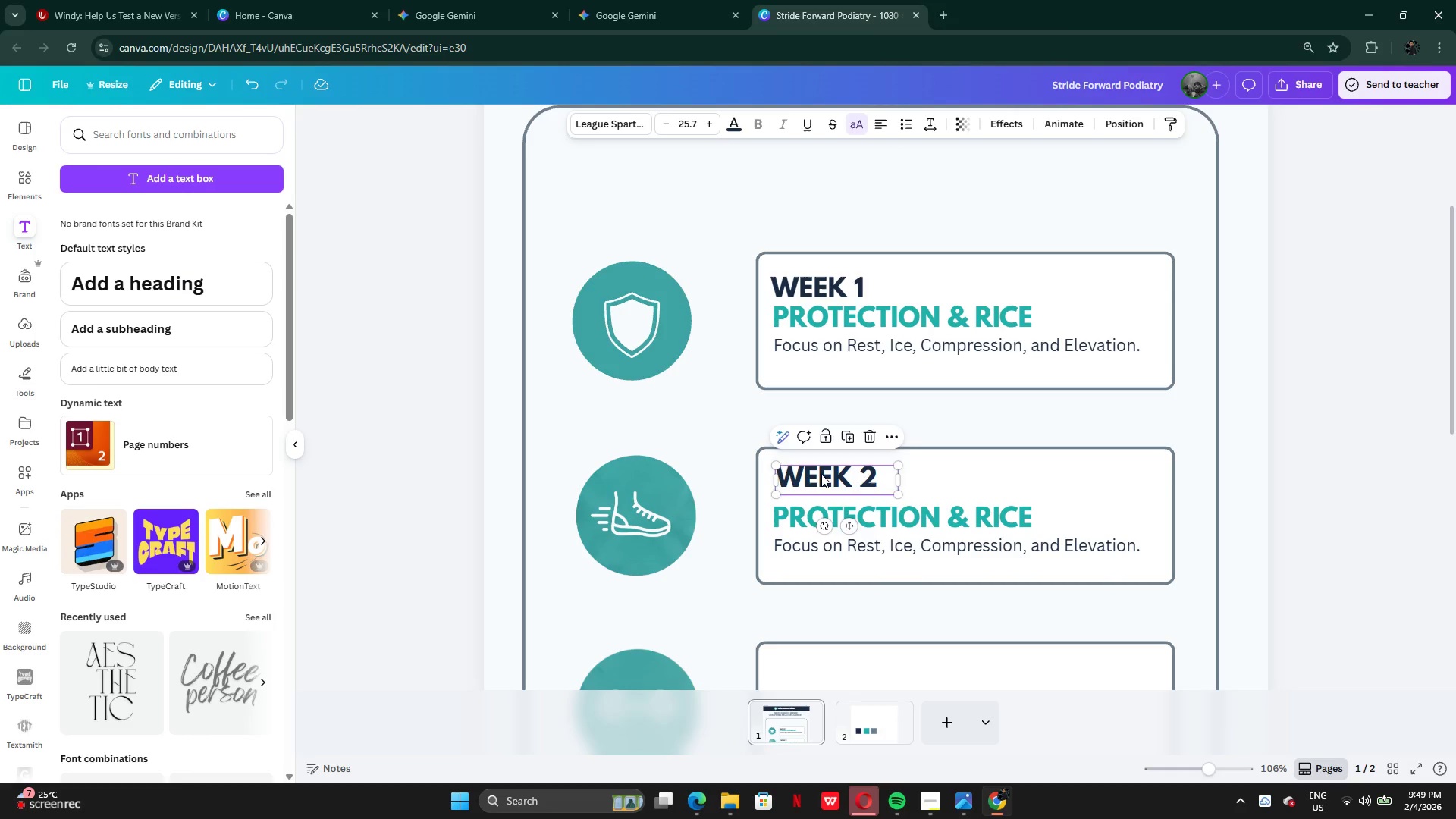 
left_click_drag(start_coordinate=[820, 474], to_coordinate=[817, 483])
 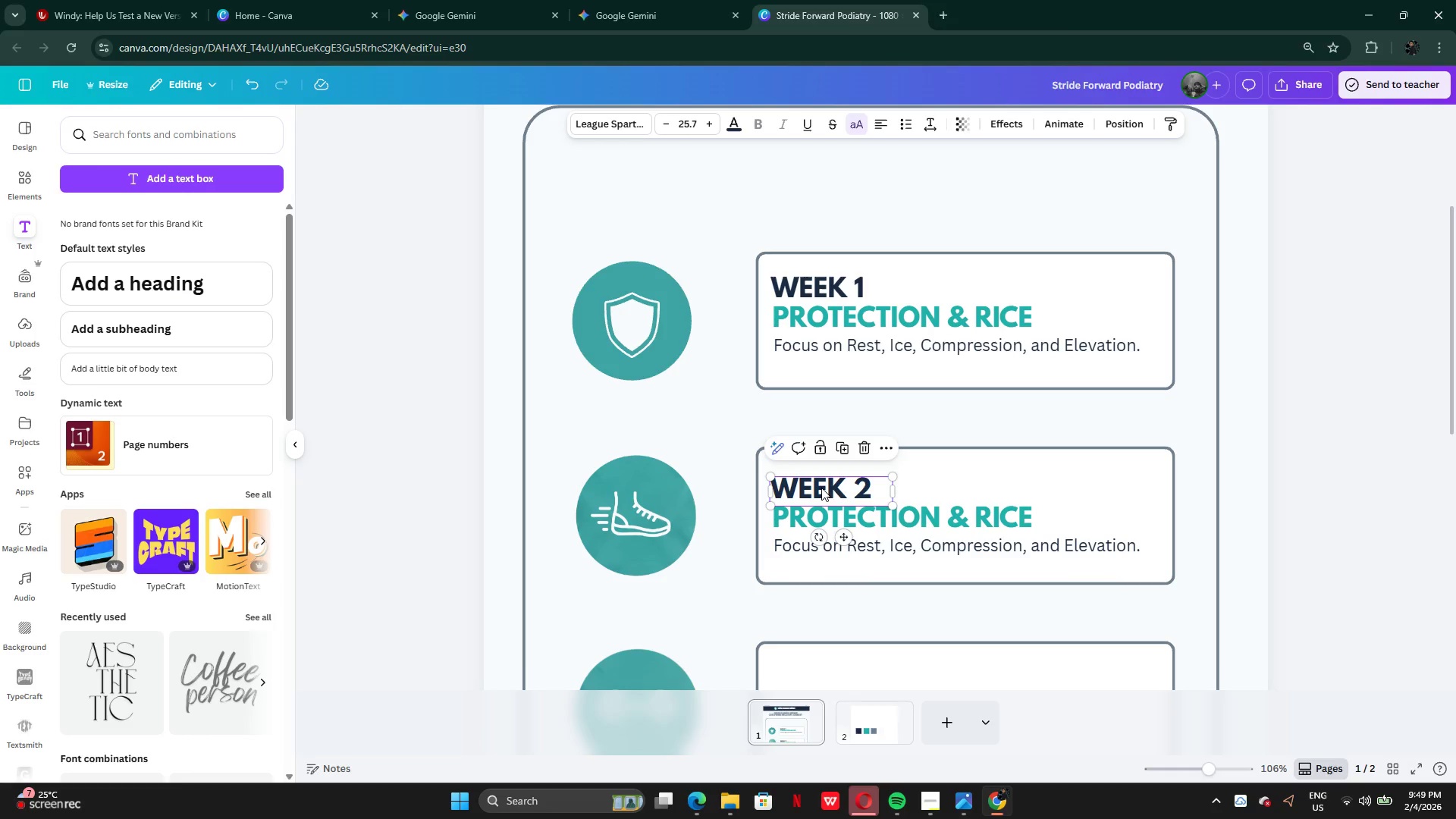 
key(ArrowRight)
 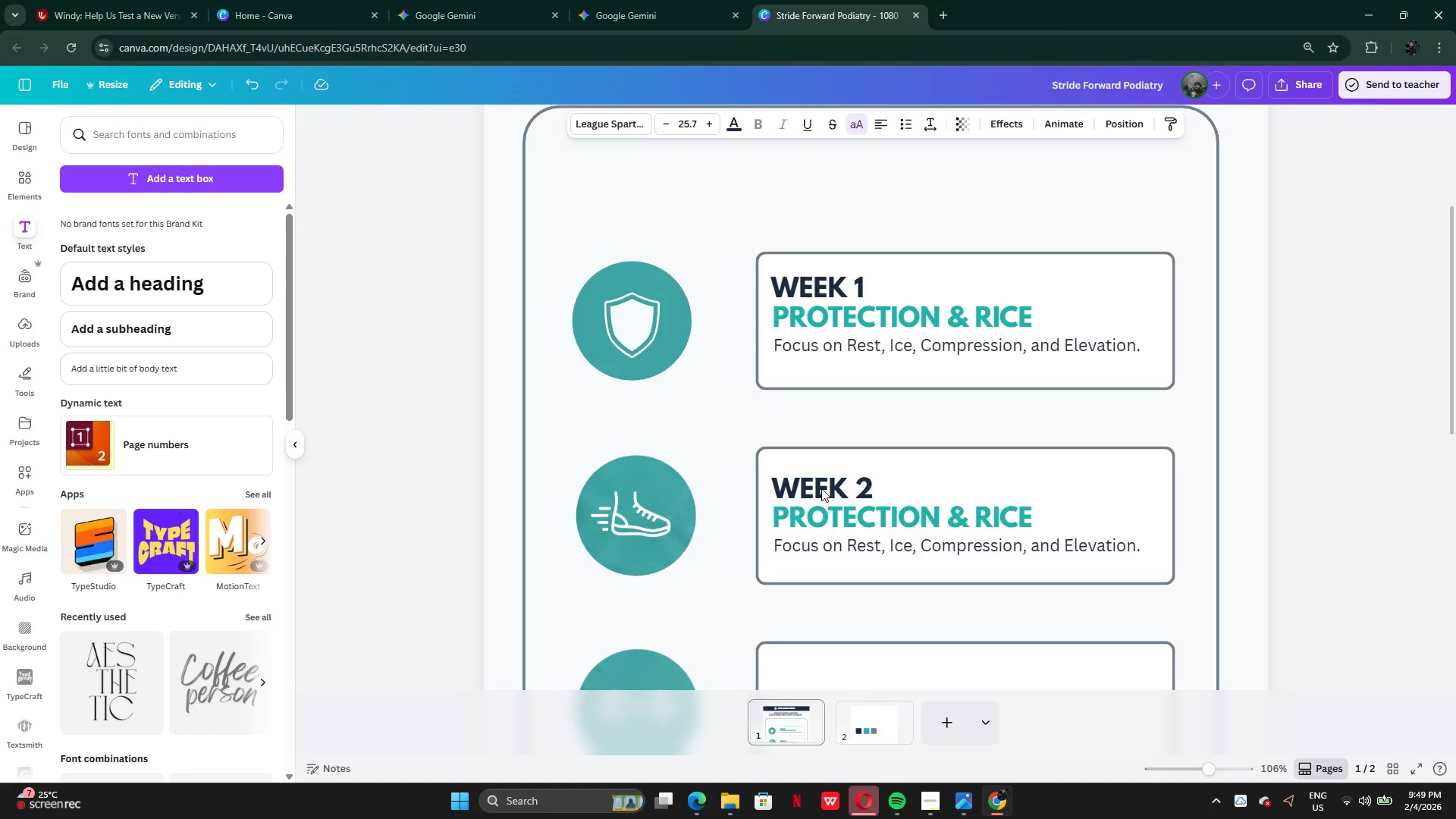 
key(ArrowRight)
 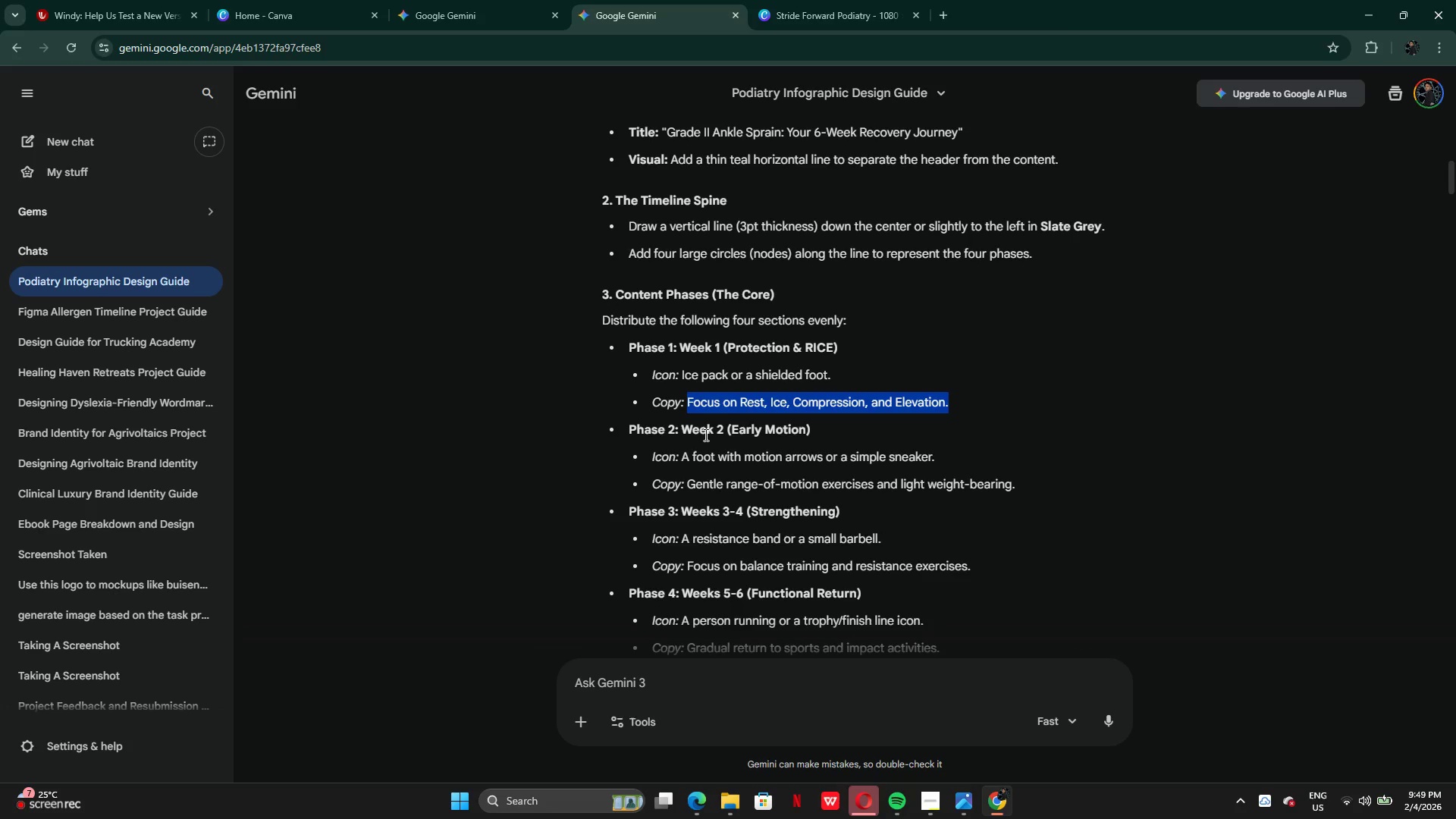 
left_click([699, 458])
 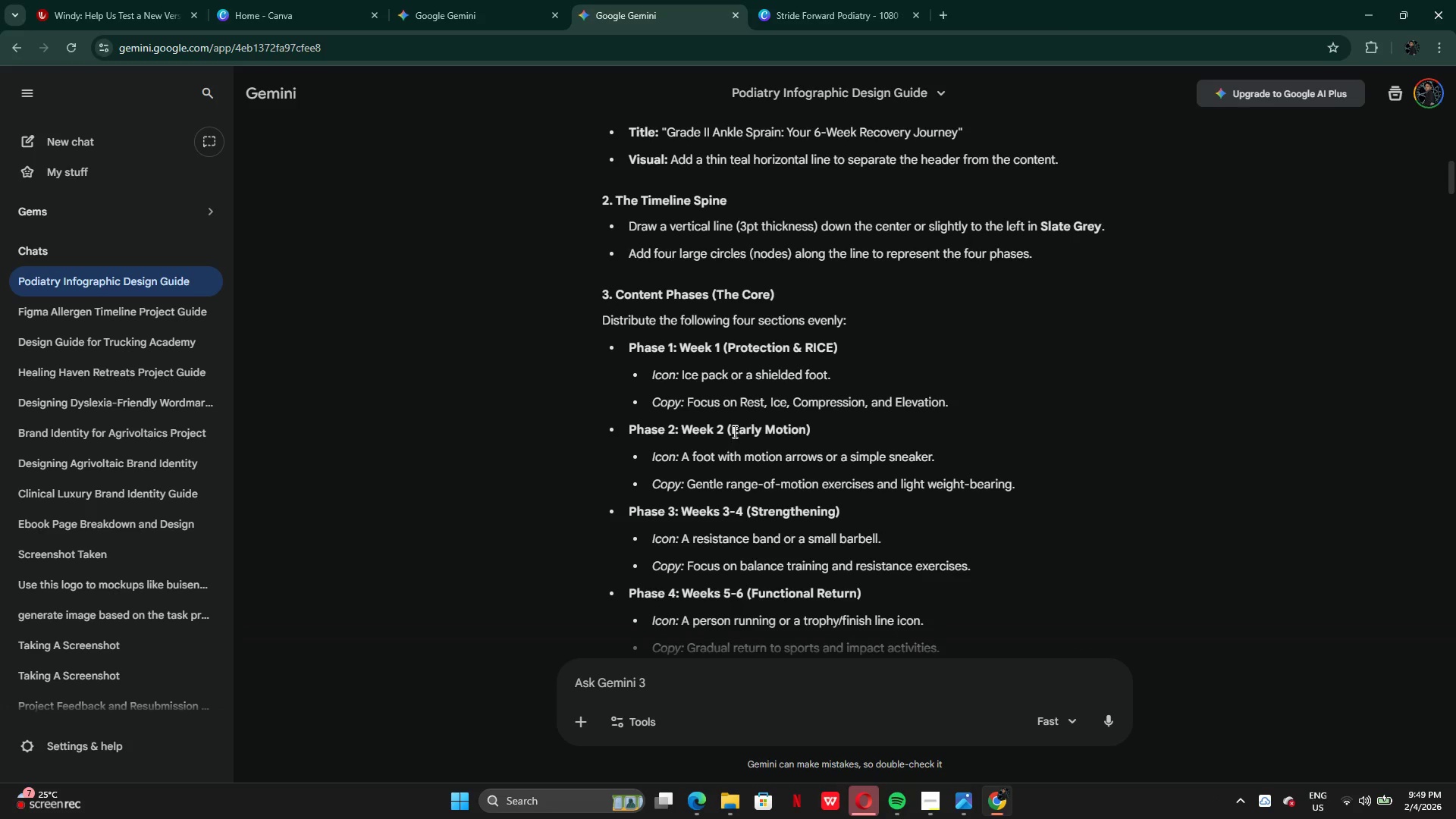 
left_click_drag(start_coordinate=[733, 431], to_coordinate=[807, 436])
 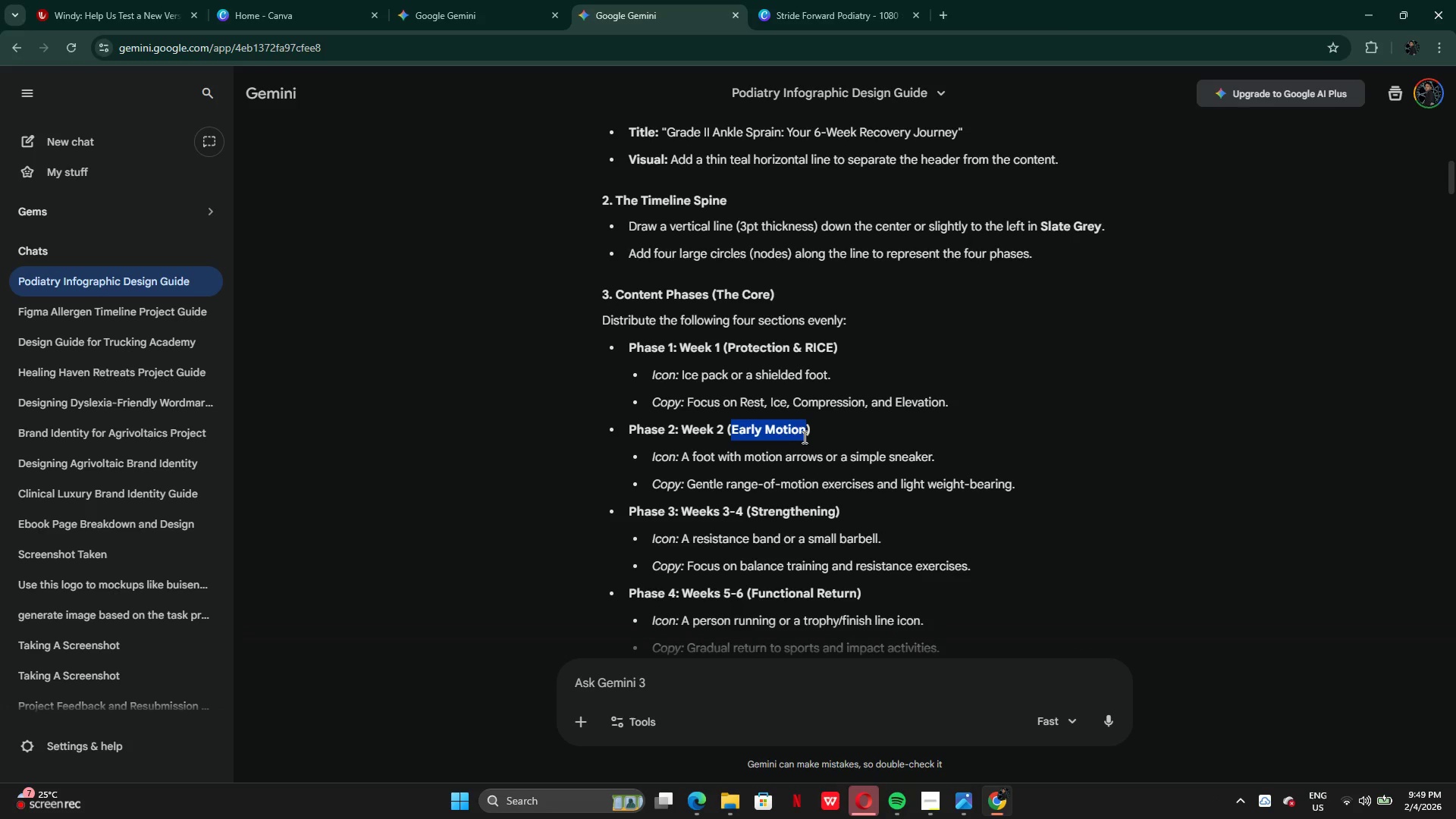 
key(Control+C)
 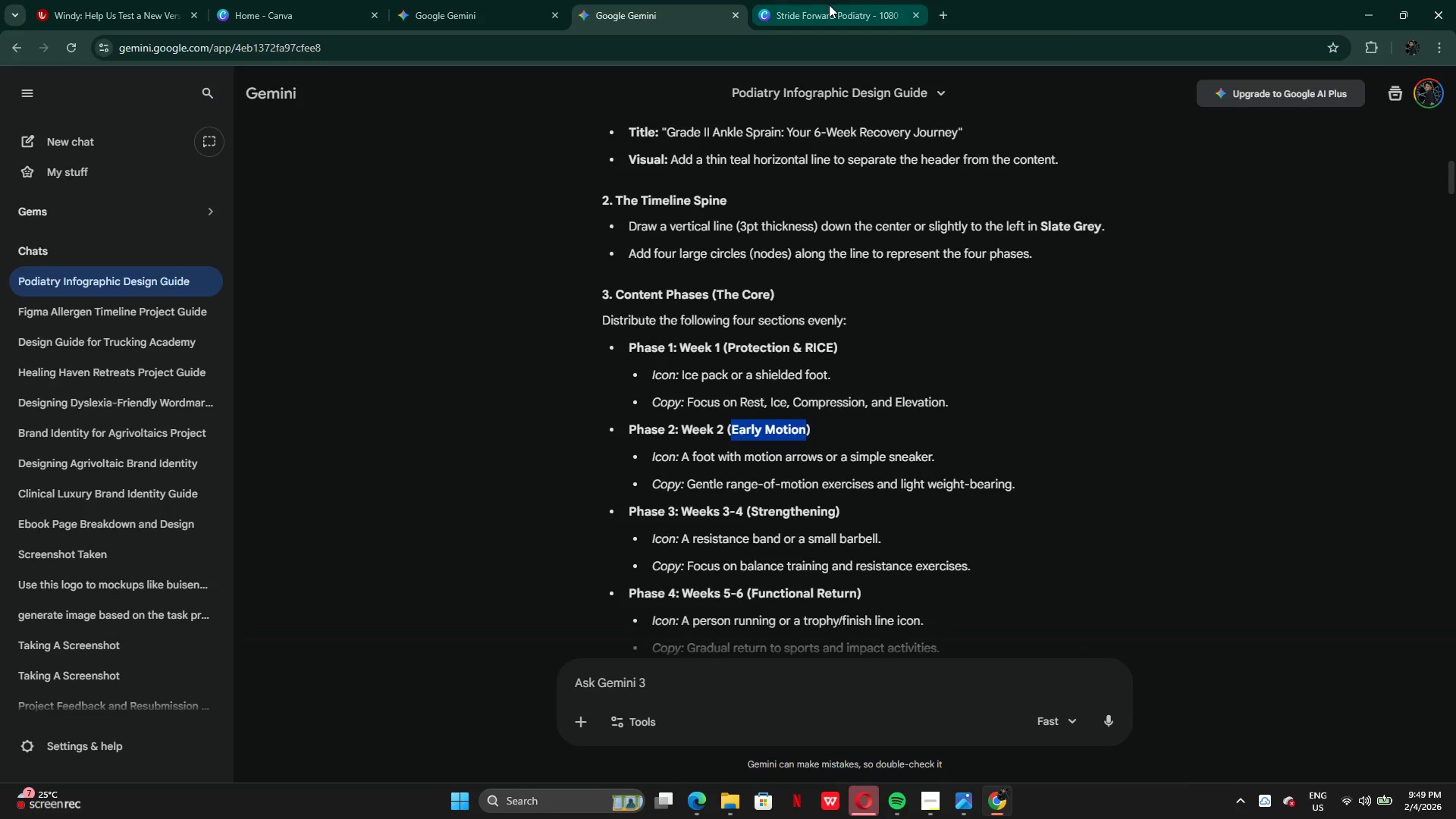 
left_click([830, 4])
 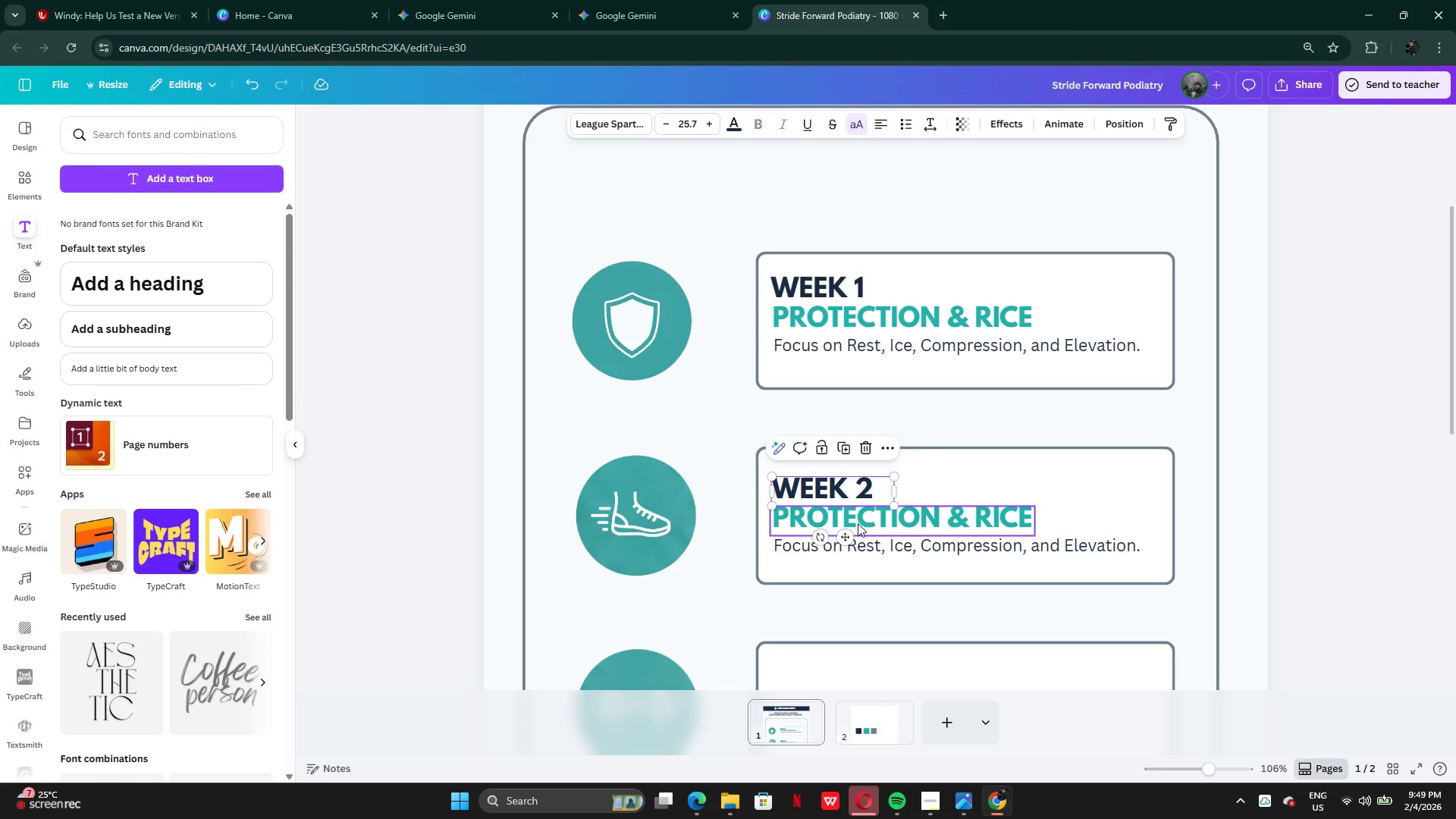 
double_click([858, 523])
 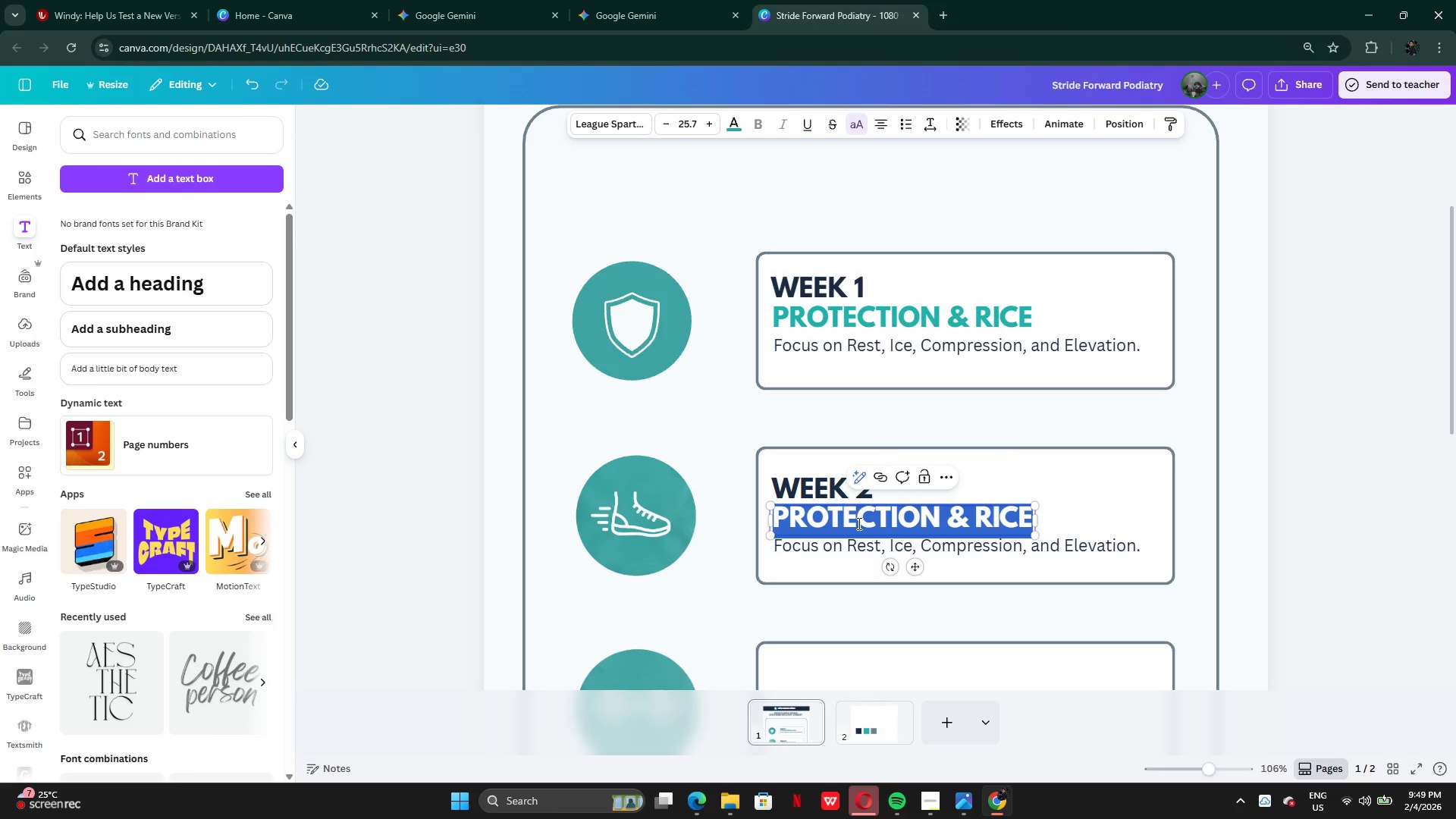 
key(Control+V)
 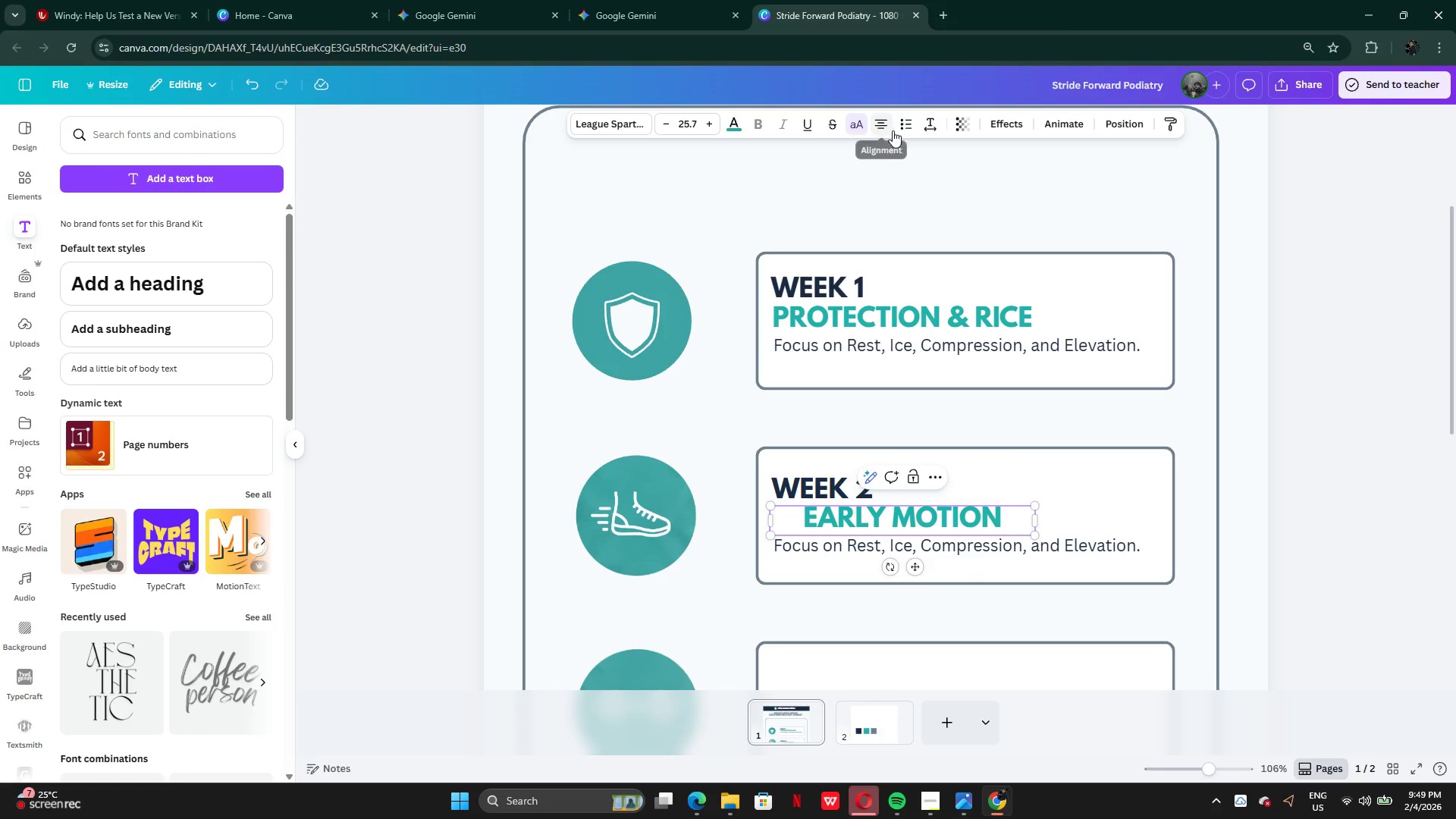 
left_click([882, 132])
 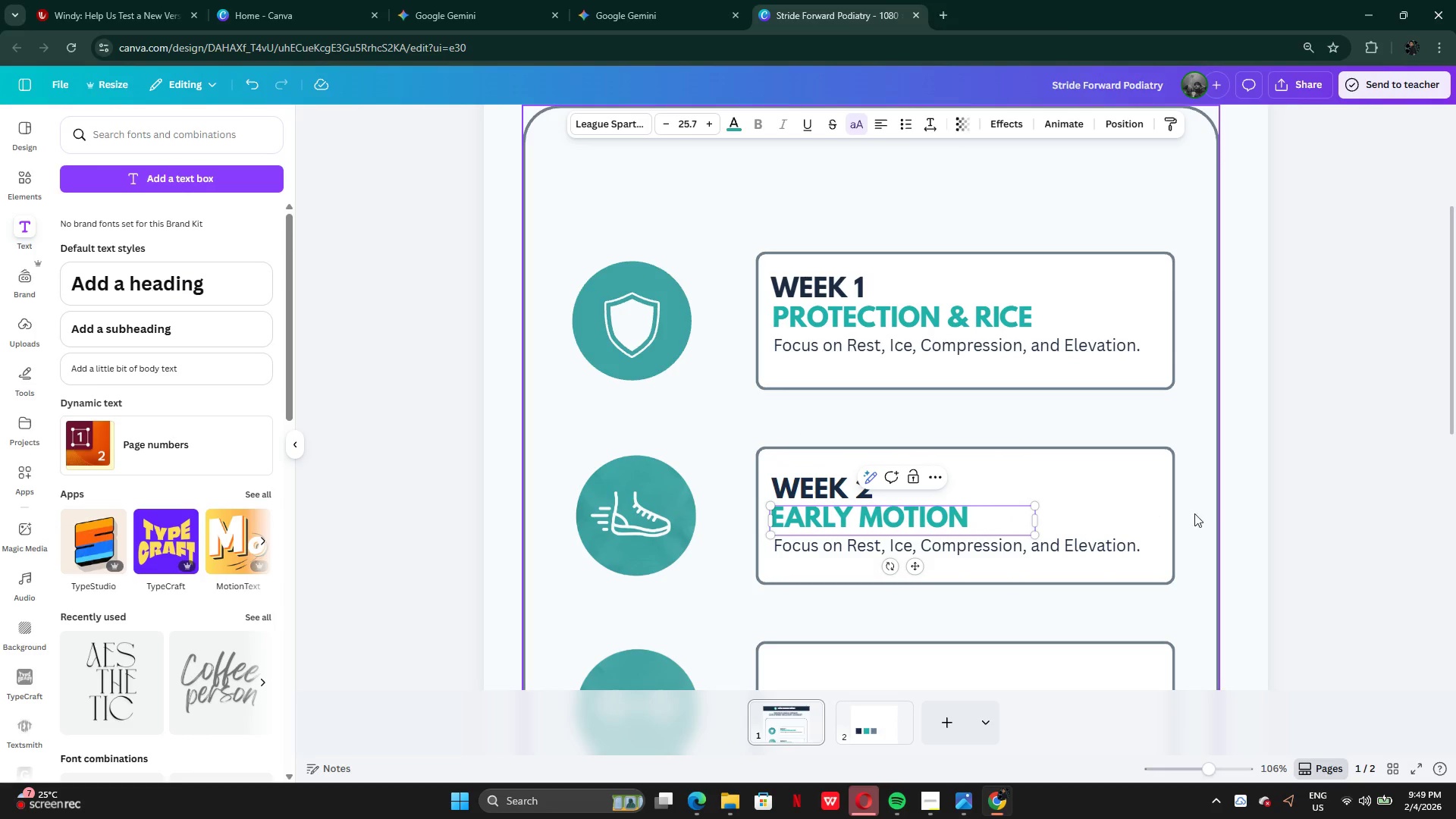 
left_click([1204, 513])
 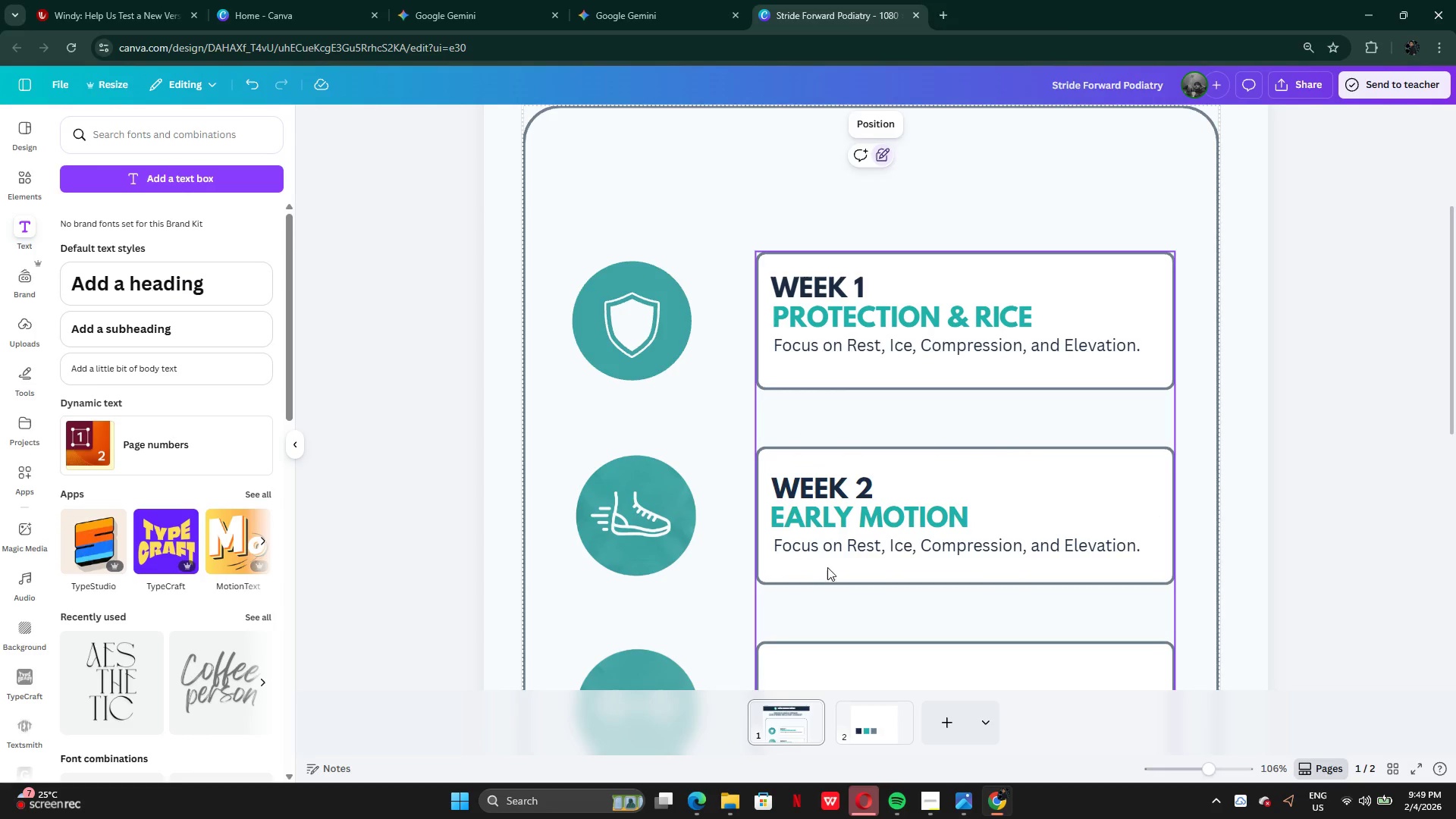 
left_click([826, 510])
 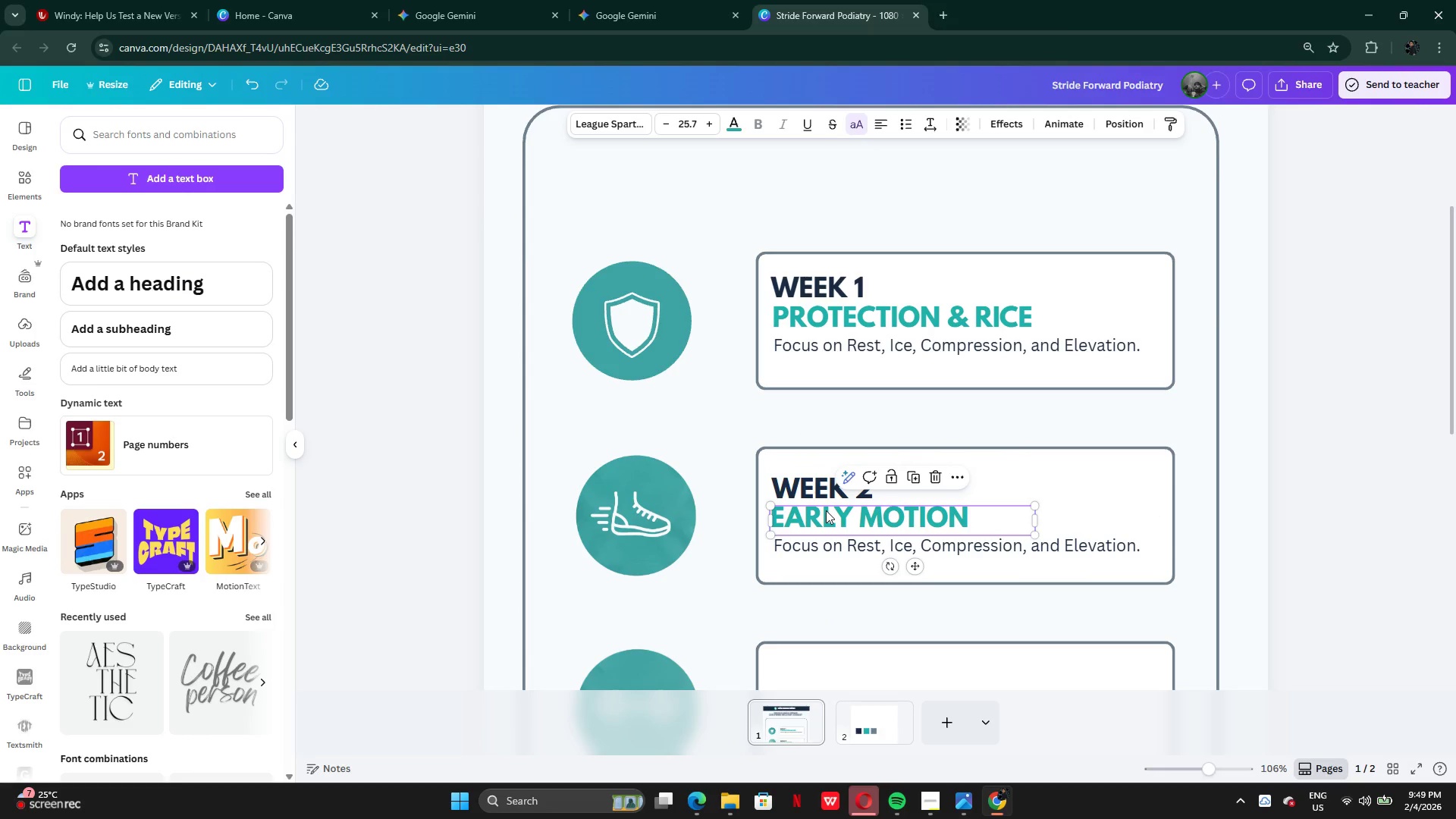 
key(Shift+ShiftRight)
 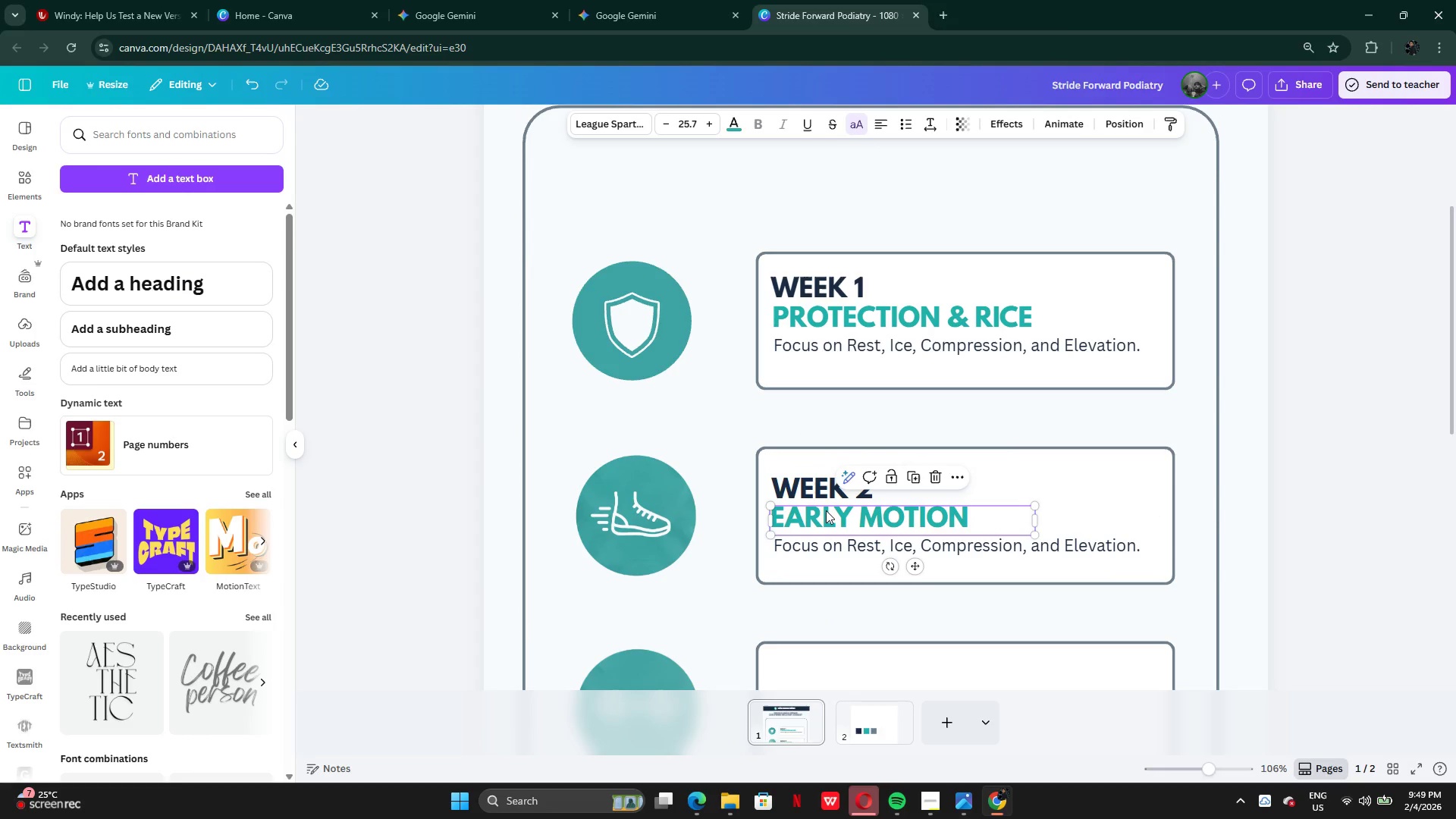 
key(Shift+ShiftRight)
 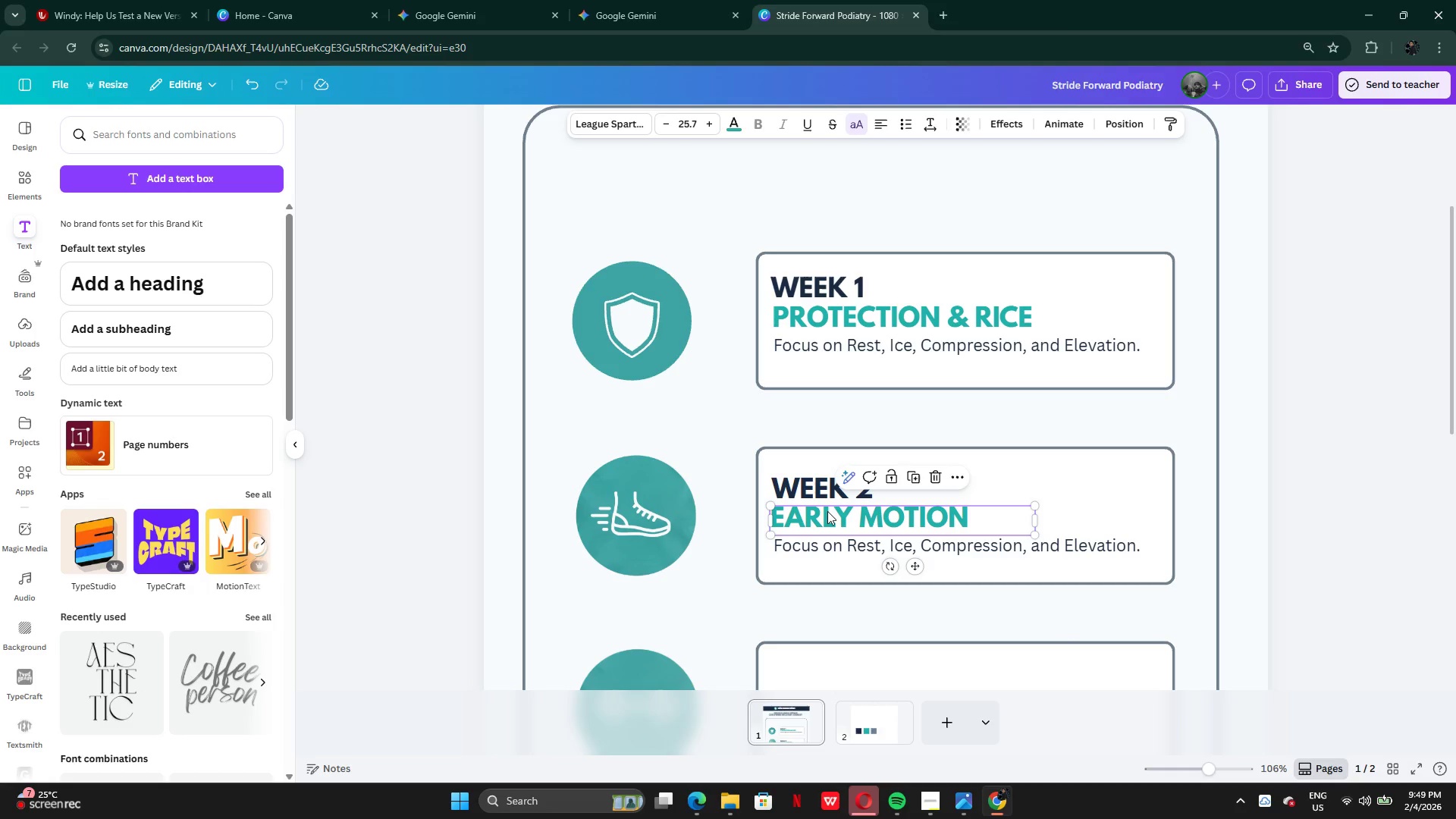 
key(ArrowRight)
 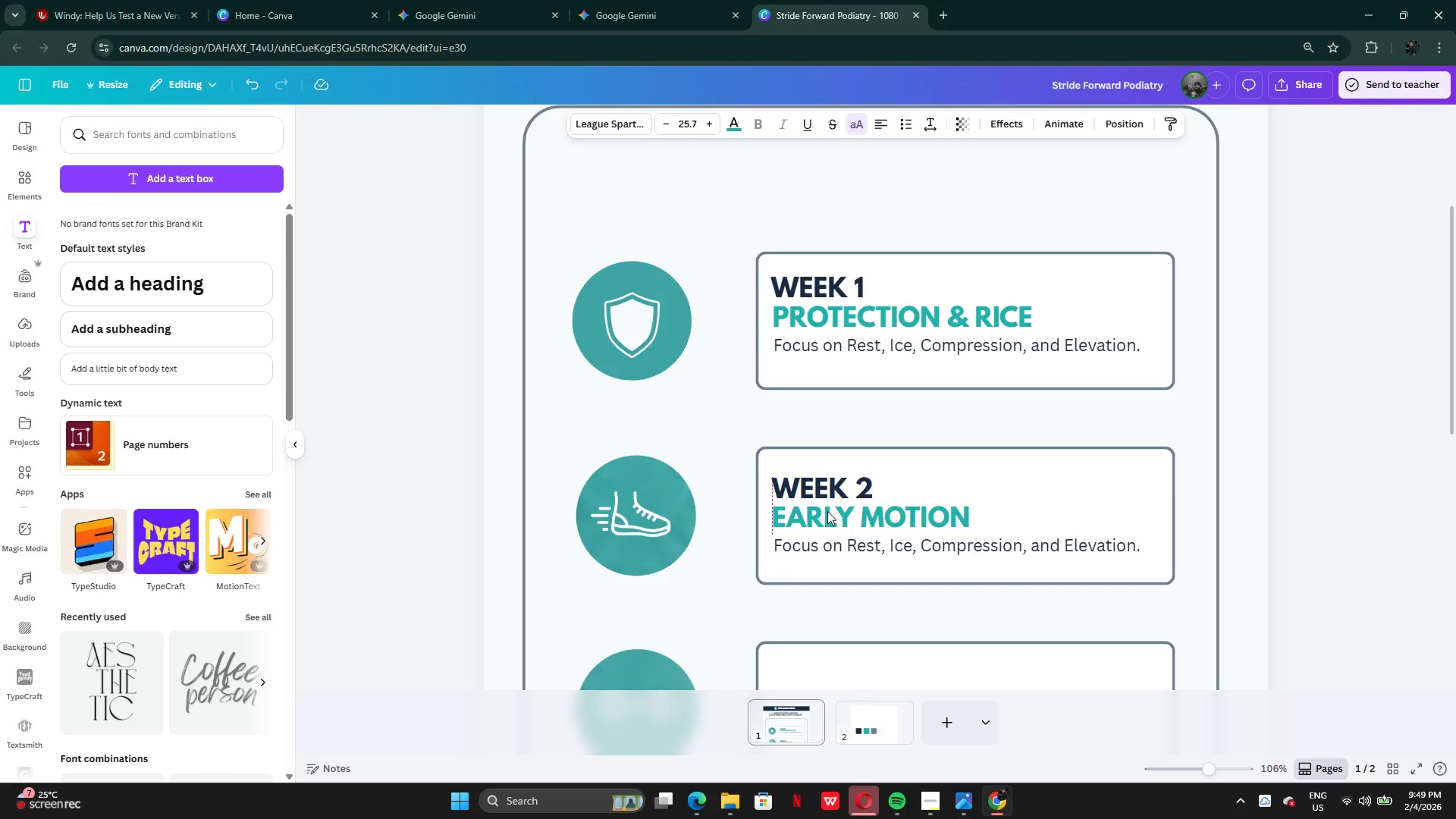 
key(ArrowRight)
 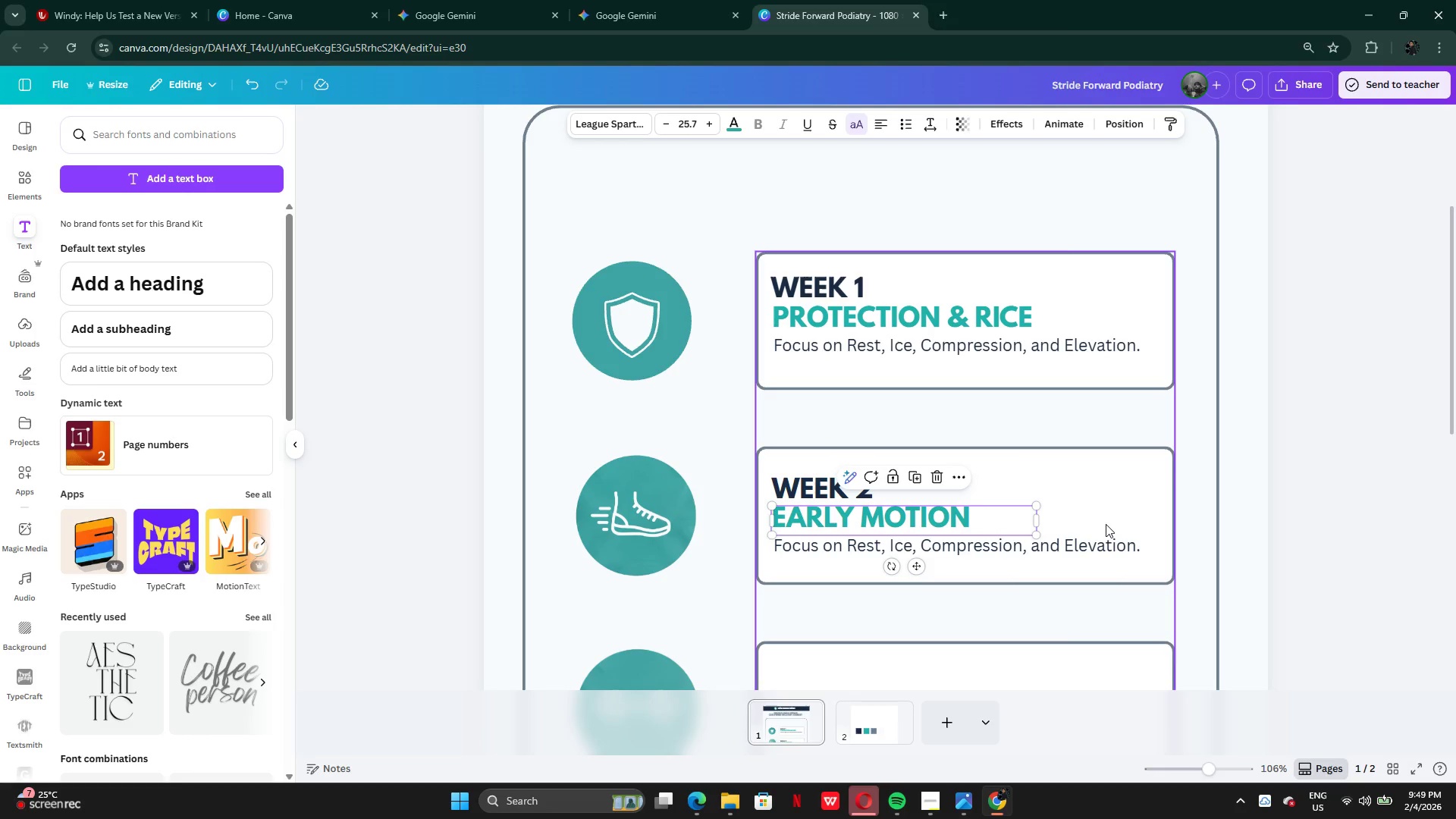 
left_click([1092, 512])
 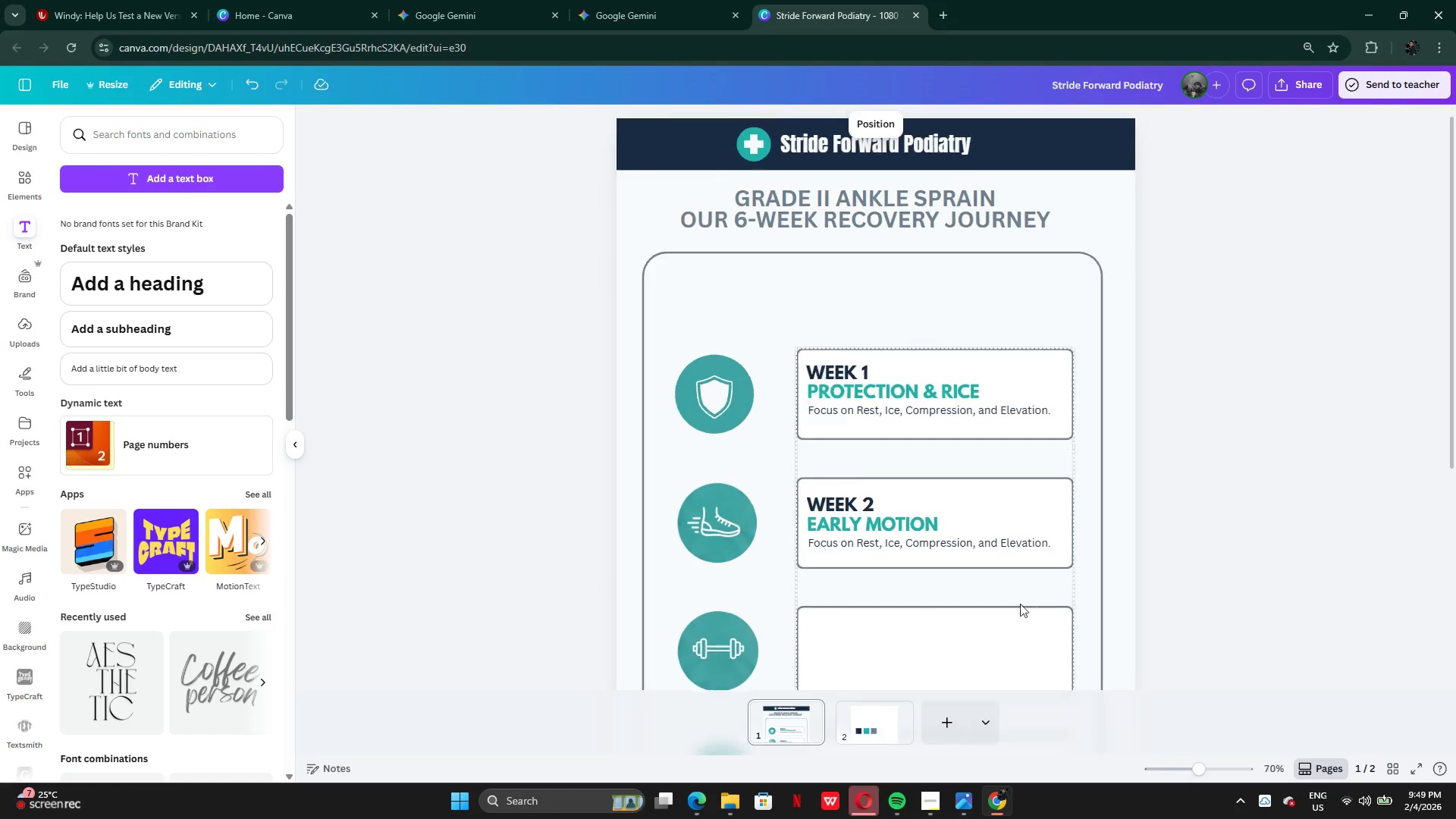 
left_click([618, 15])
 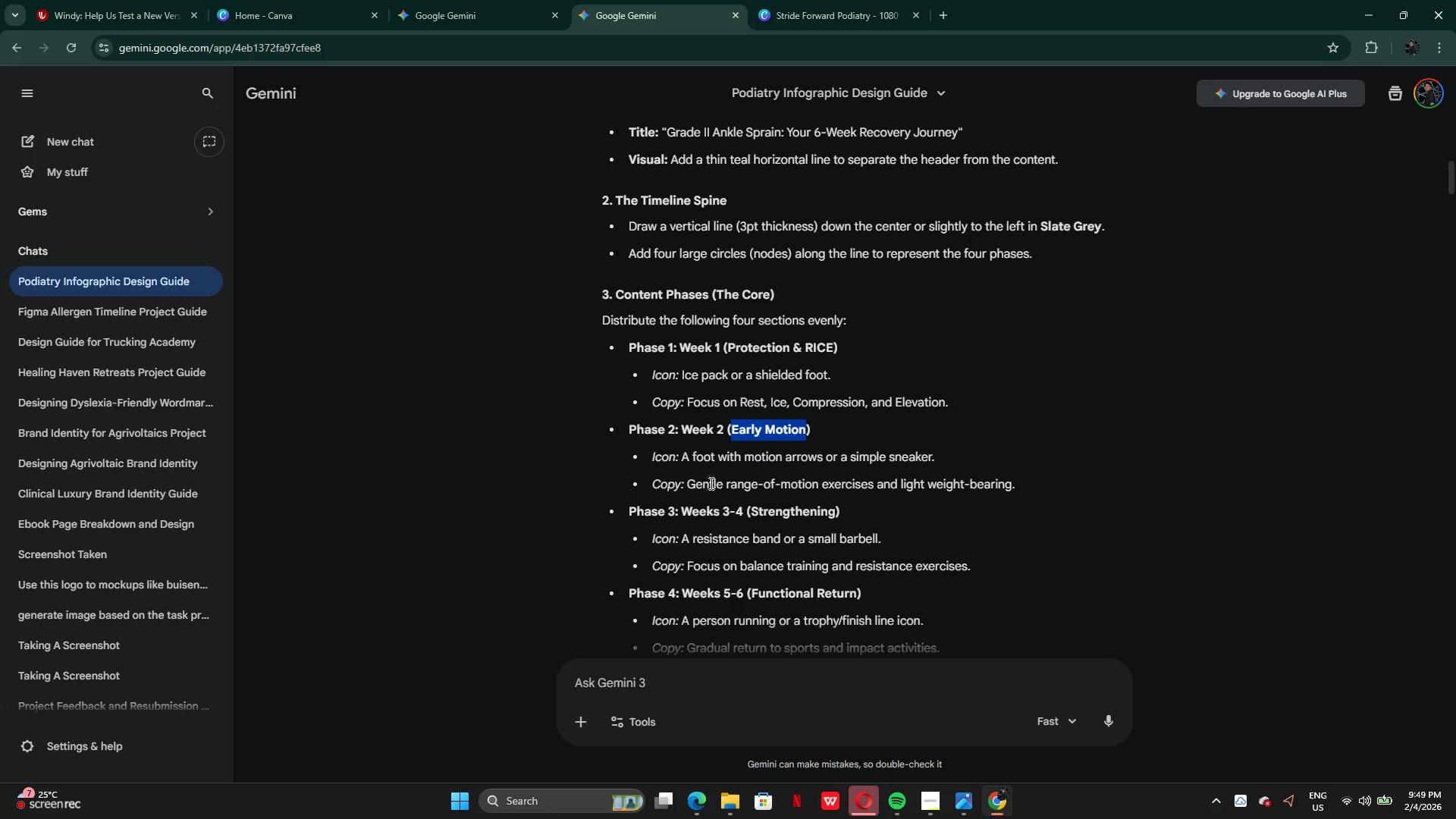 
left_click([709, 484])
 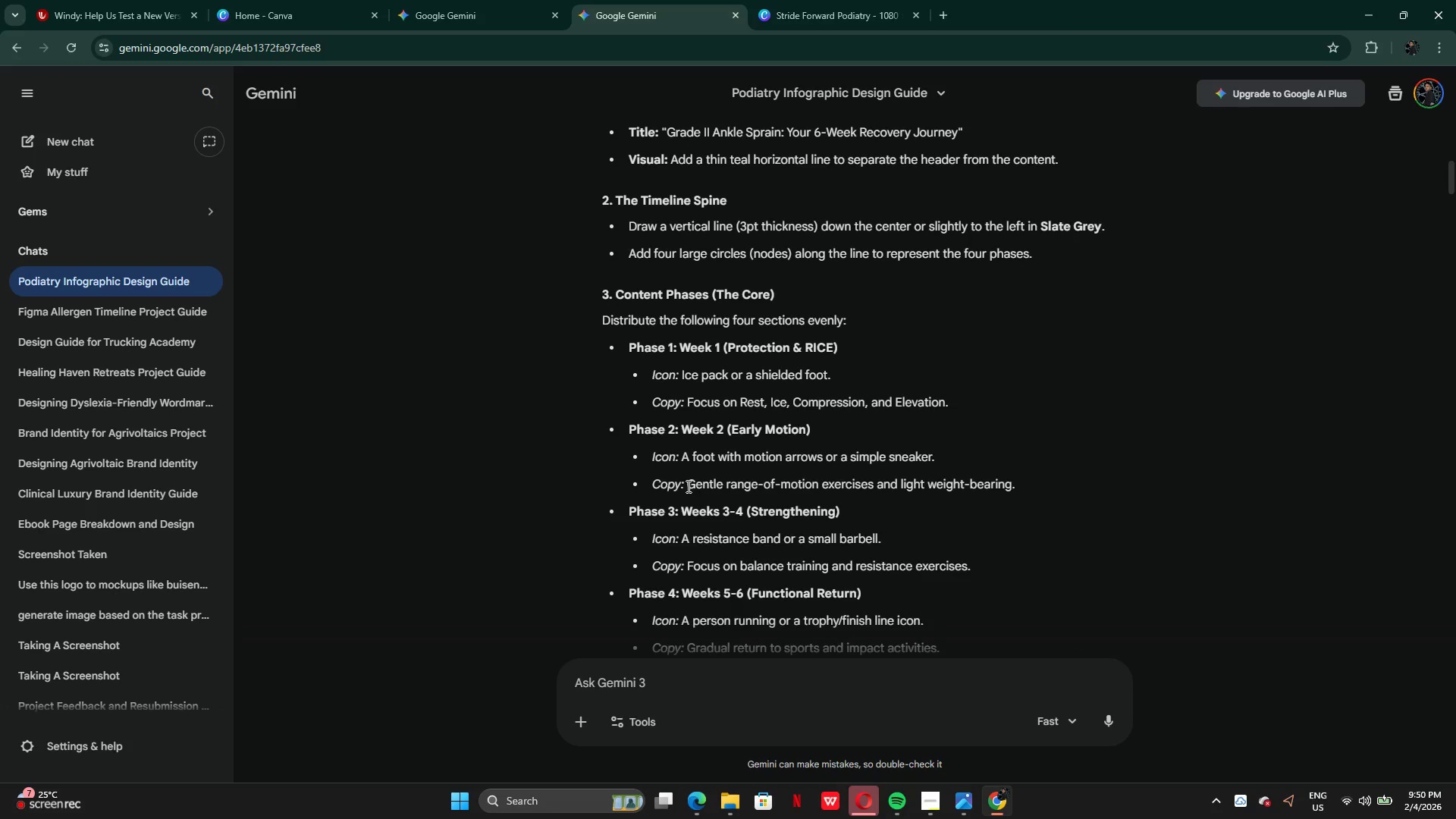 
left_click_drag(start_coordinate=[687, 486], to_coordinate=[1017, 491])
 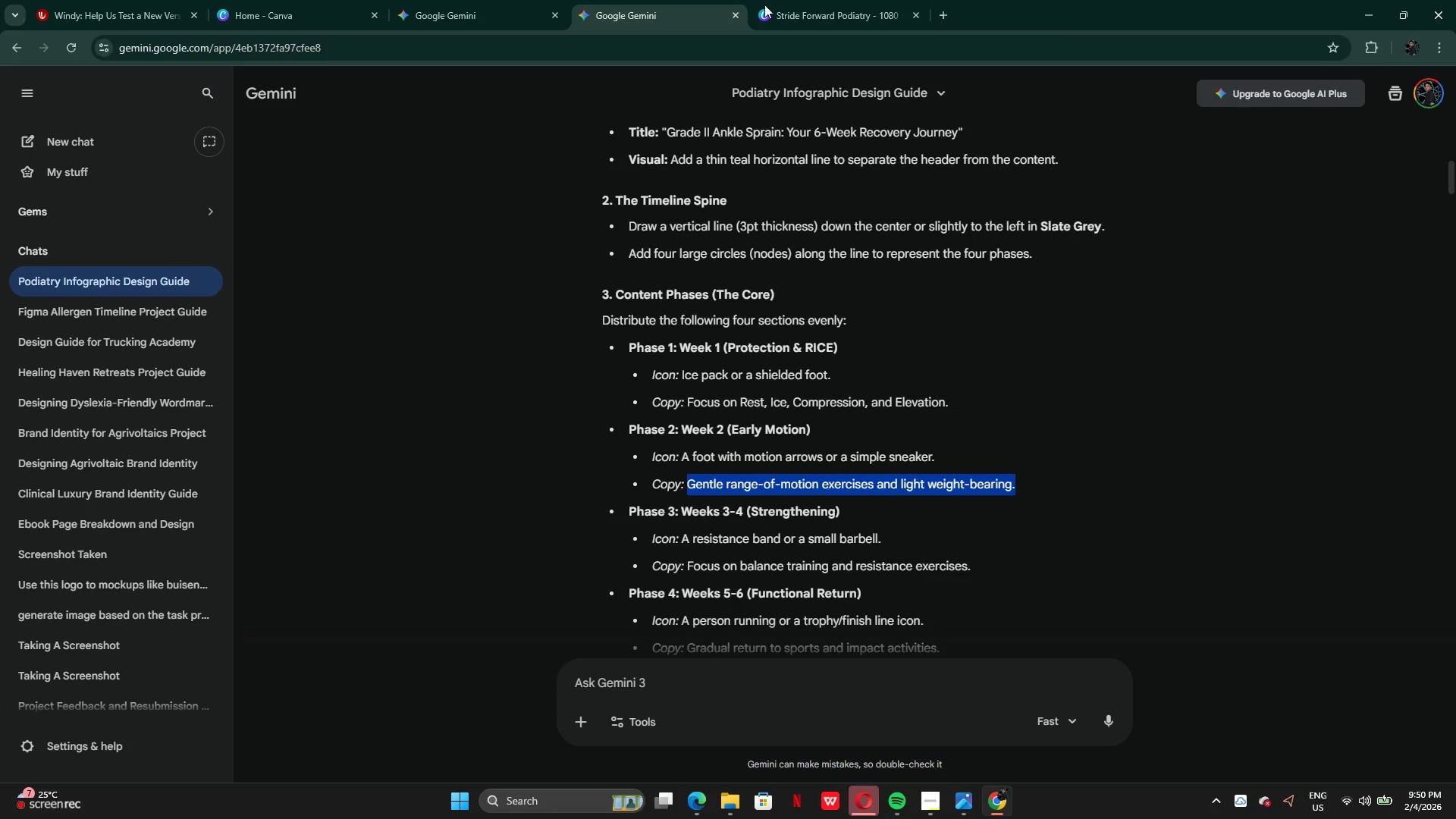 
key(Control+C)
 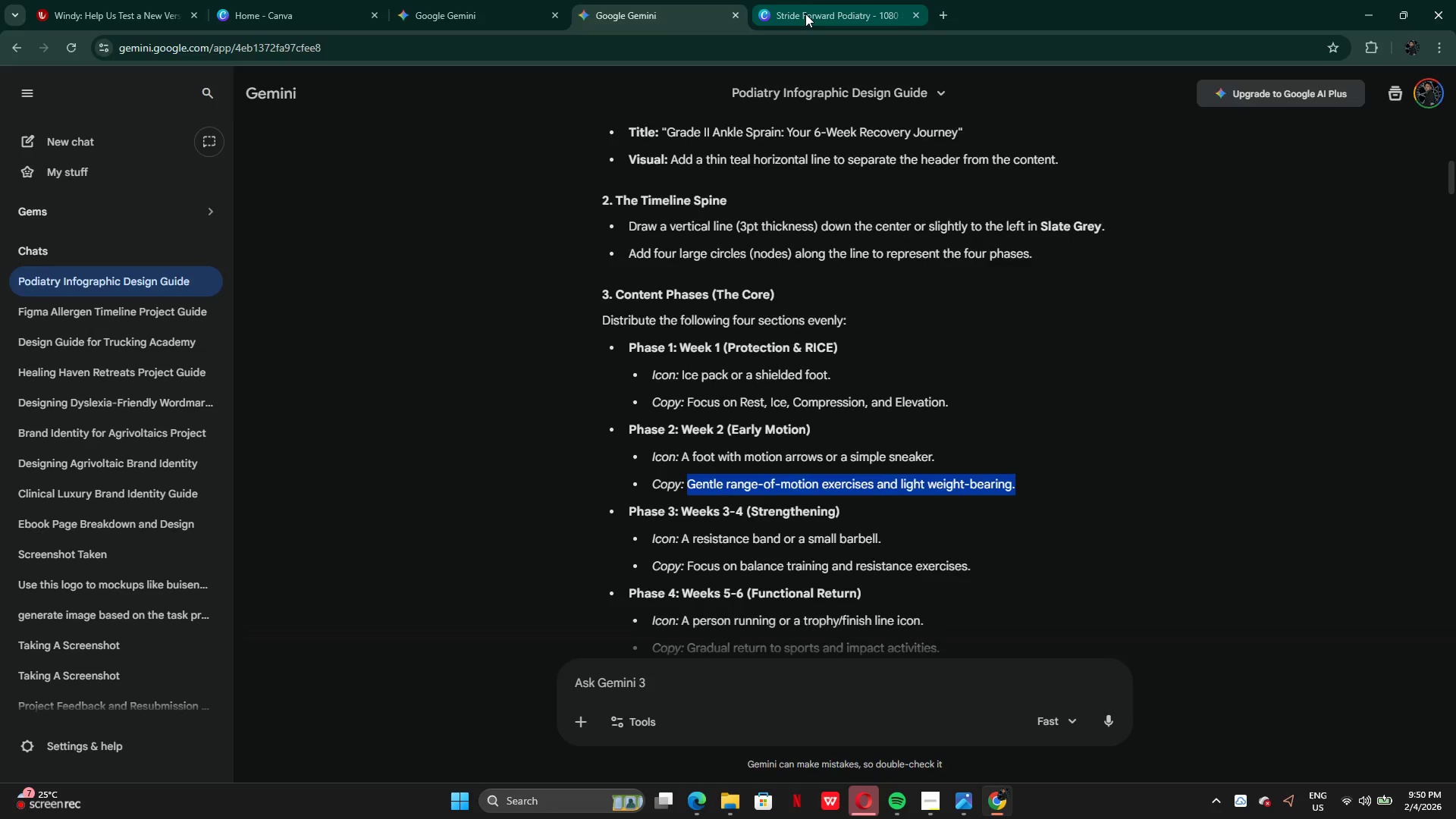 
left_click([806, 16])
 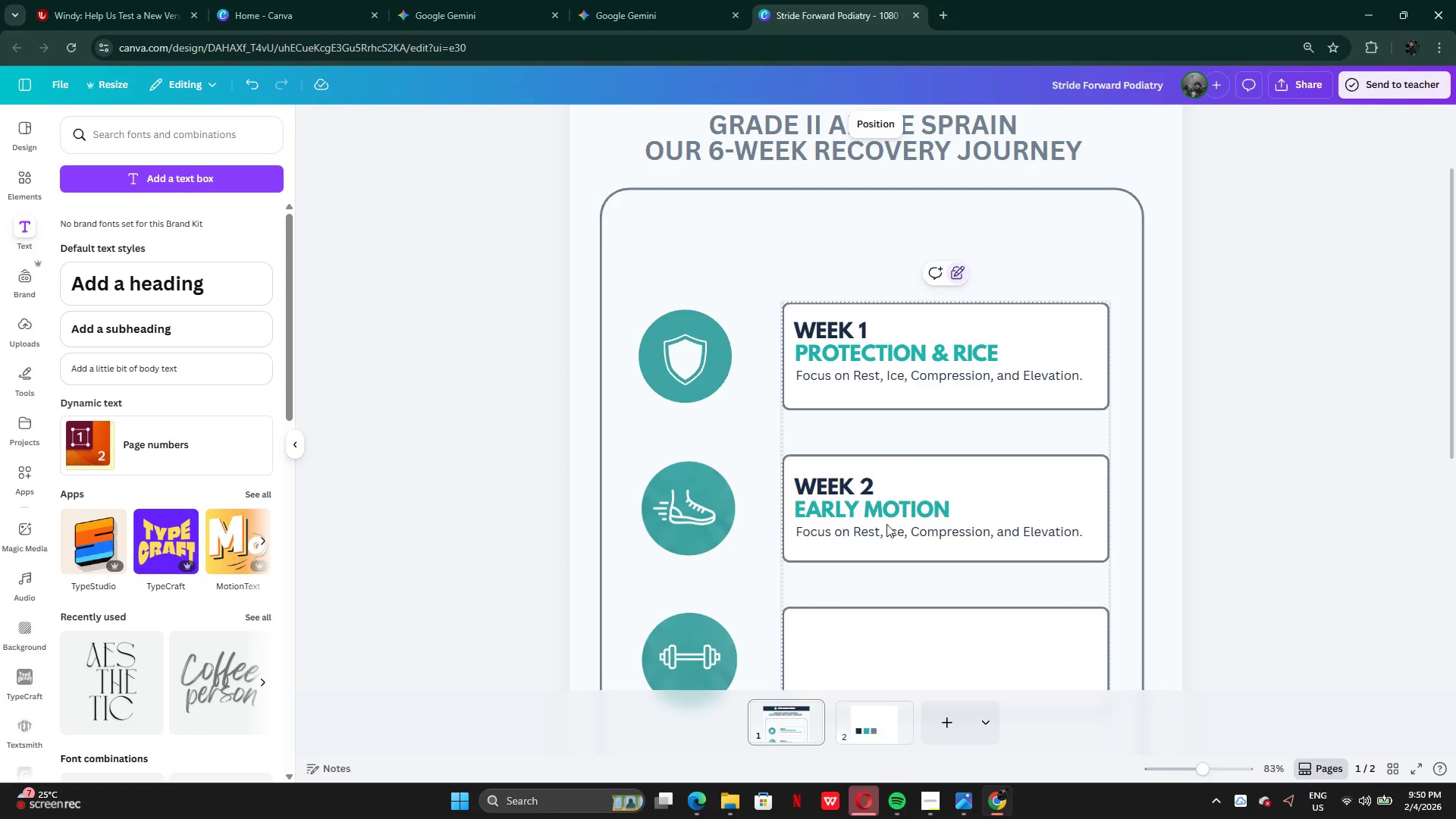 
left_click([898, 533])
 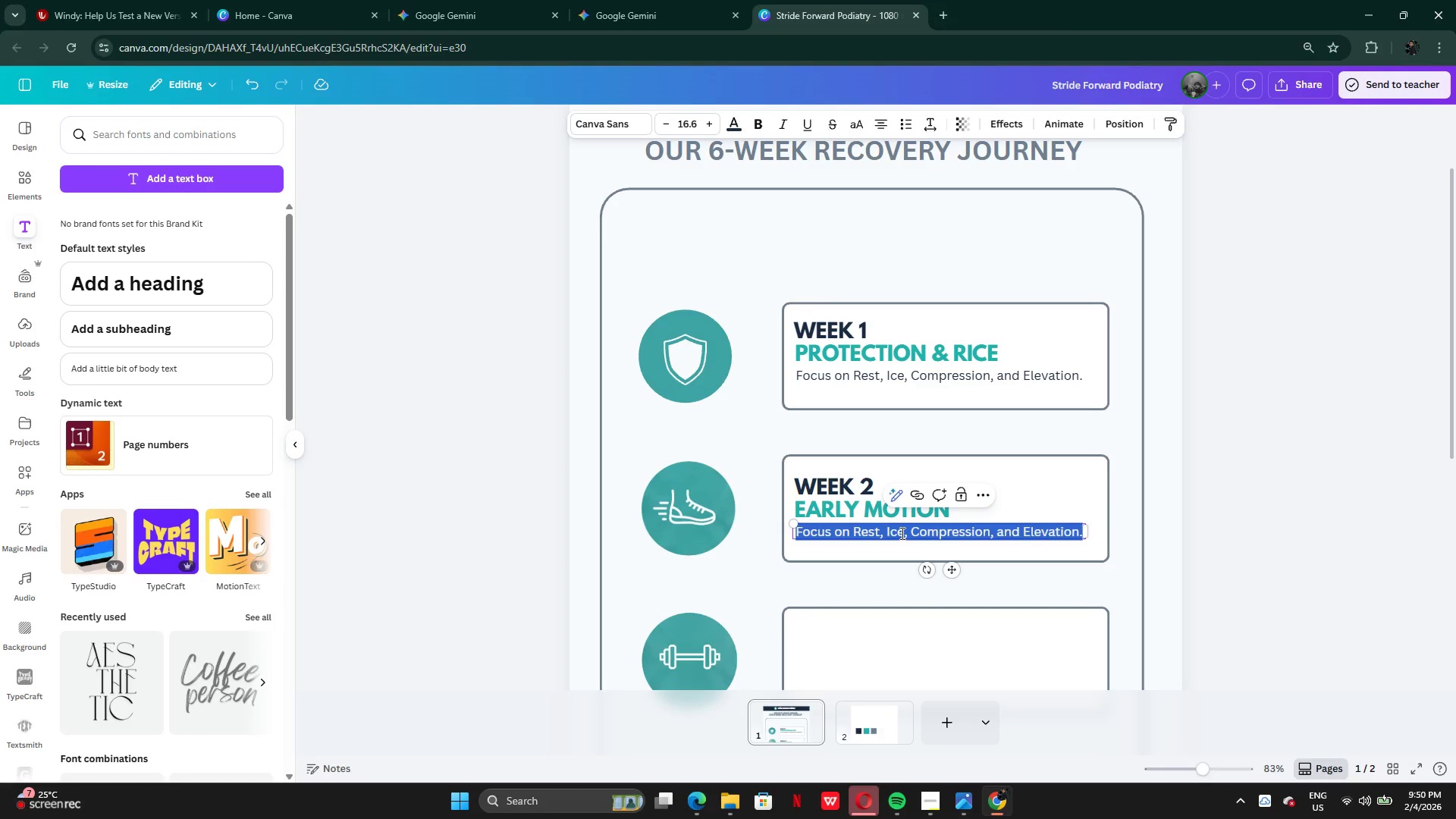 
key(Control+V)
 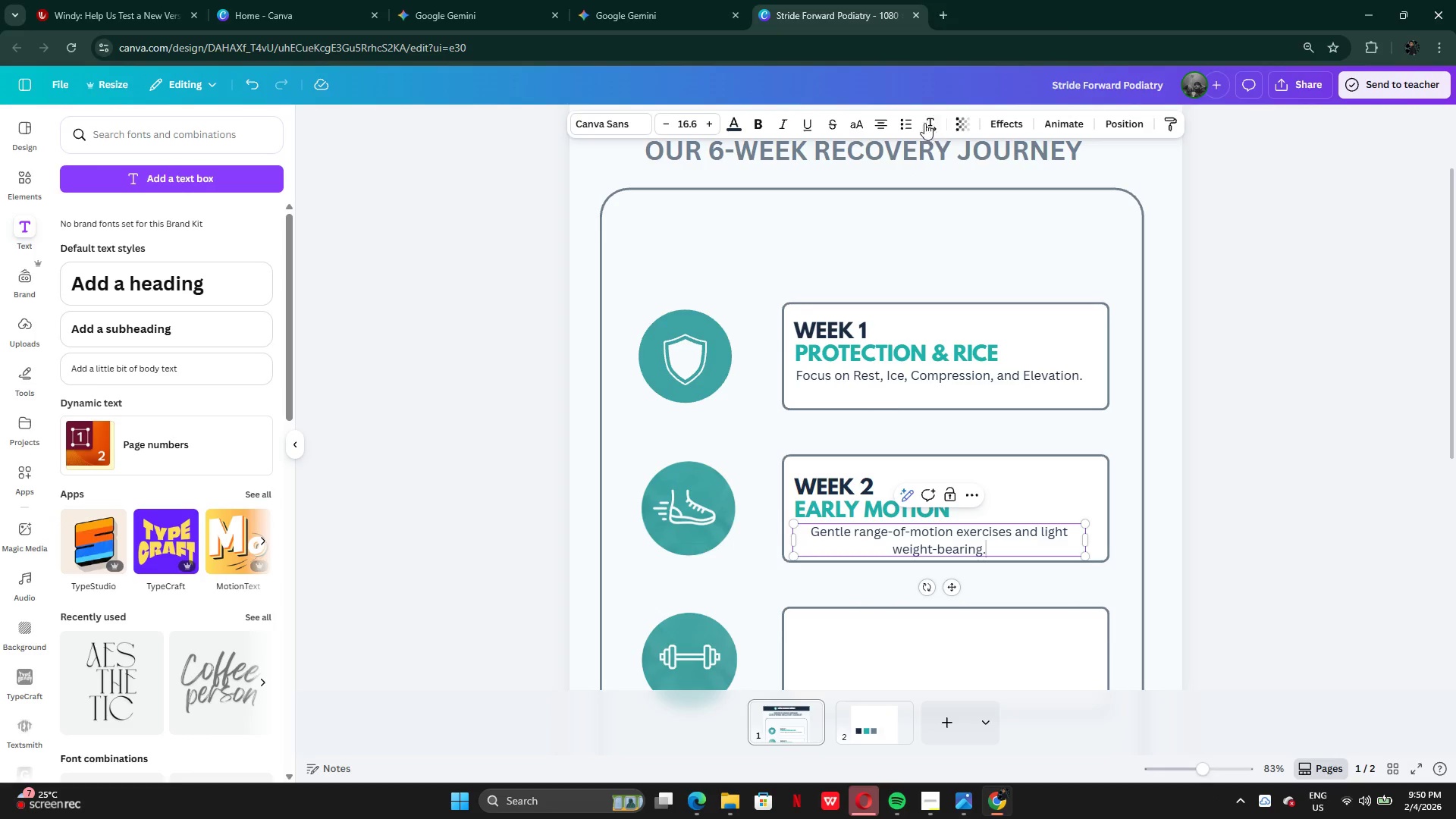 
left_click([881, 124])
 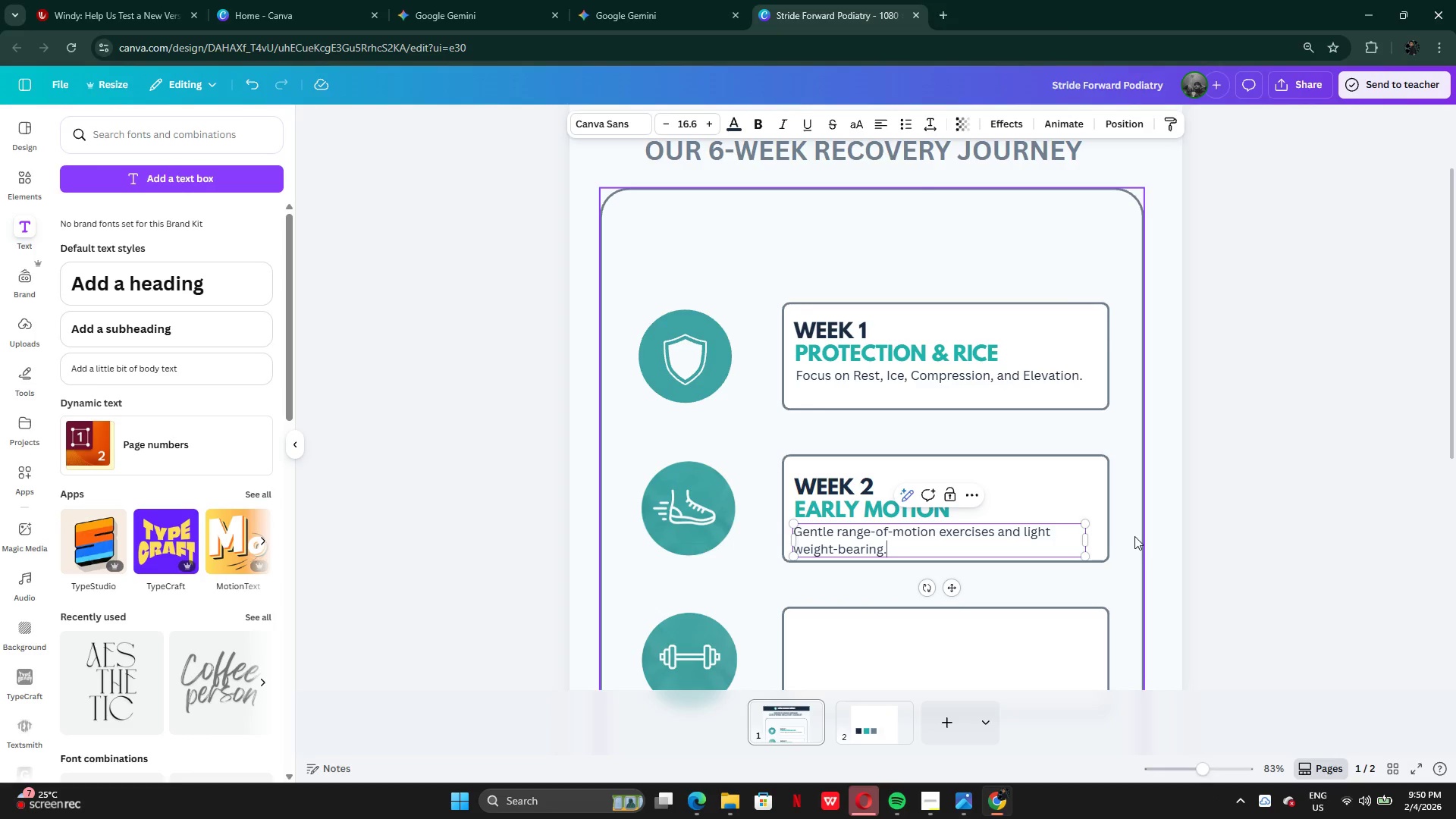 
left_click([1135, 537])
 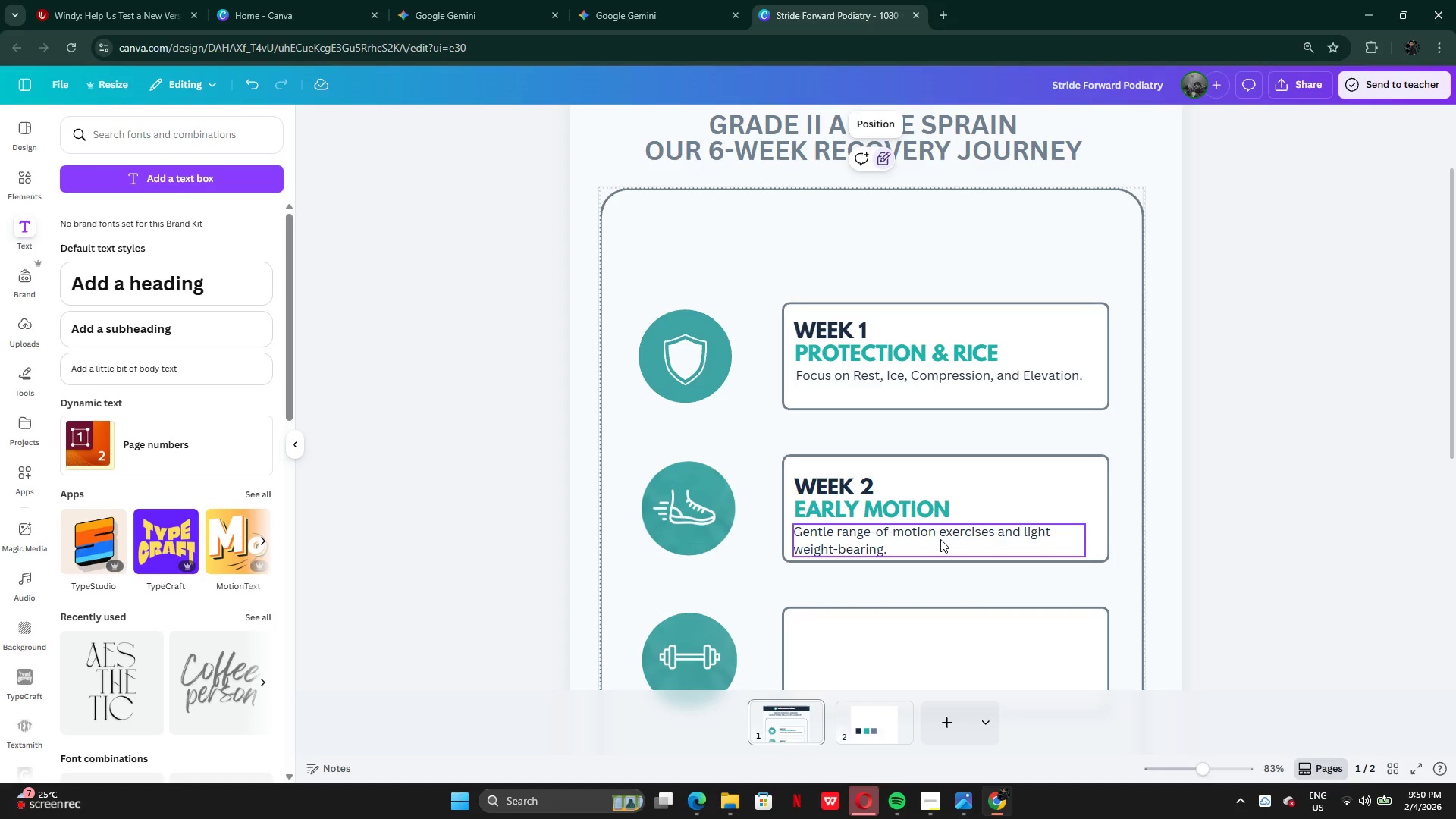 
left_click([941, 540])
 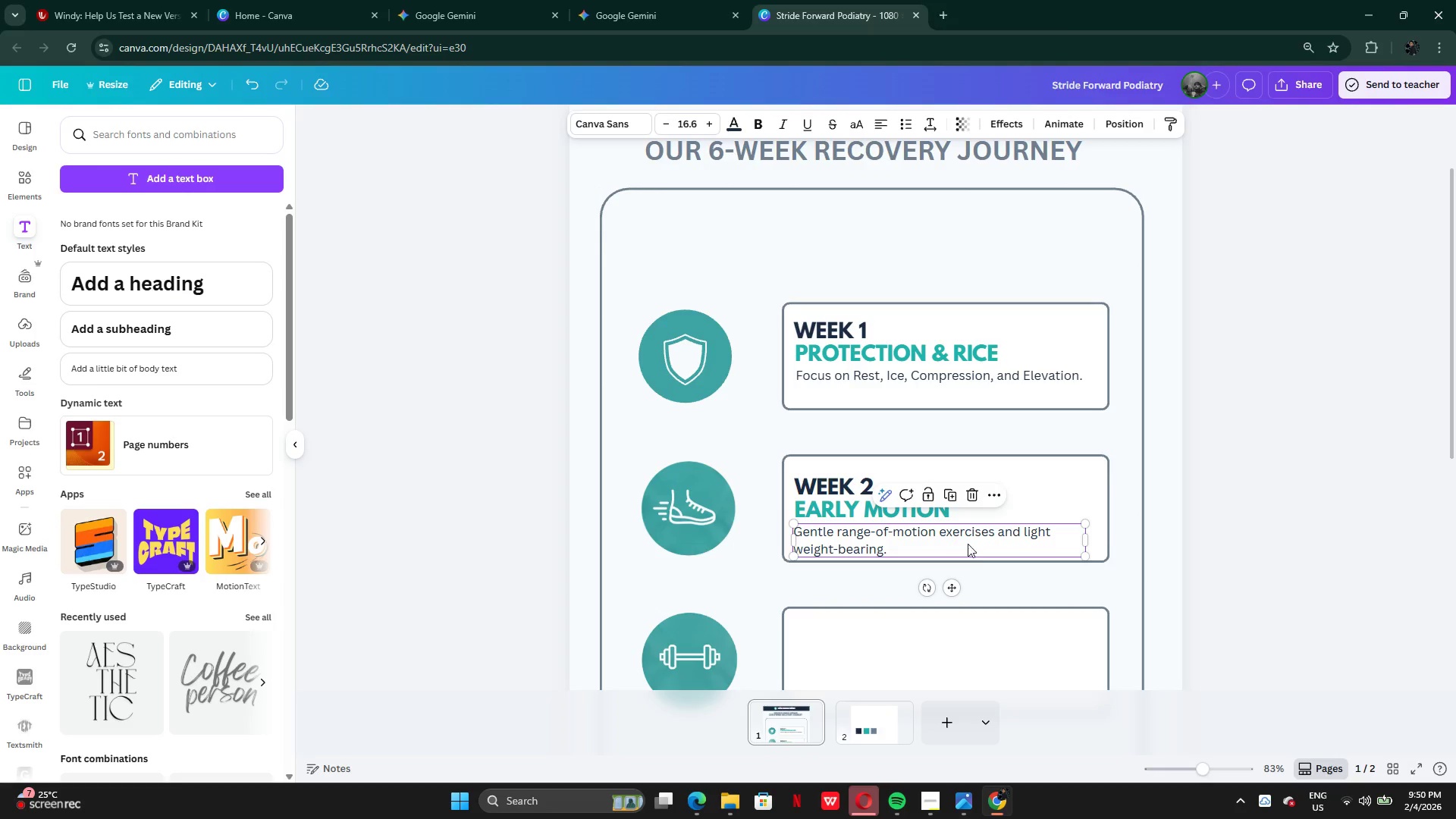 
key(ArrowUp)
 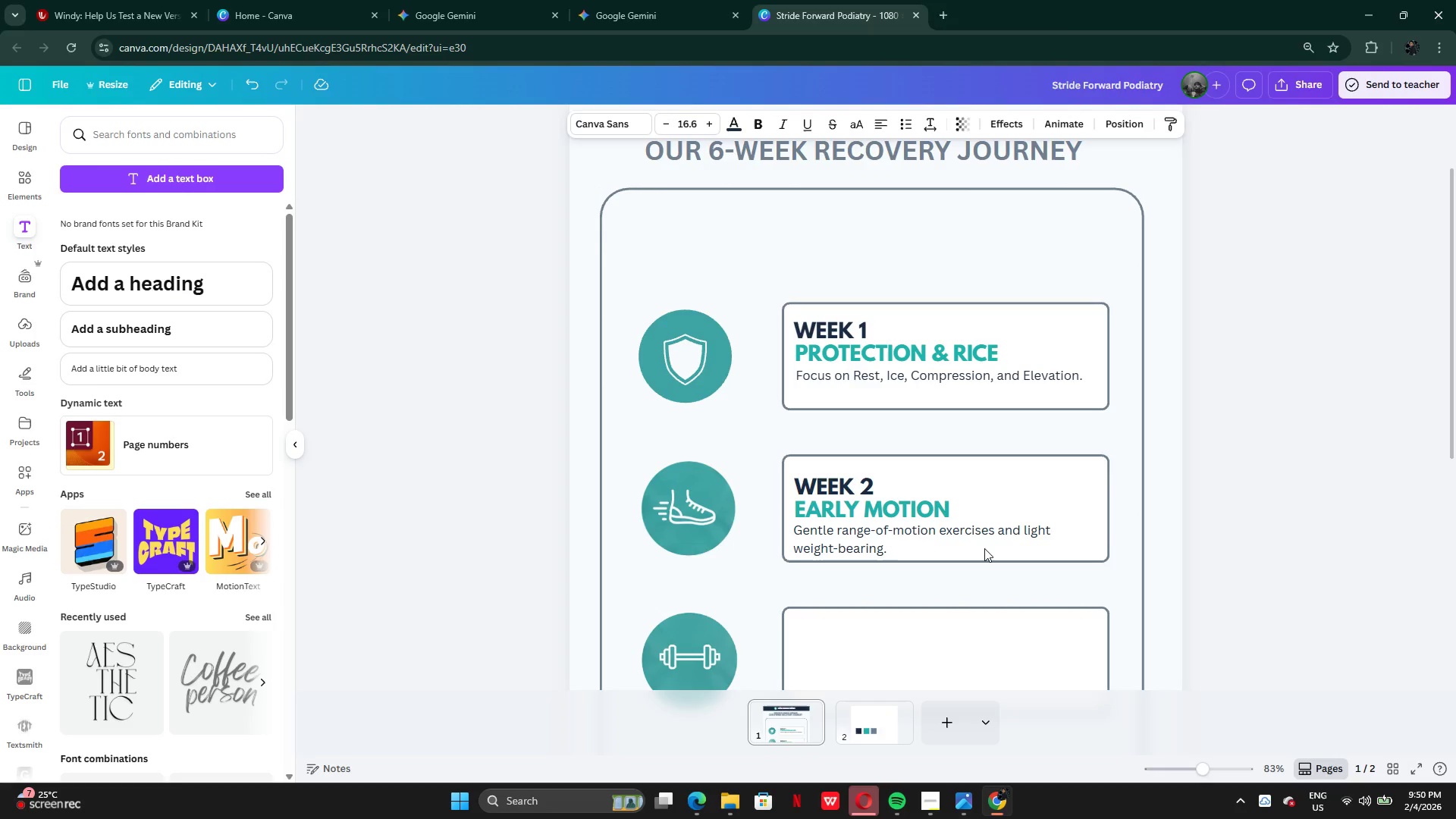 
key(ArrowUp)
 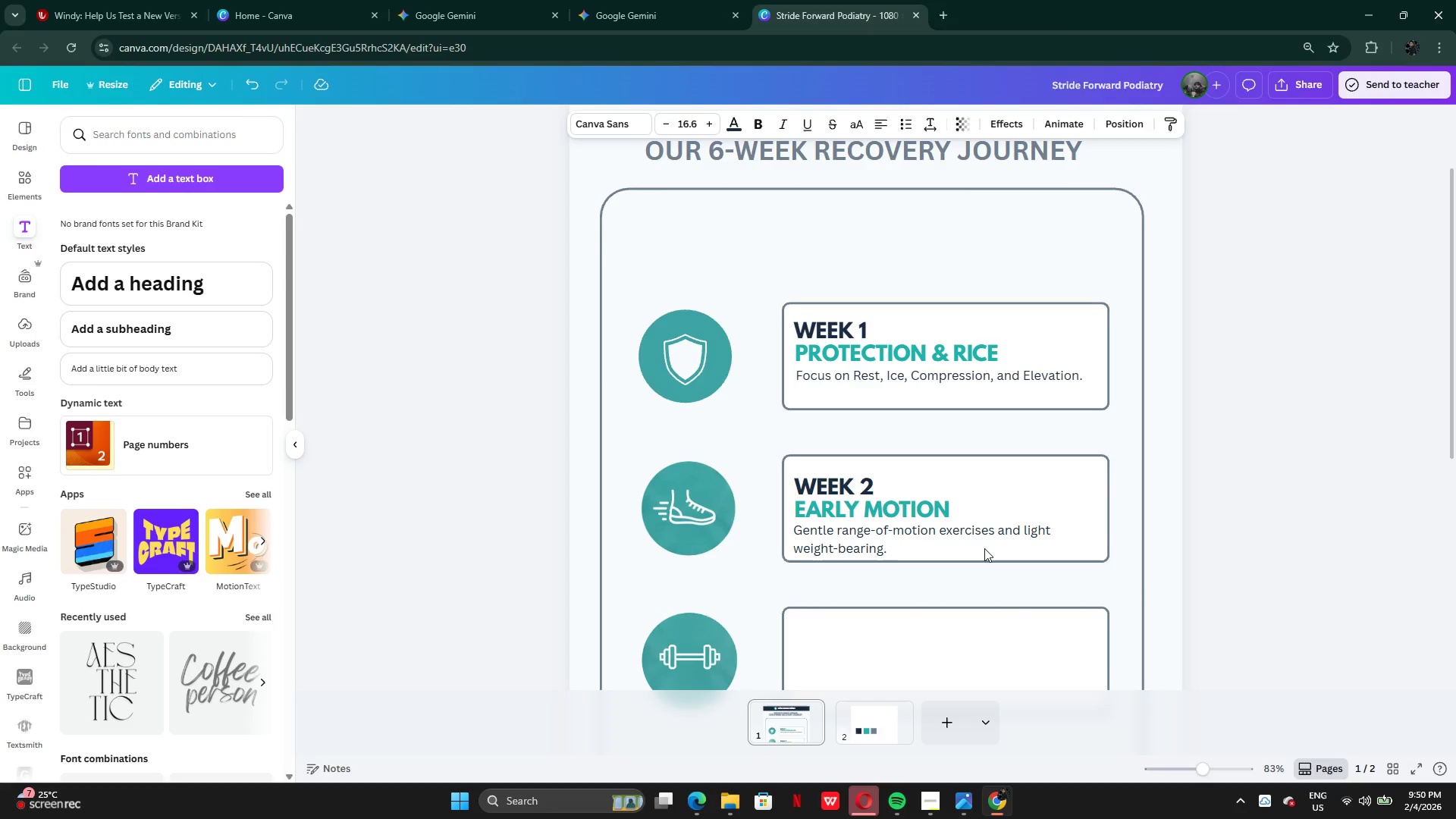 
key(ArrowUp)
 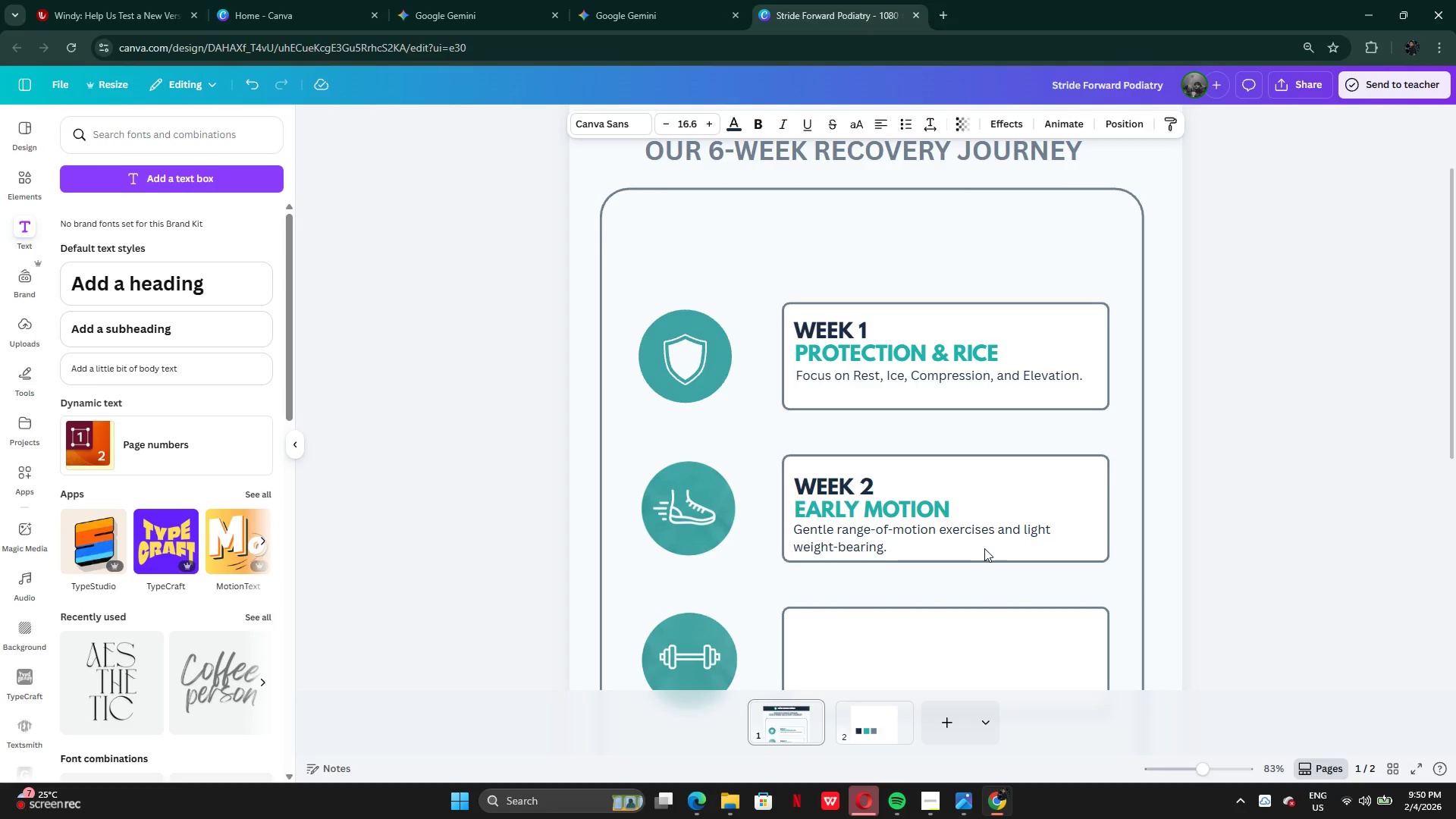 
key(ArrowUp)
 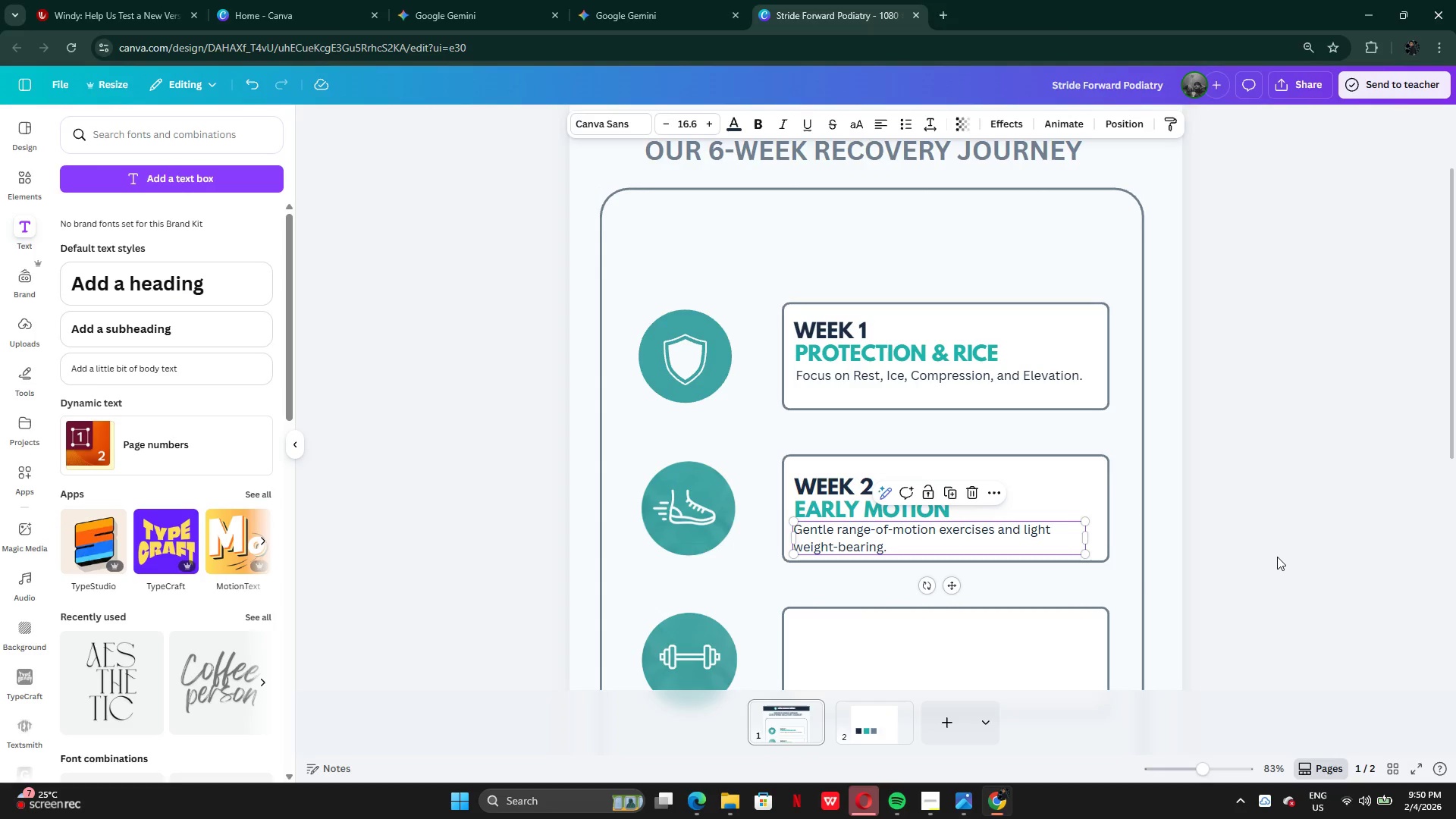 
left_click([1277, 557])
 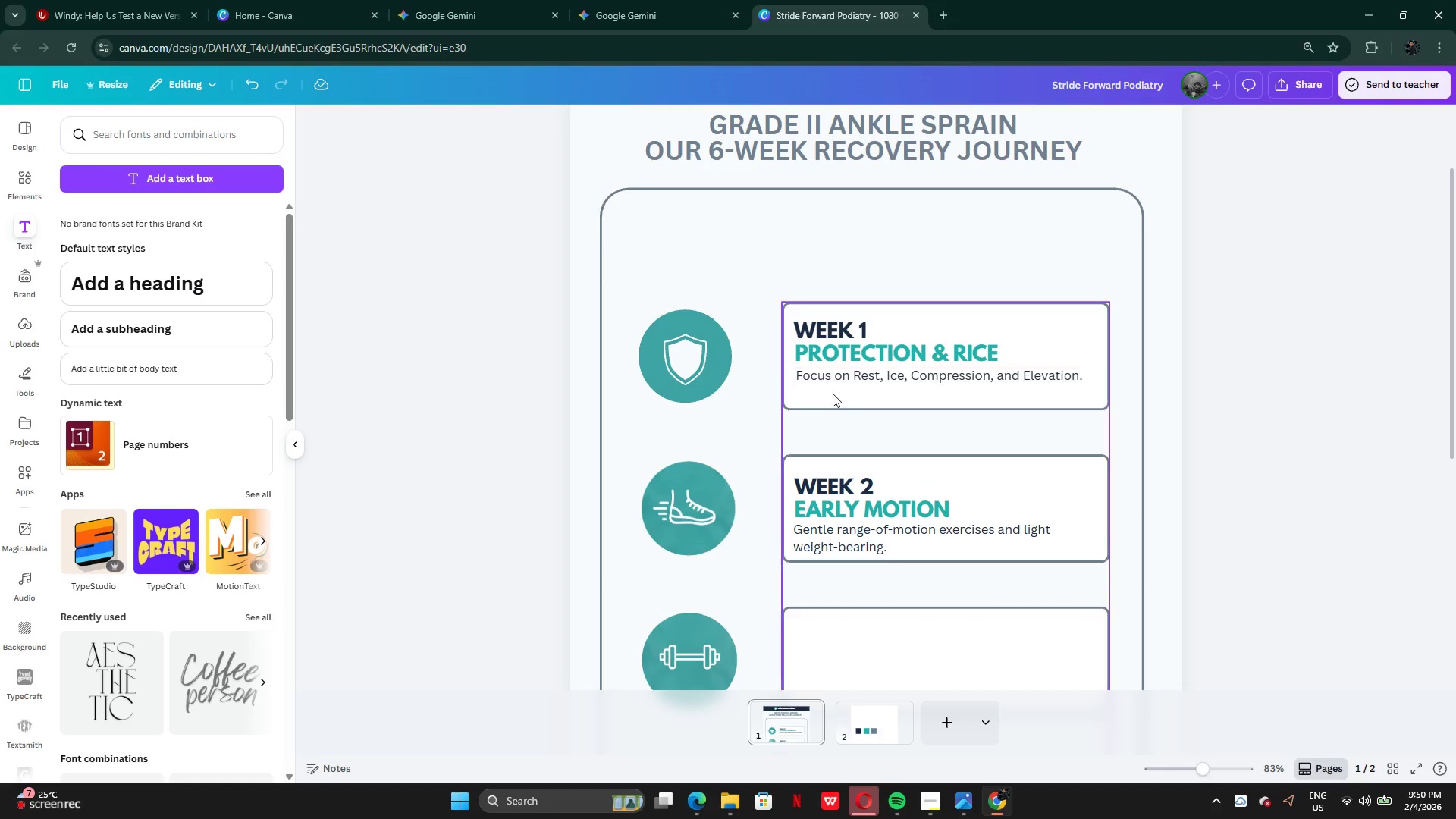 
left_click_drag(start_coordinate=[833, 396], to_coordinate=[830, 329])
 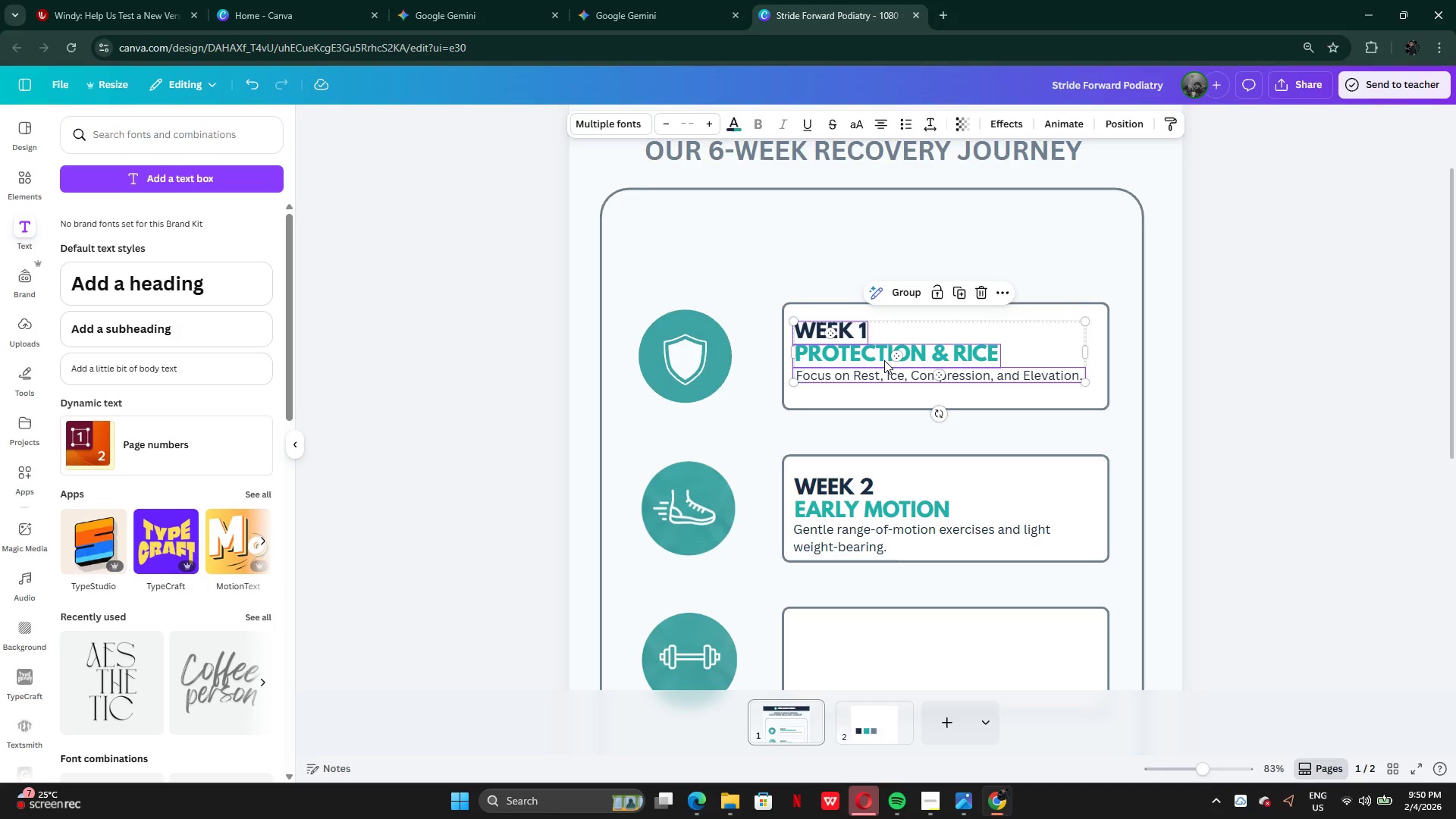 
left_click_drag(start_coordinate=[883, 359], to_coordinate=[883, 364])
 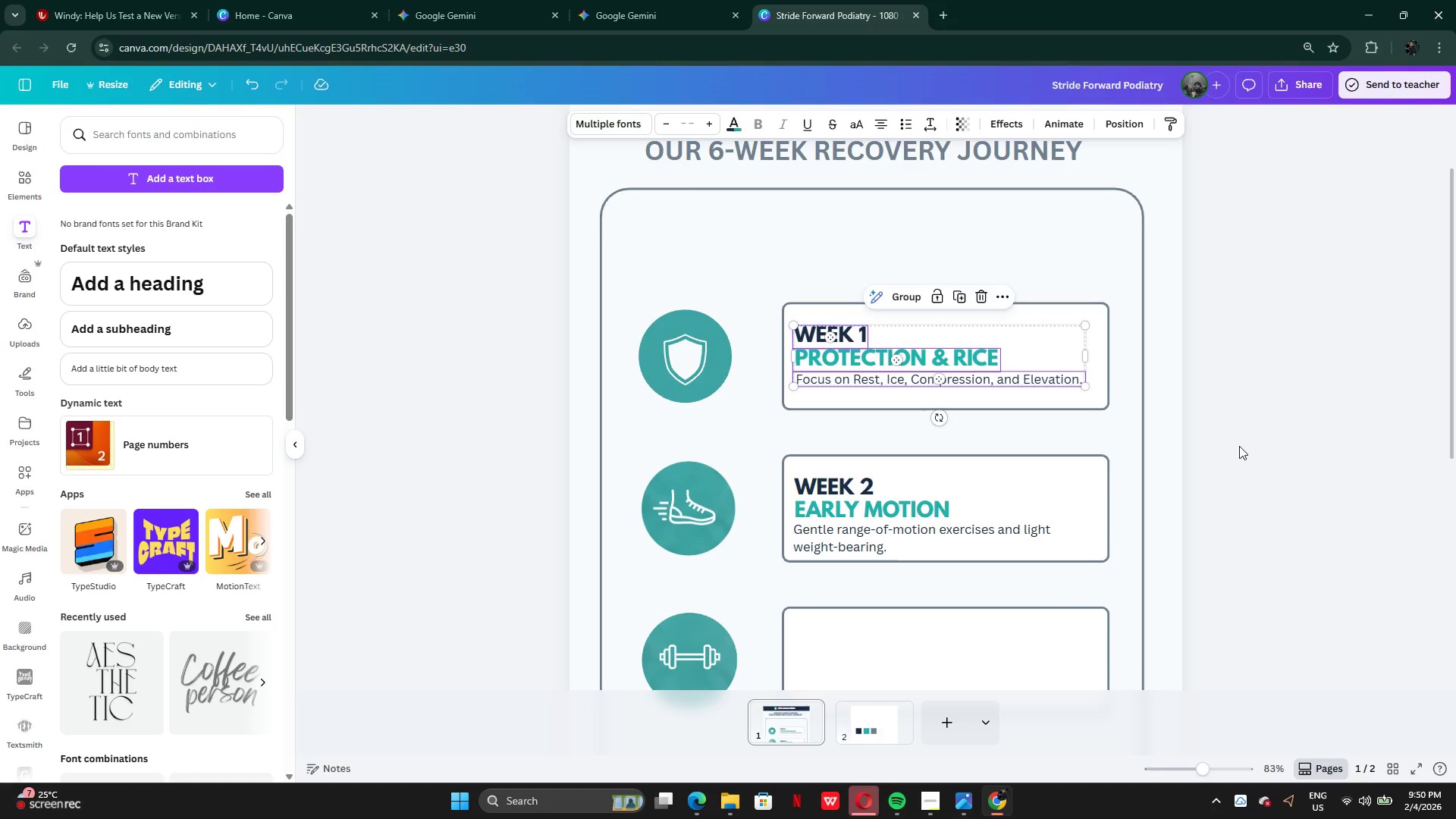 
left_click([1240, 447])
 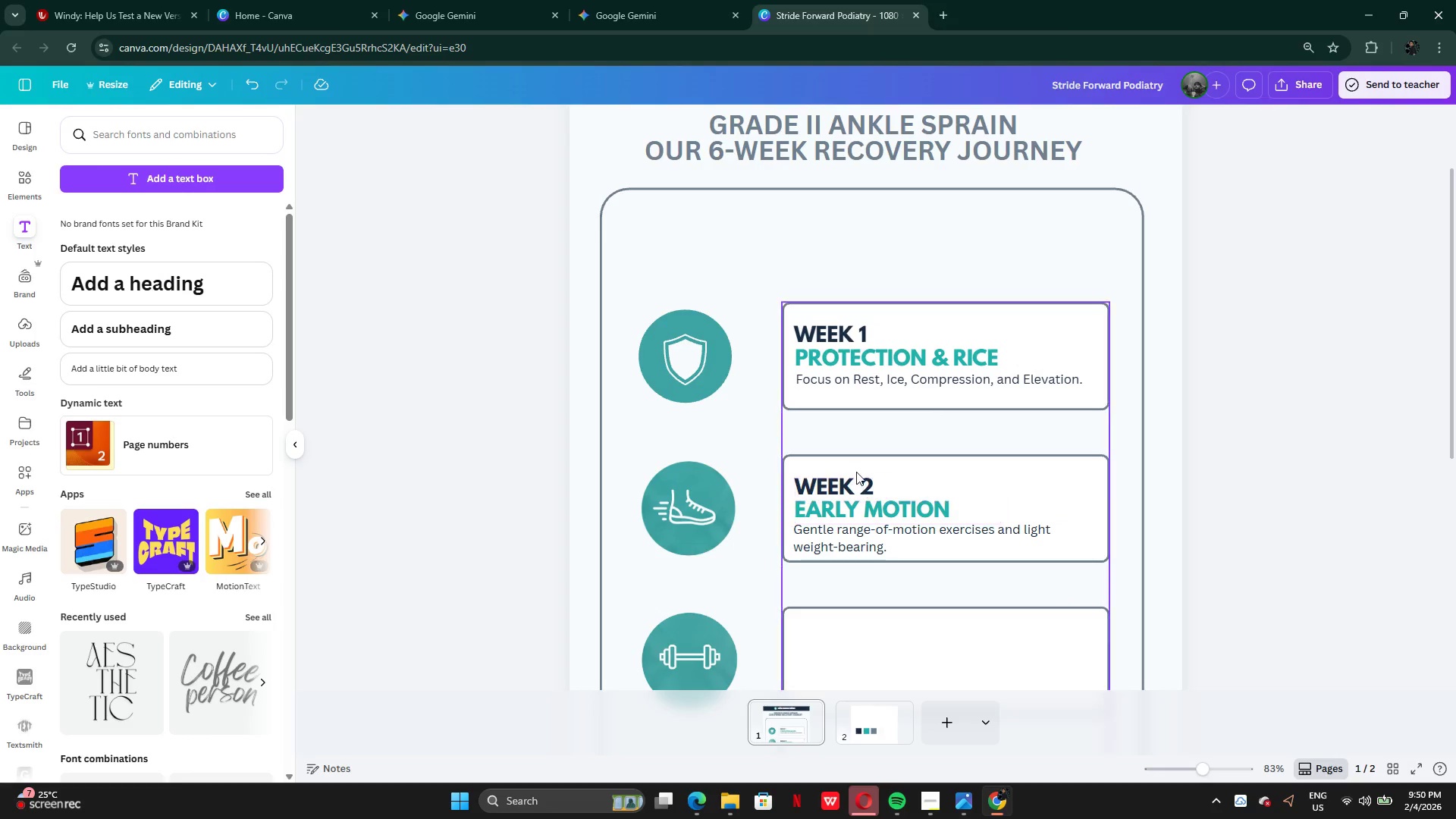 
left_click_drag(start_coordinate=[847, 463], to_coordinate=[841, 549])
 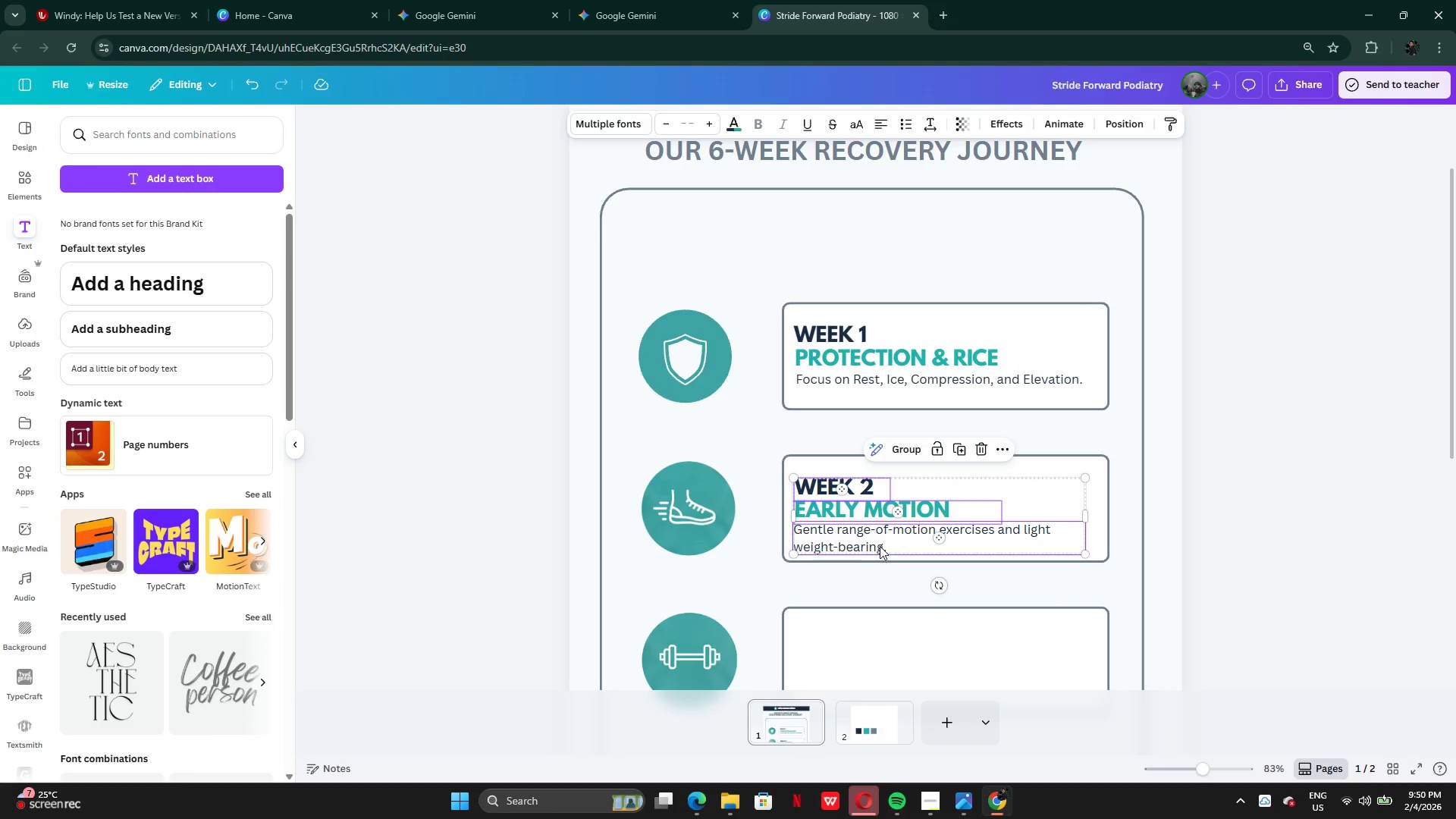 
left_click_drag(start_coordinate=[880, 546], to_coordinate=[880, 538])
 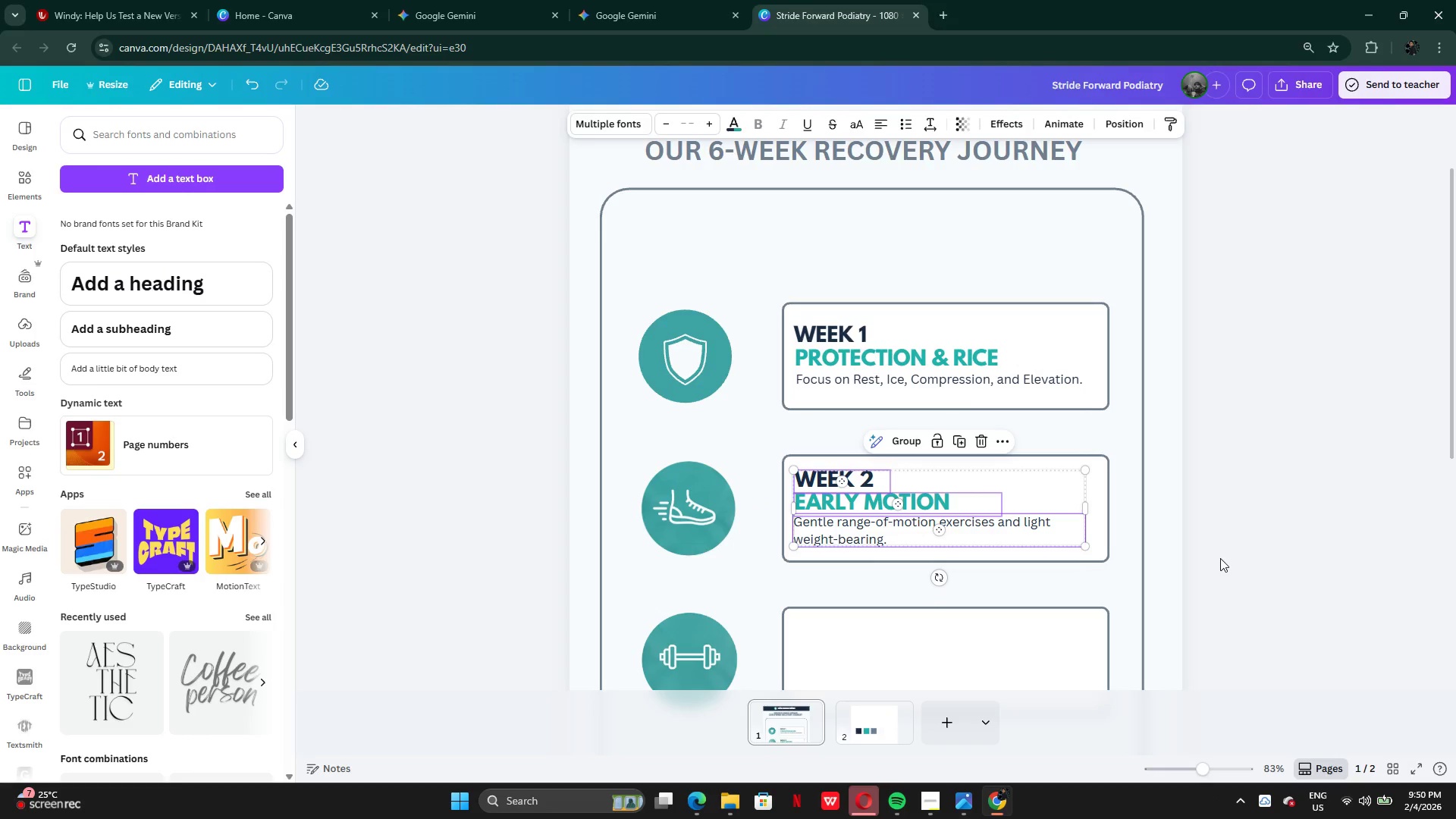 
left_click([1220, 558])
 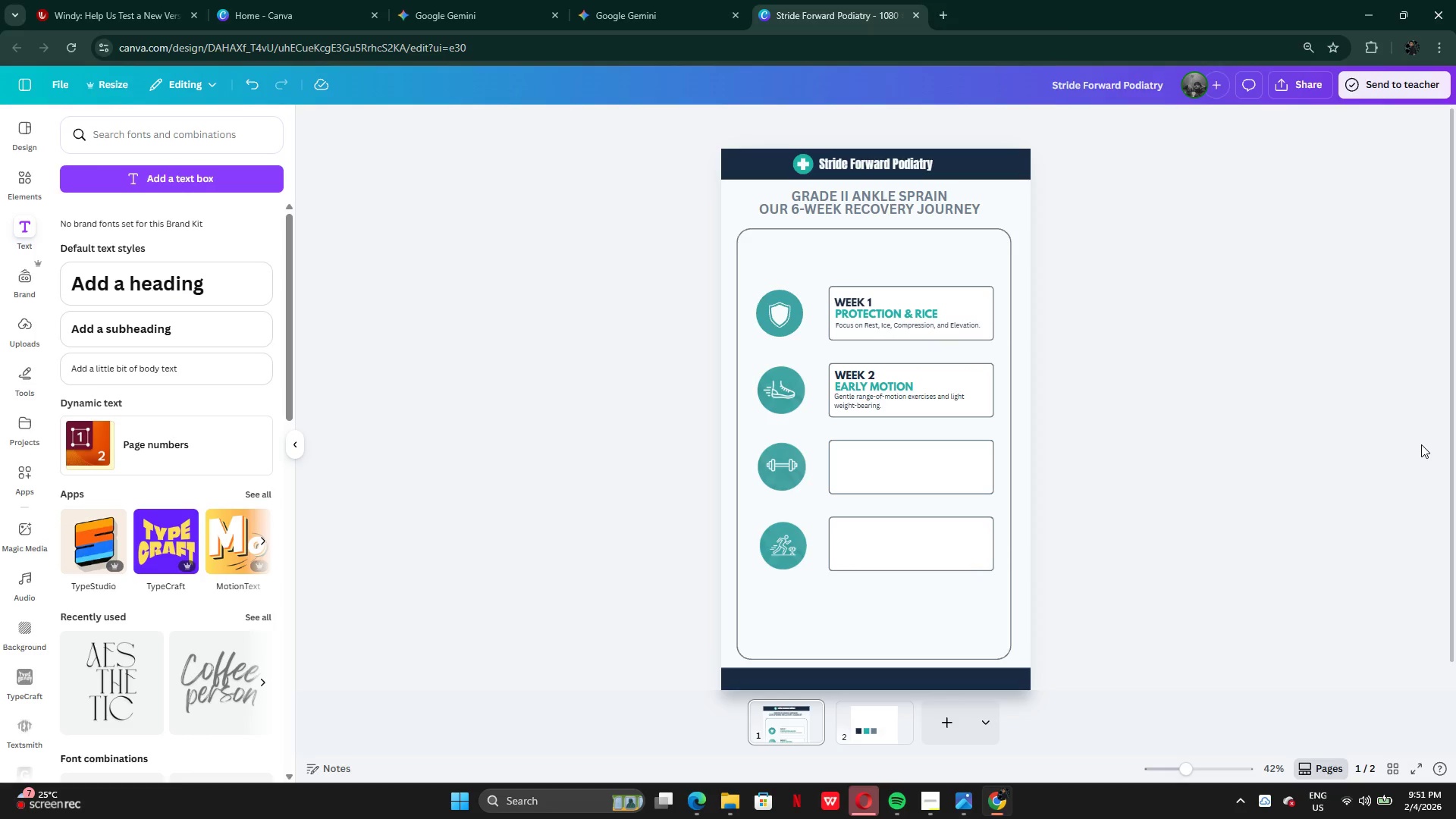 
wait(39.33)
 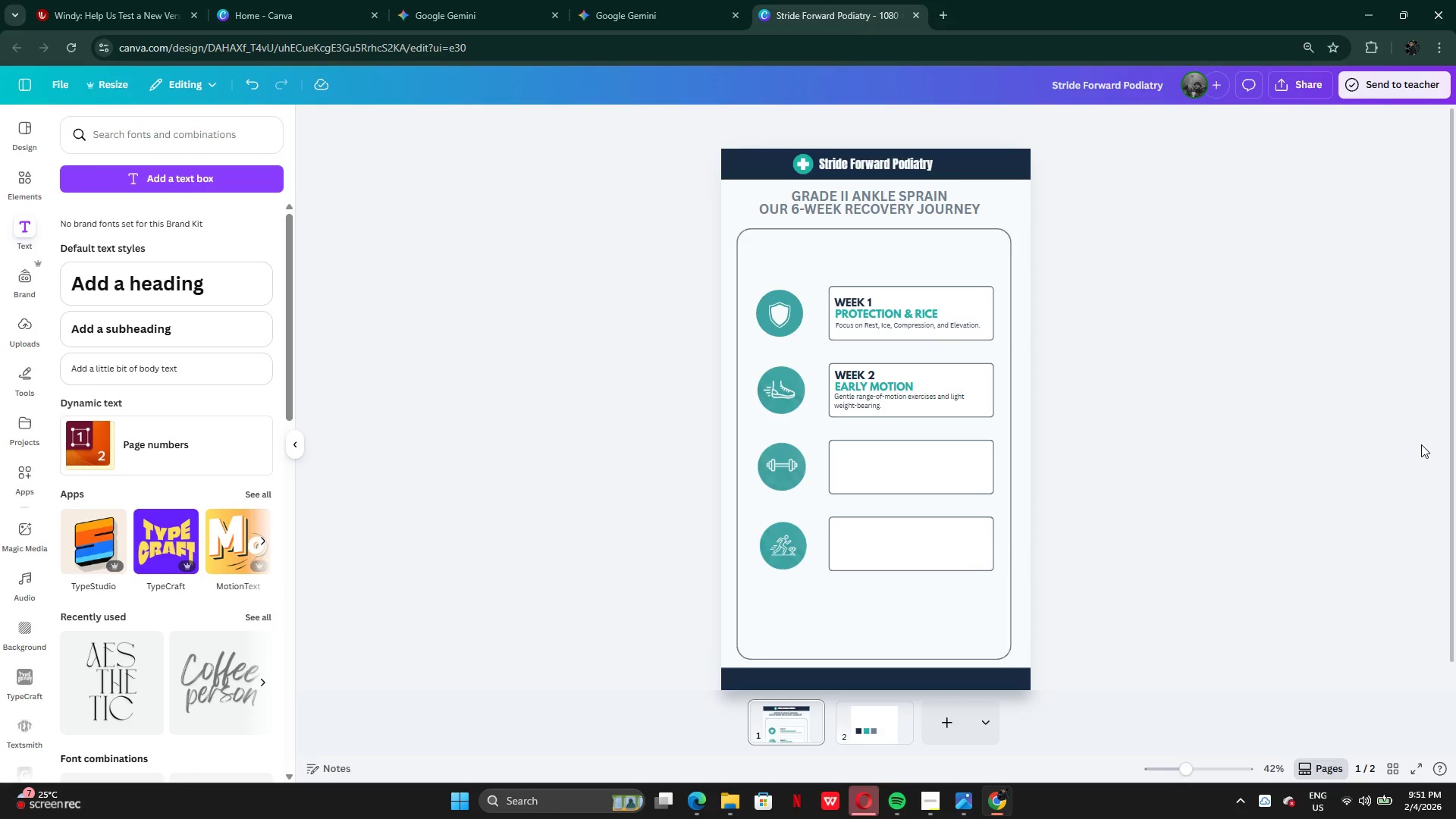 
left_click([851, 483])
 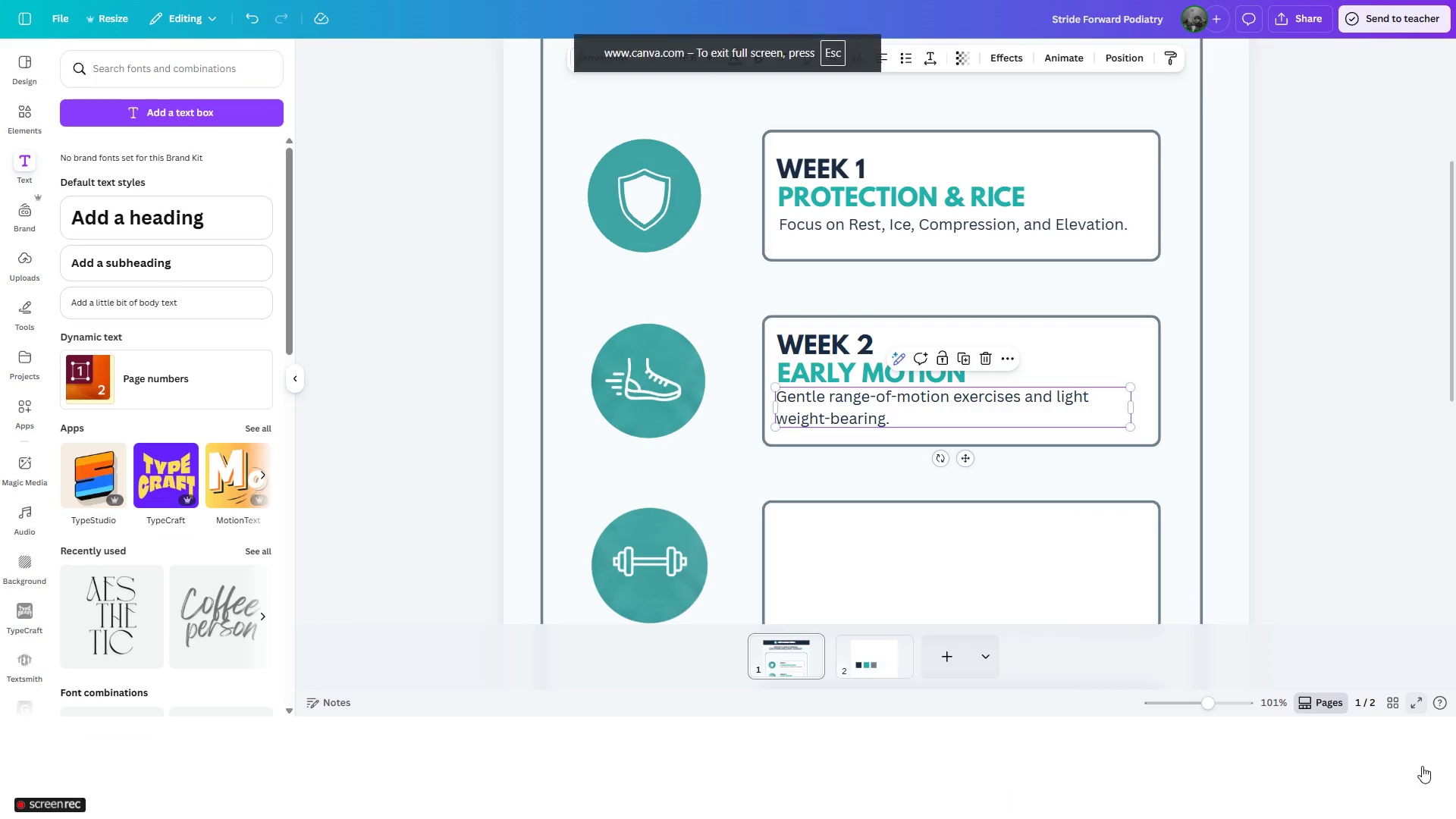 
wait(12.14)
 